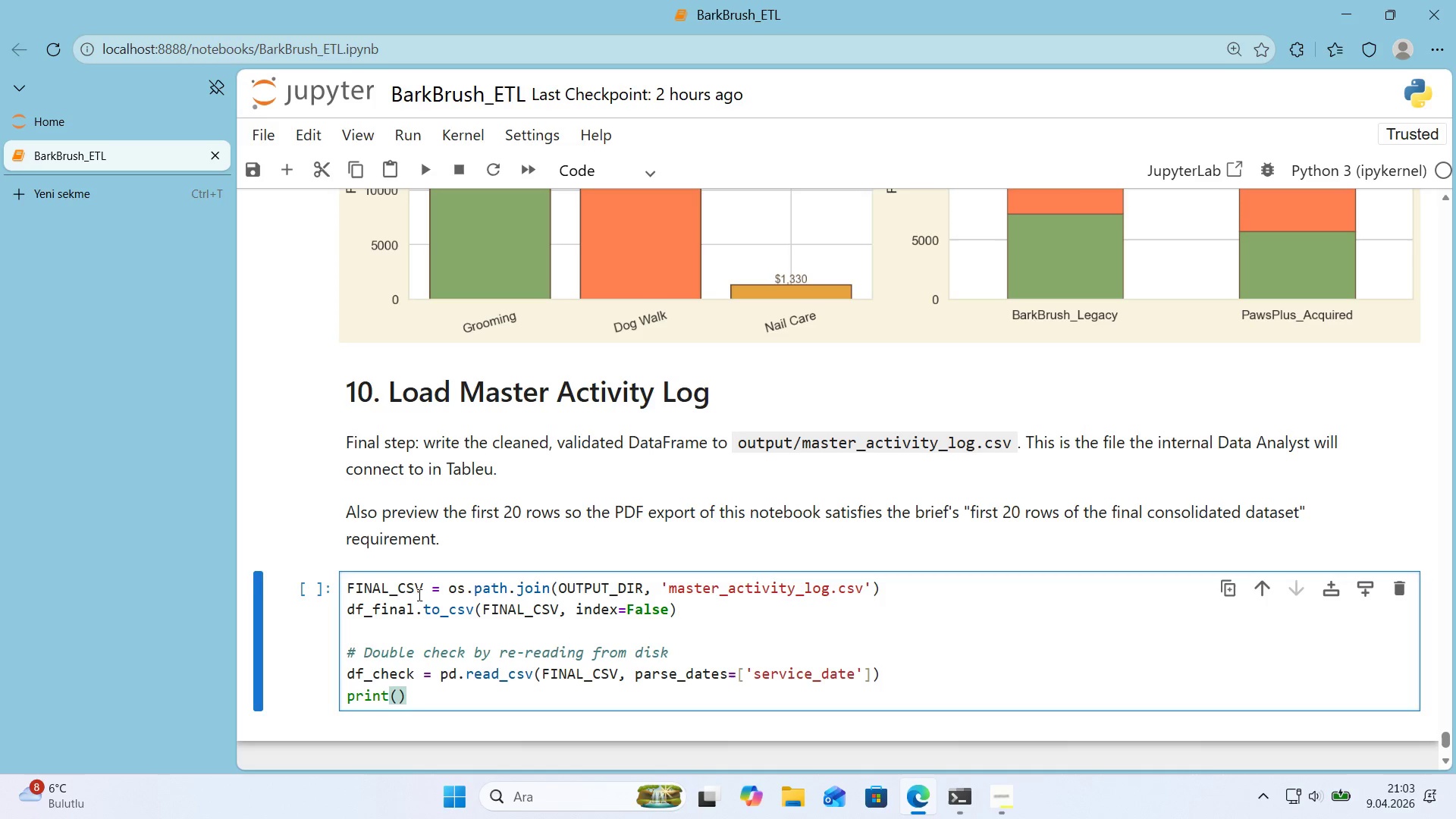 
type(f@@)
 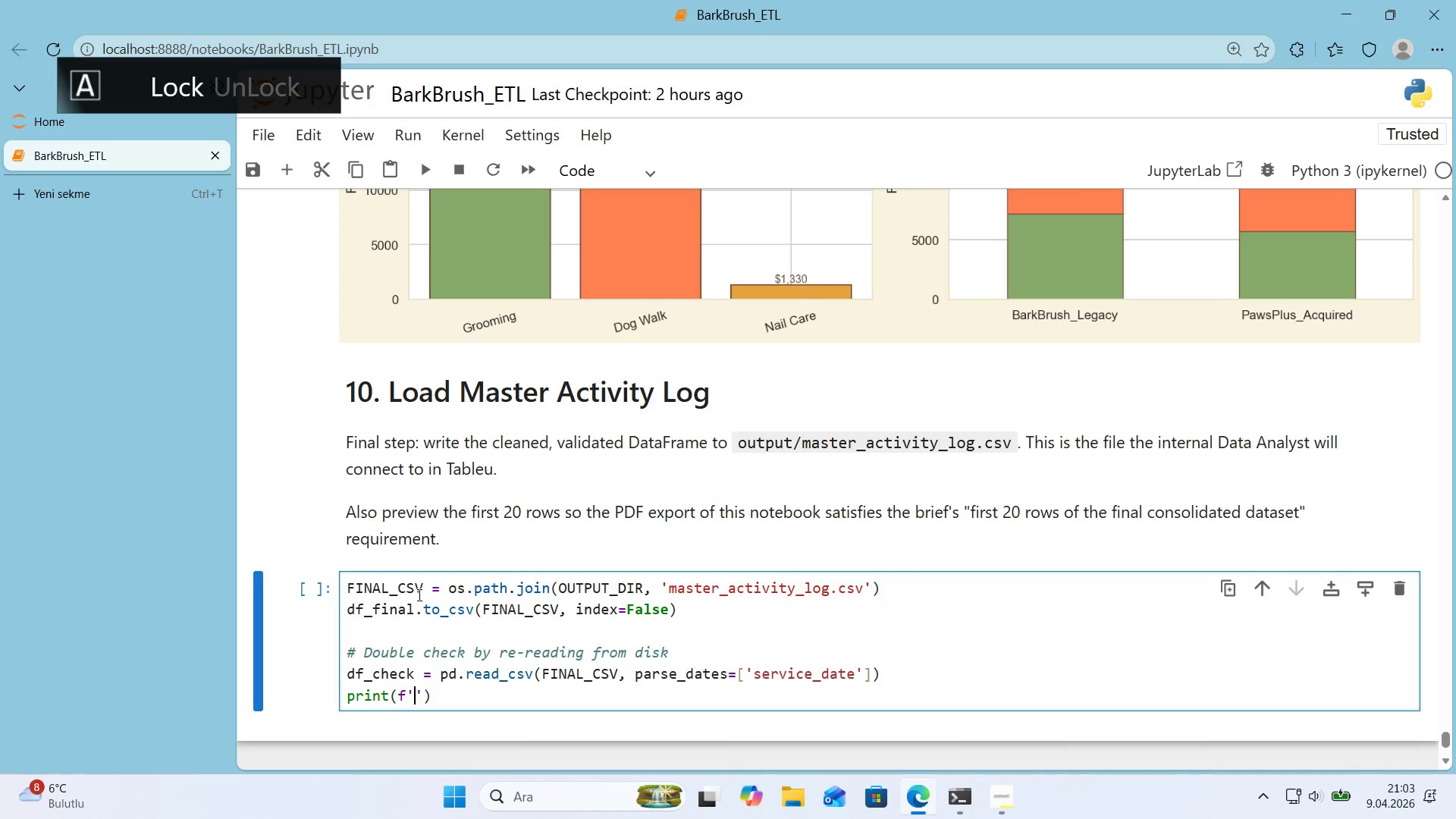 
 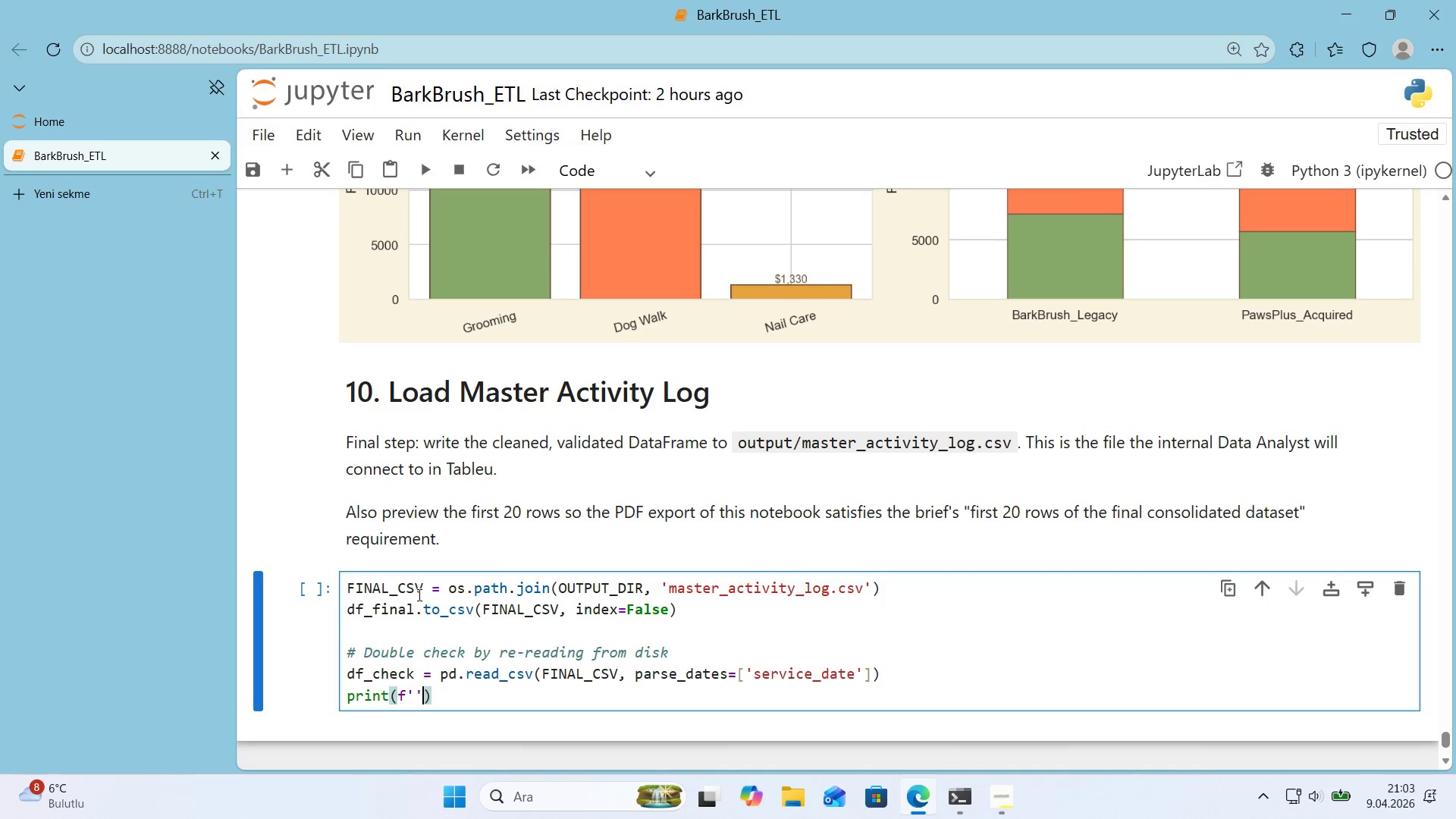 
key(ArrowLeft)
 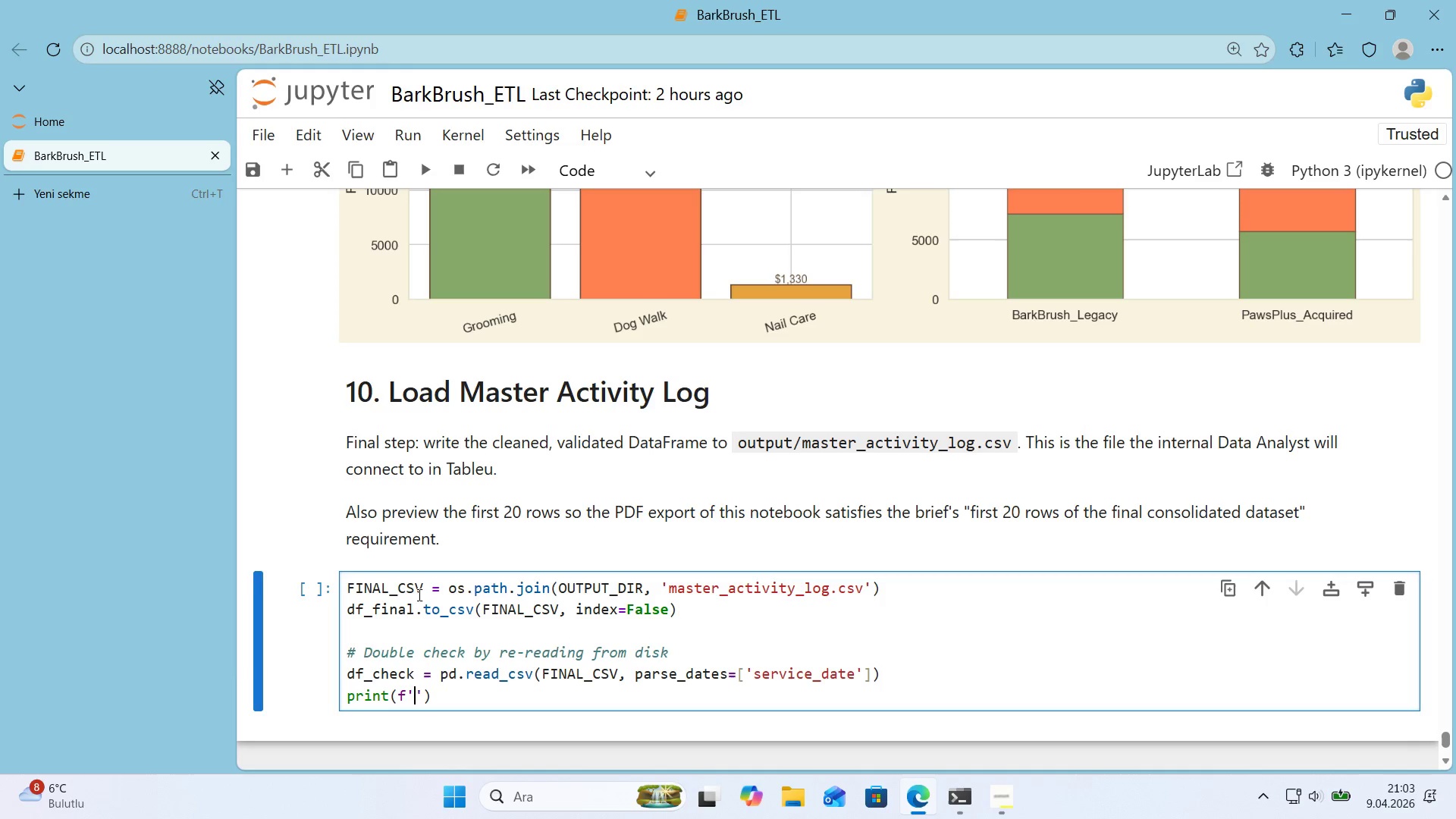 
type(Wr'tten> )
 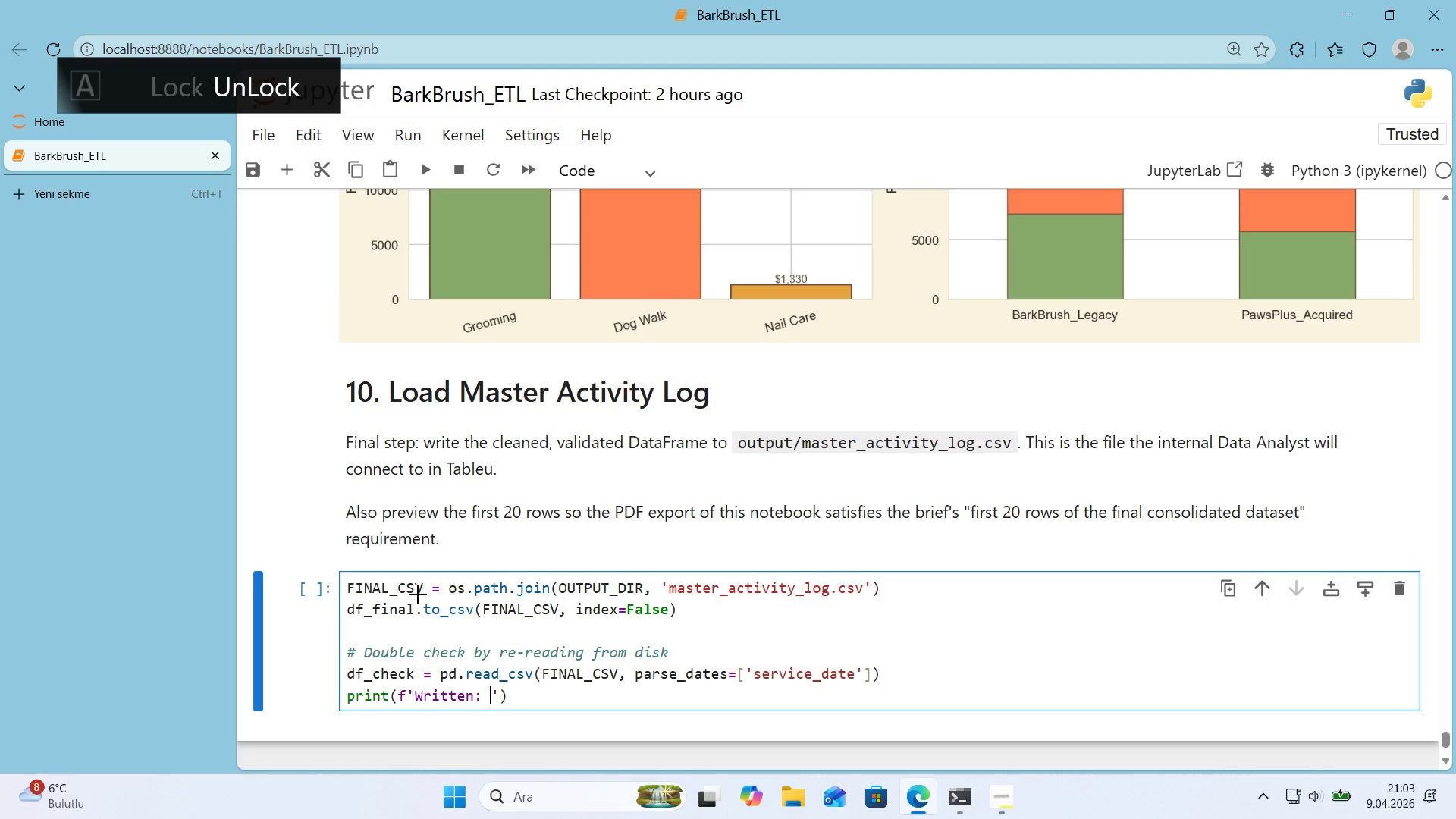 
key(Alt+Control+7)
 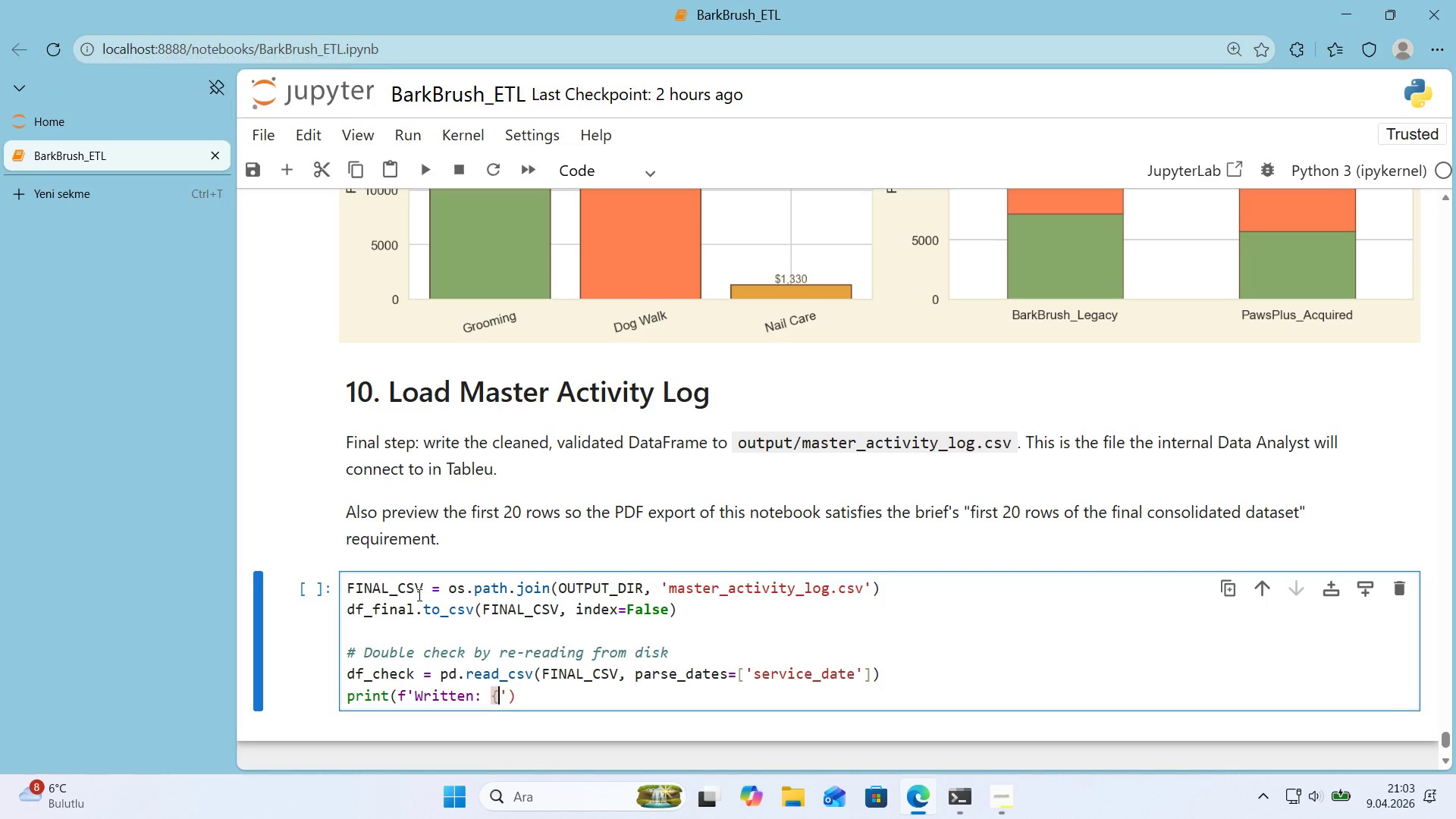 
key(Alt+Control+0)
 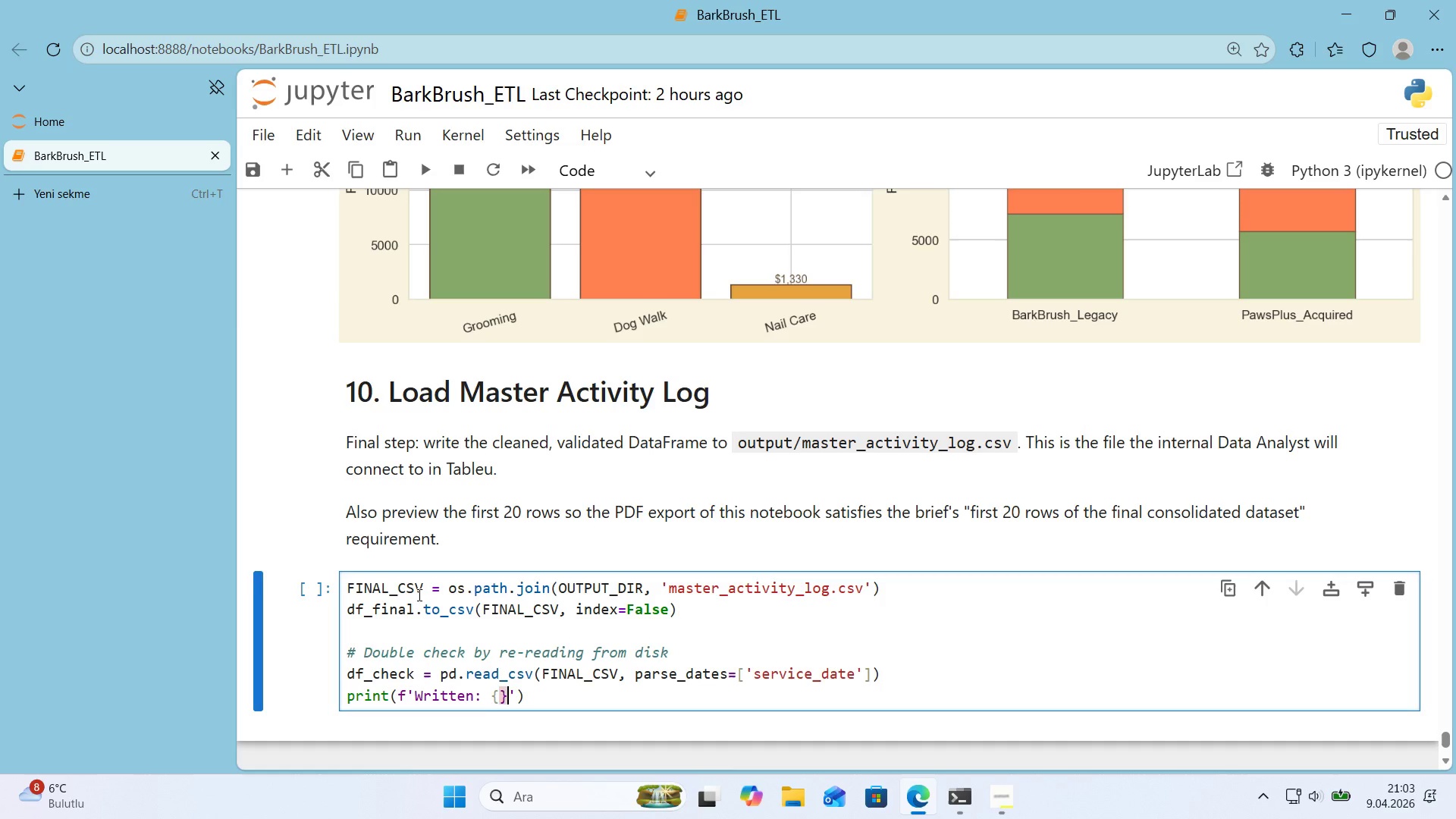 
key(ArrowLeft)
 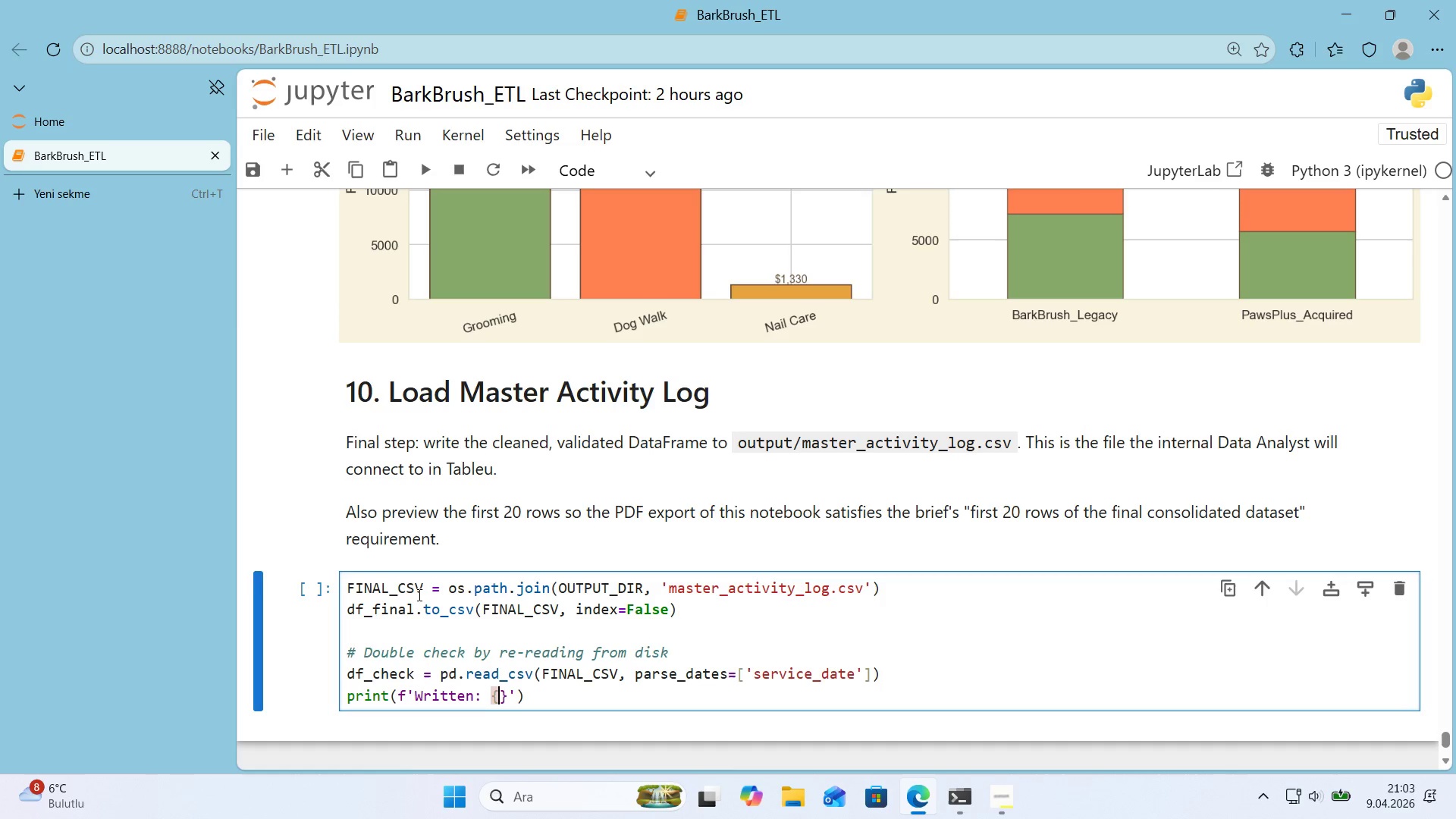 
type(FINAL_CSV)
 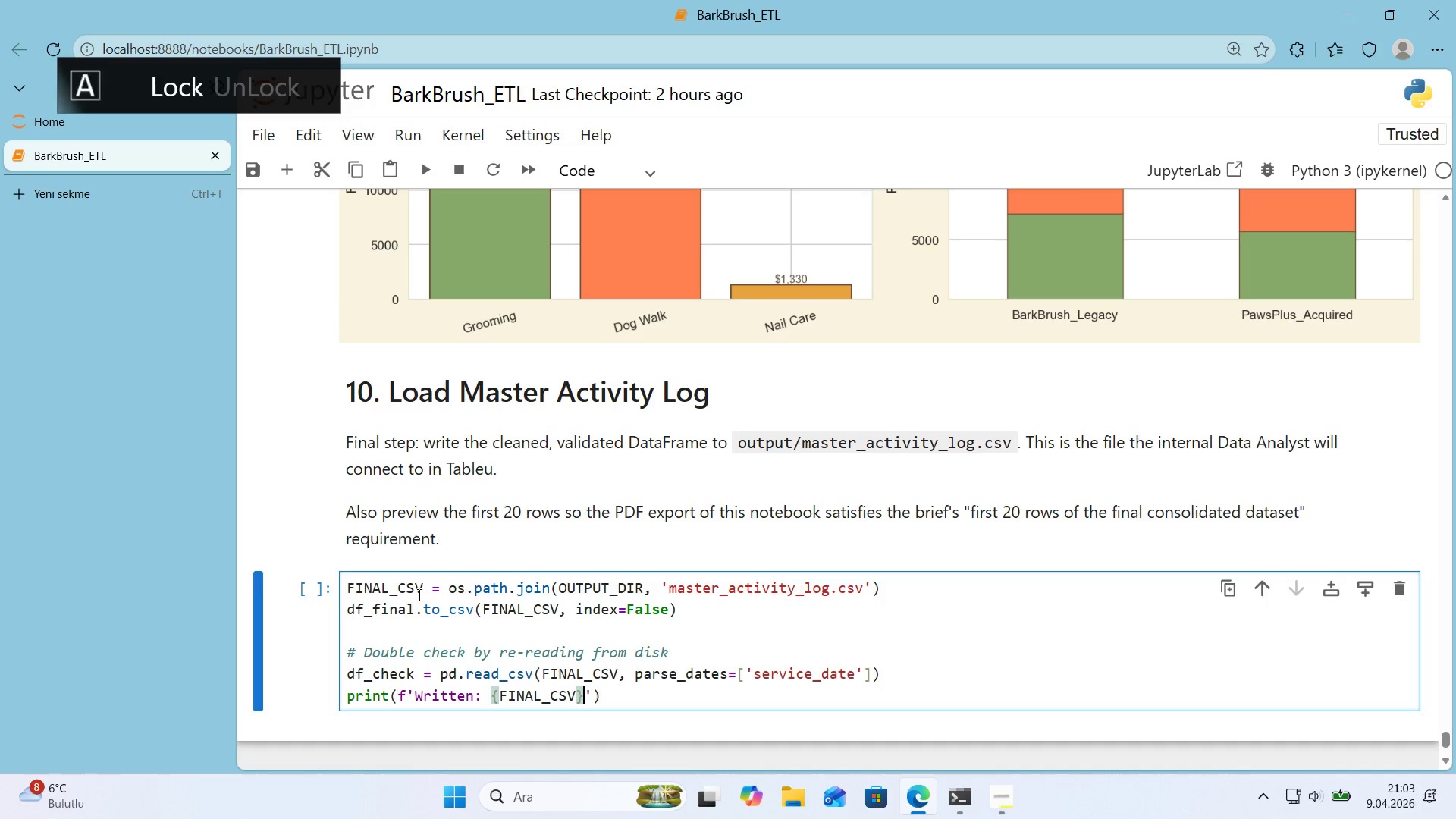 
key(ArrowRight)
 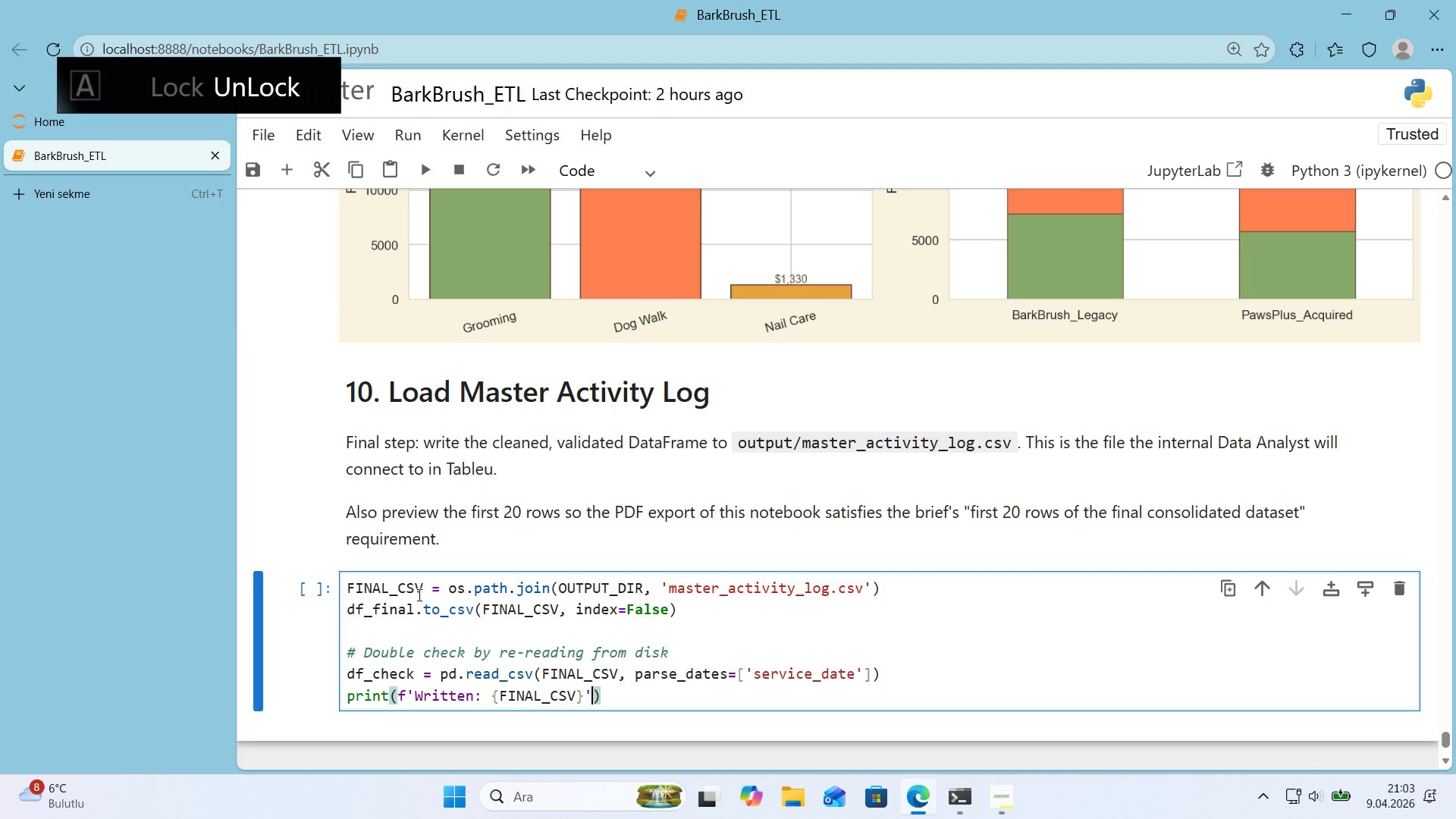 
key(ArrowRight)
 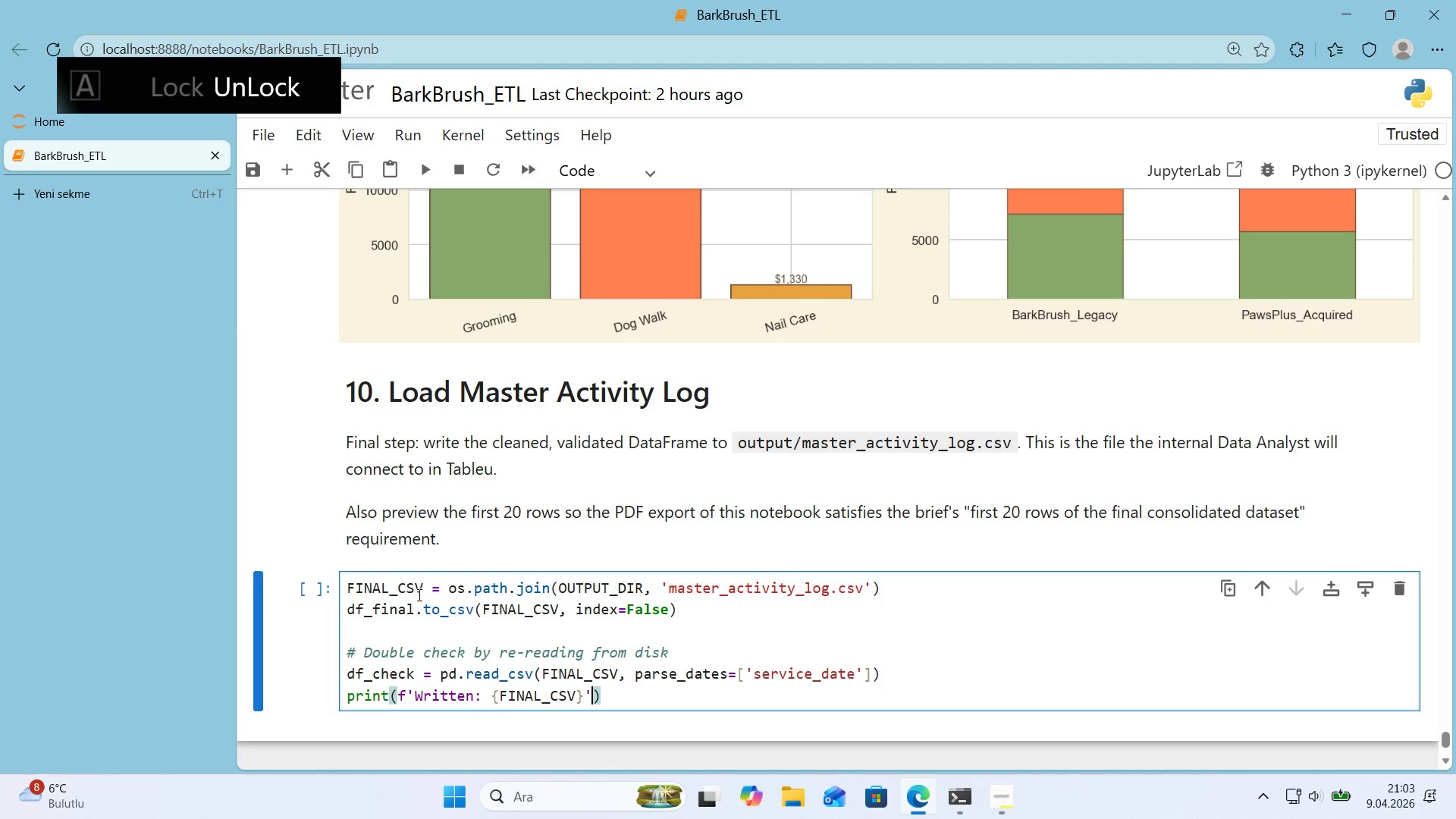 
key(ArrowRight)
 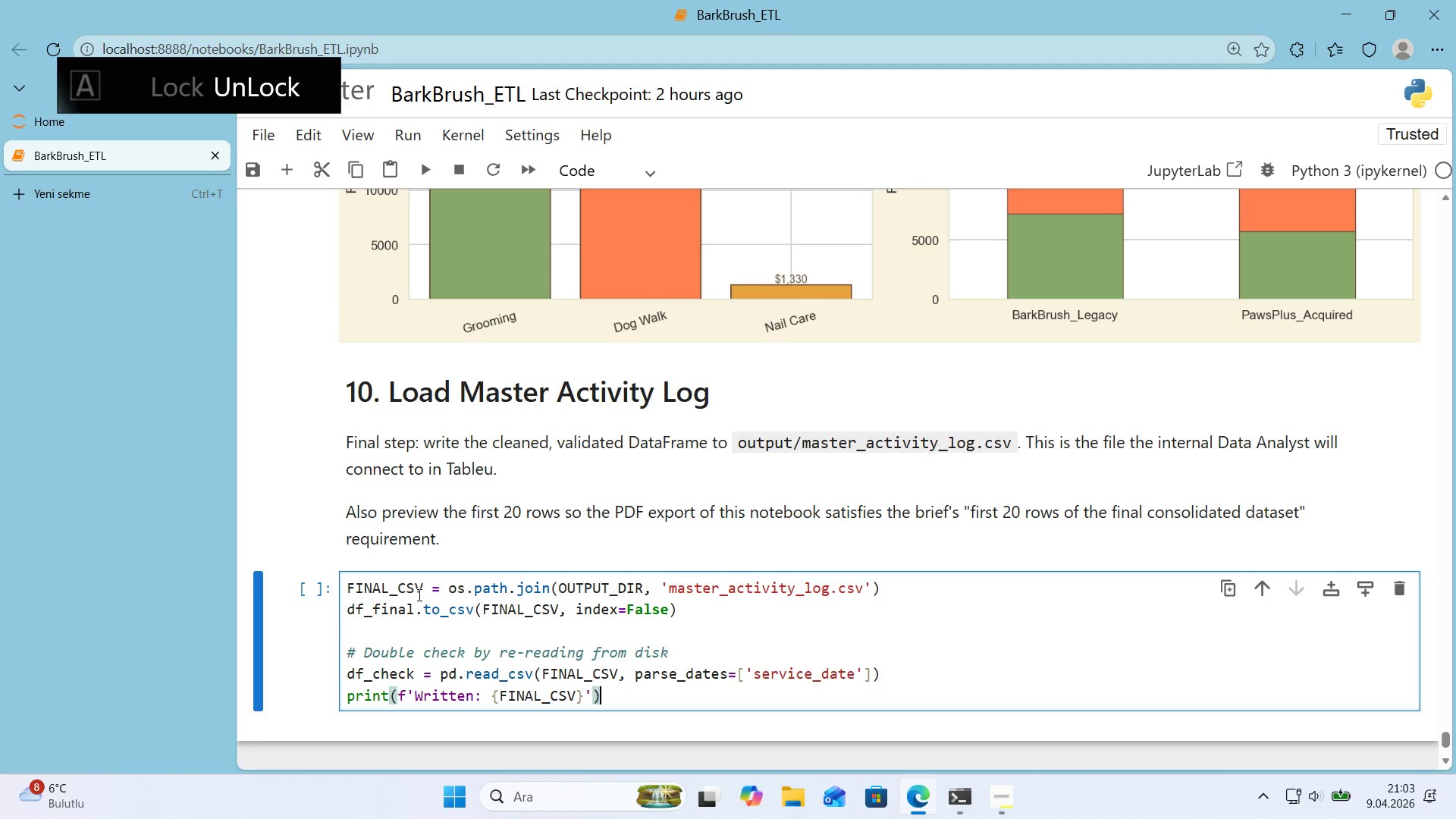 
key(Enter)
 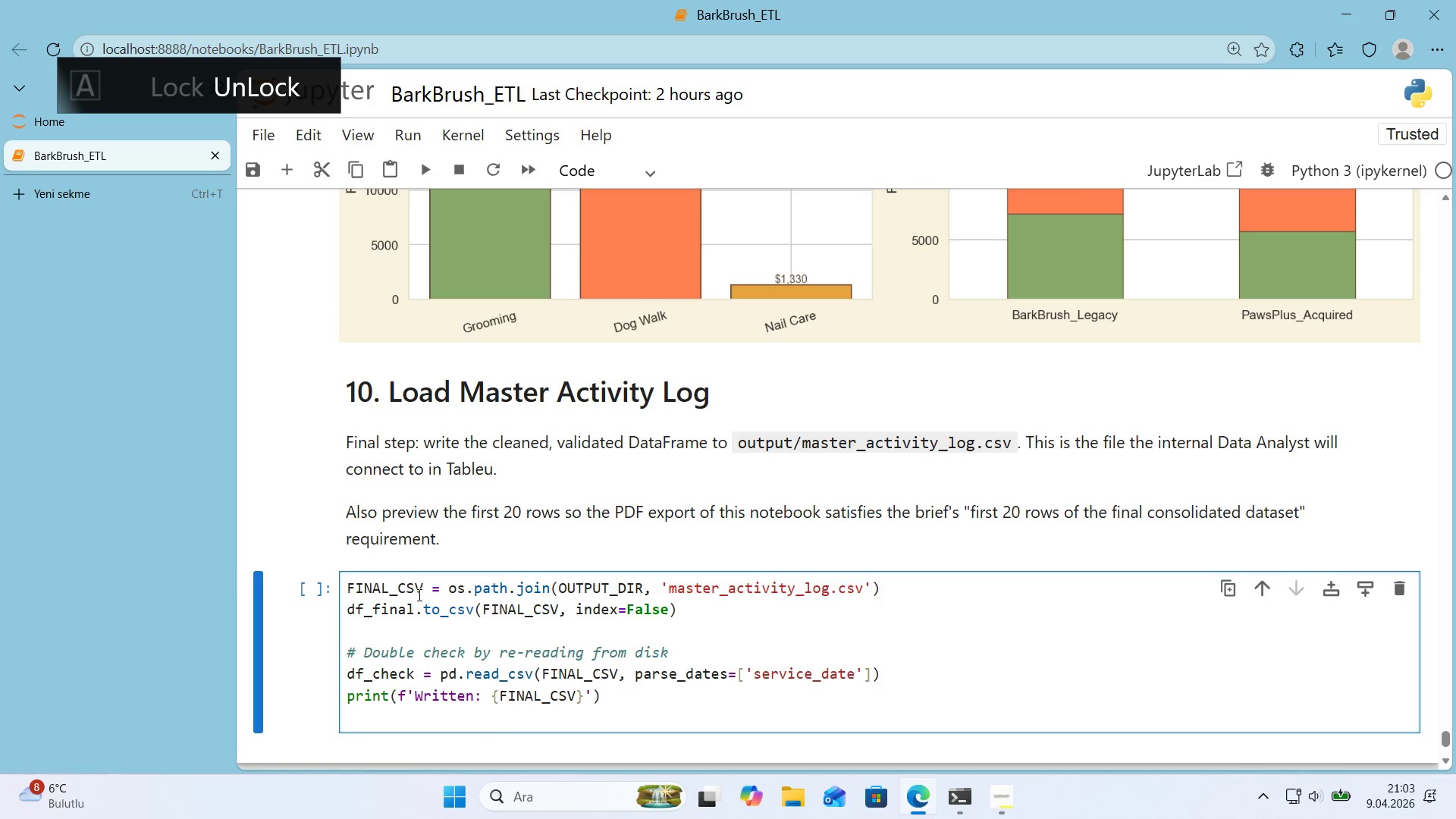 
scroll: coordinate [411, 577], scroll_direction: down, amount: 1.0
 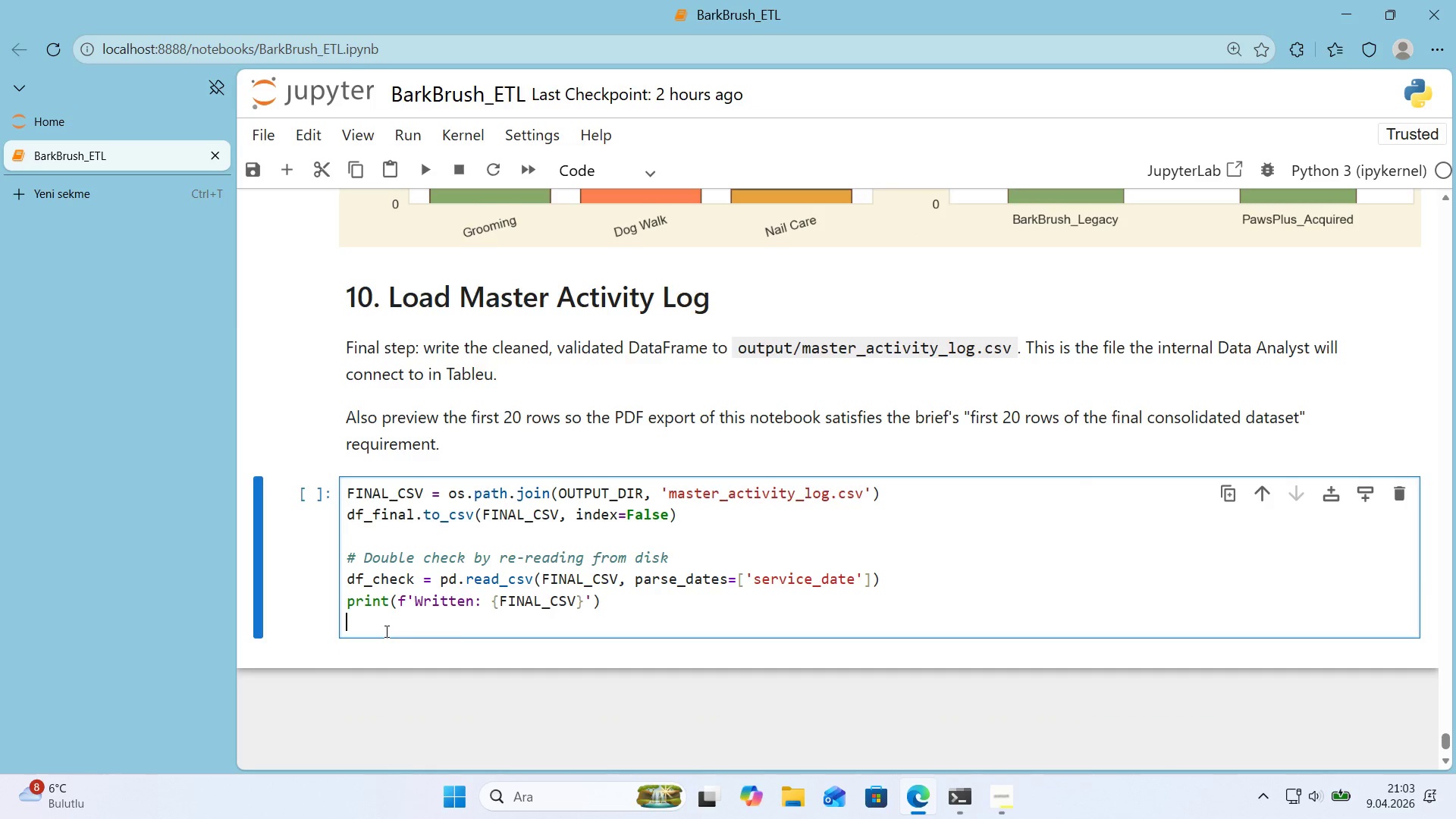 
type(pr'nt*()
 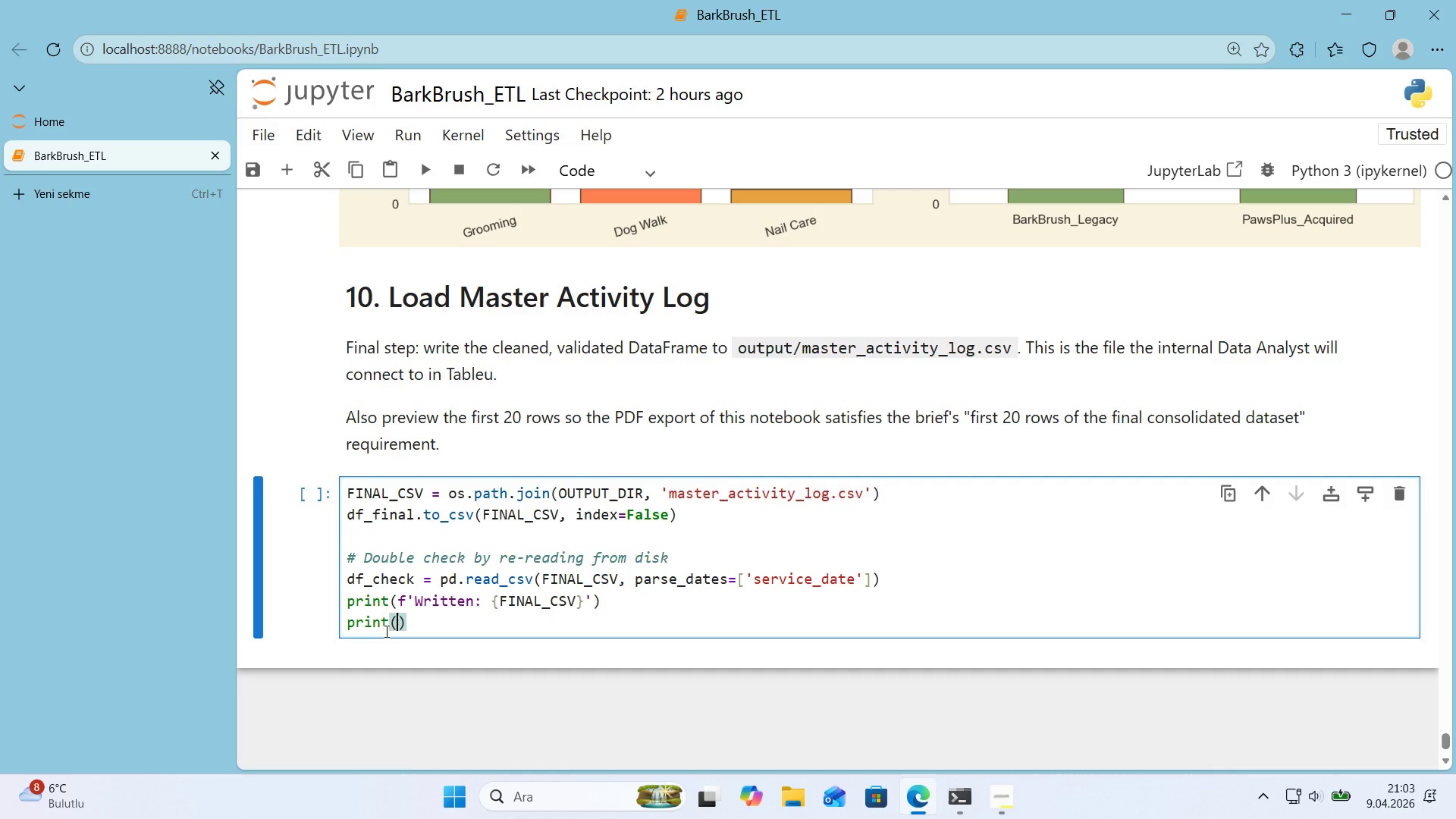 
 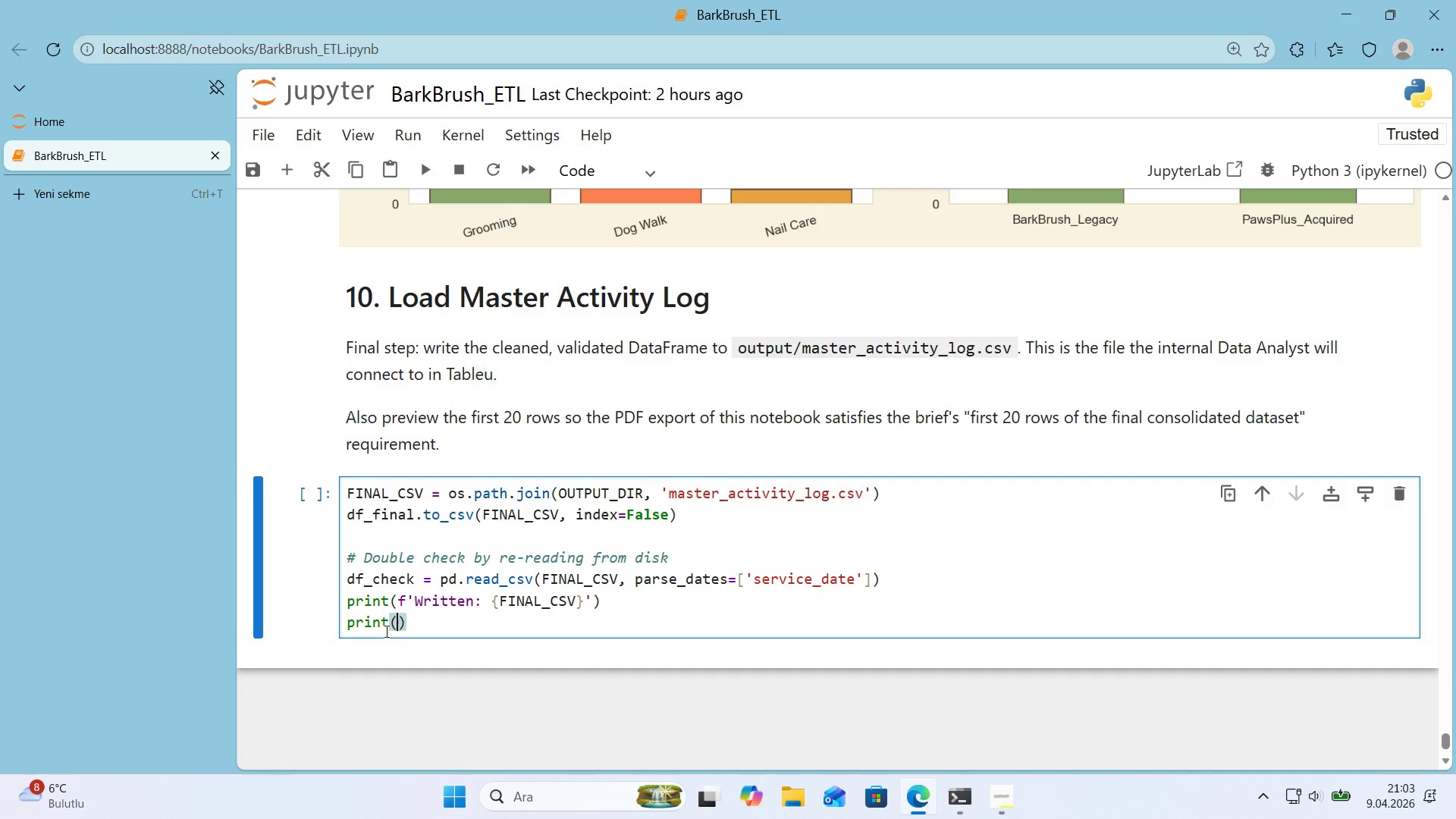 
key(ArrowLeft)
 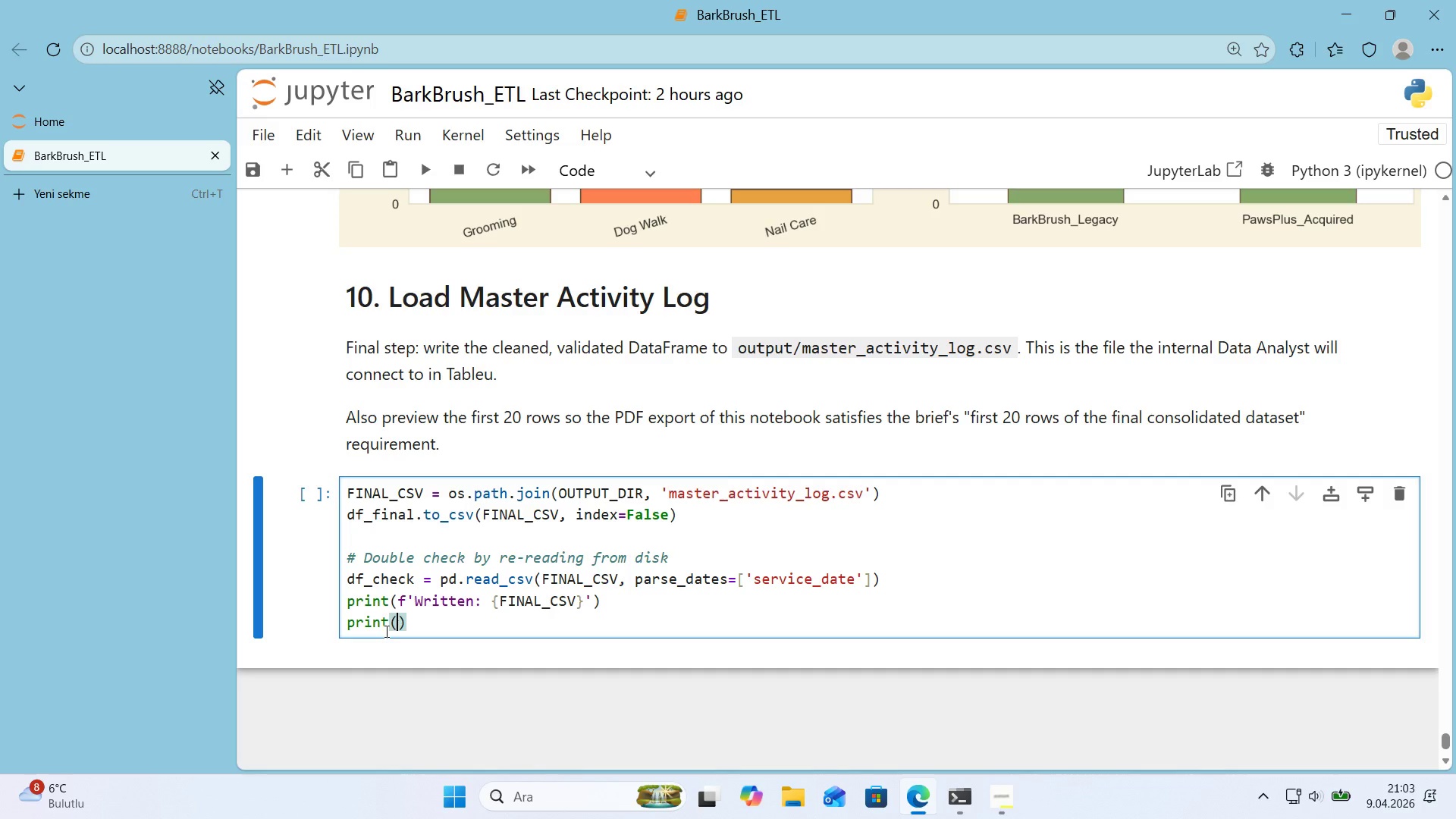 
type(f@@)
 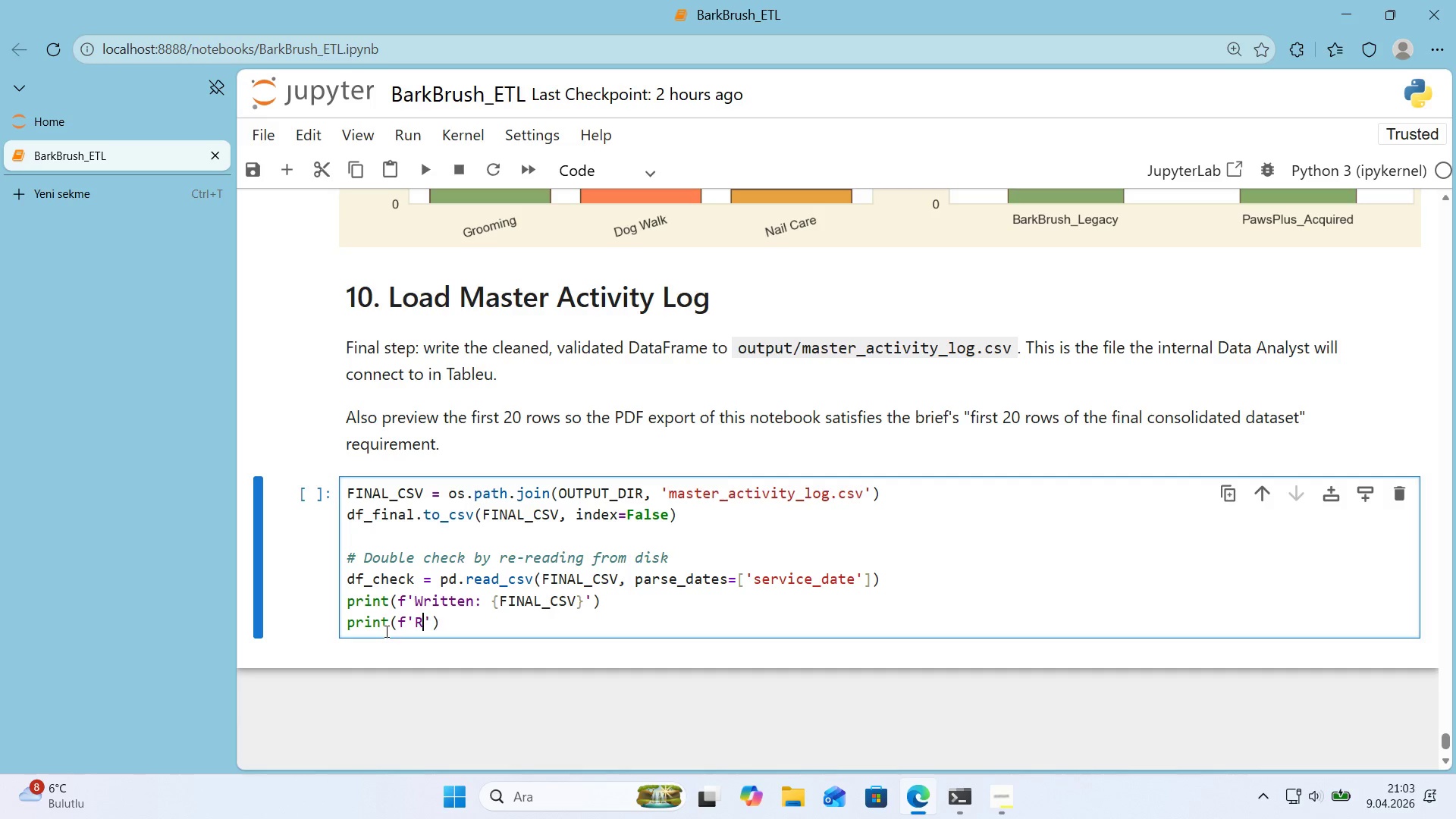 
 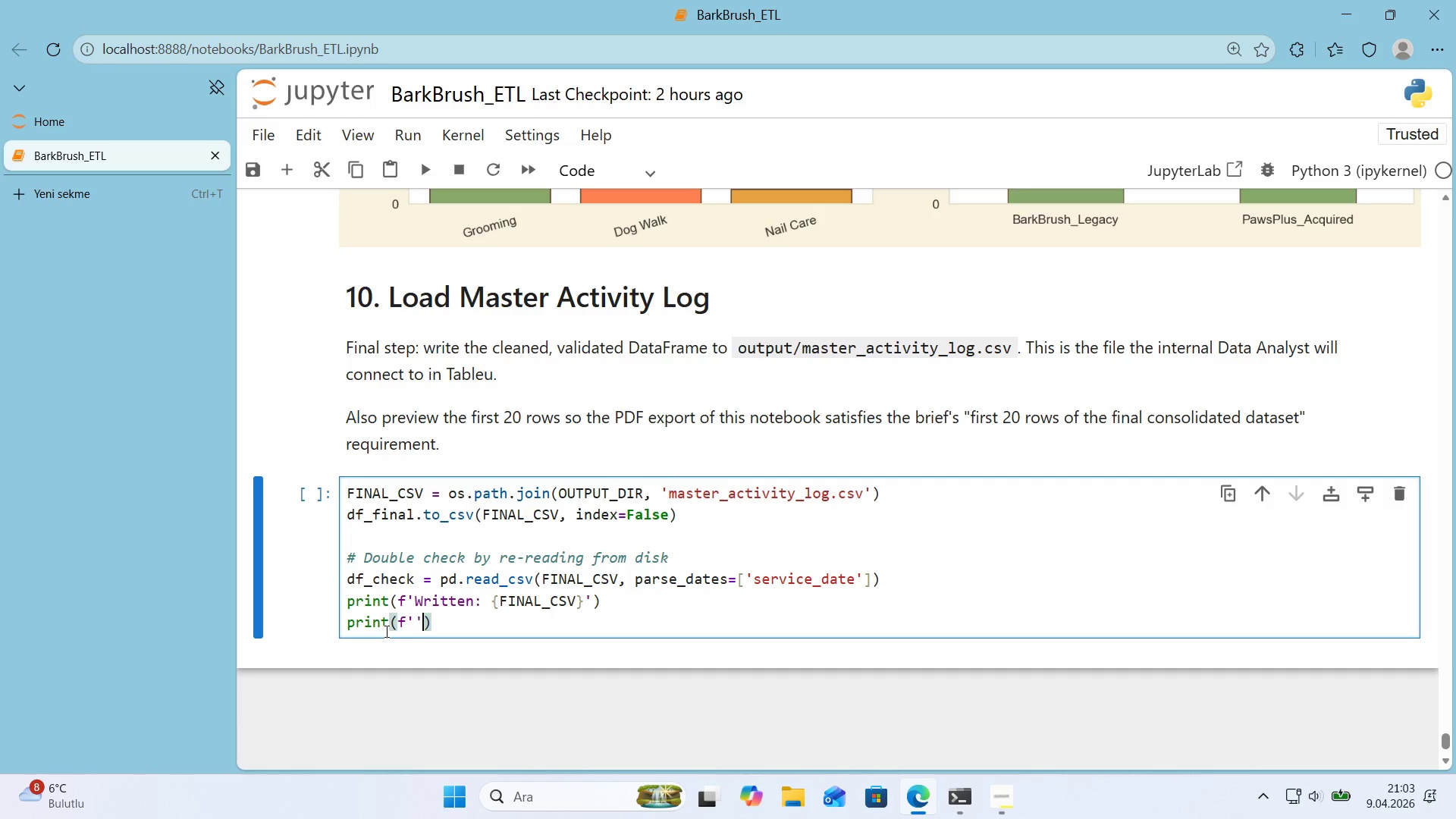 
key(ArrowLeft)
 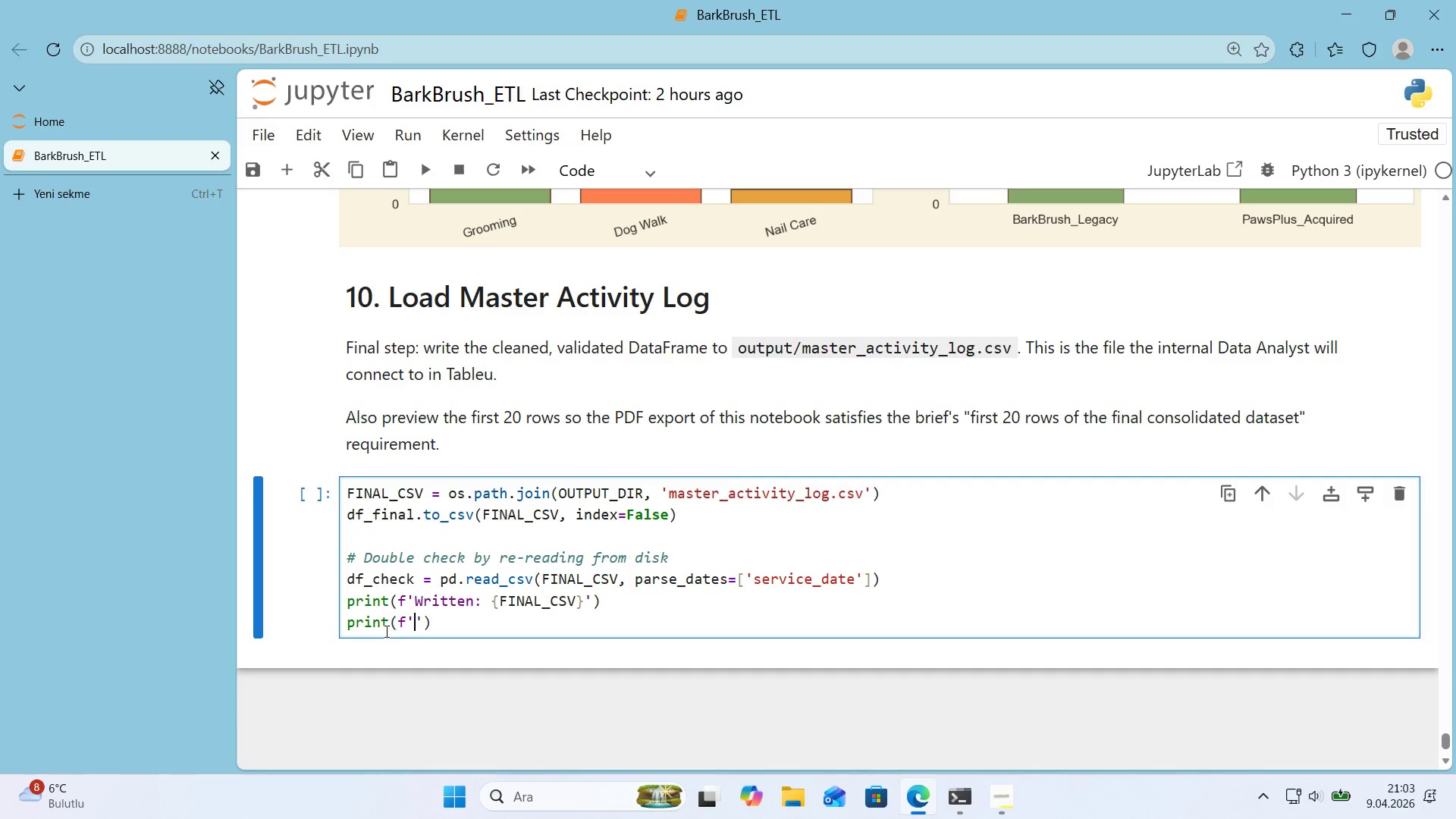 
type(Rere)
key(Backspace)
key(Backspace)
type(-read shape> )
 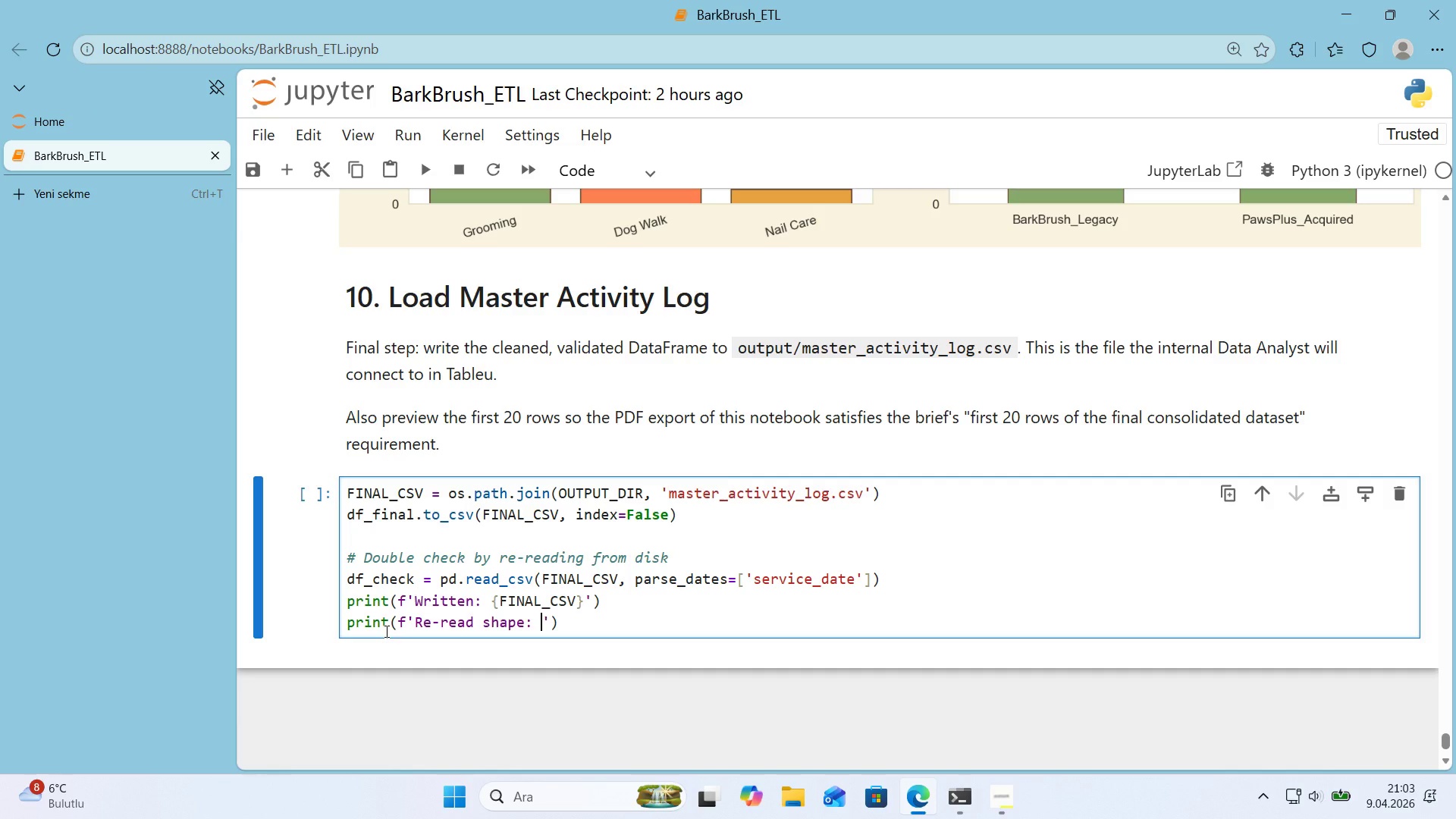 
key(Alt+Control+7)
 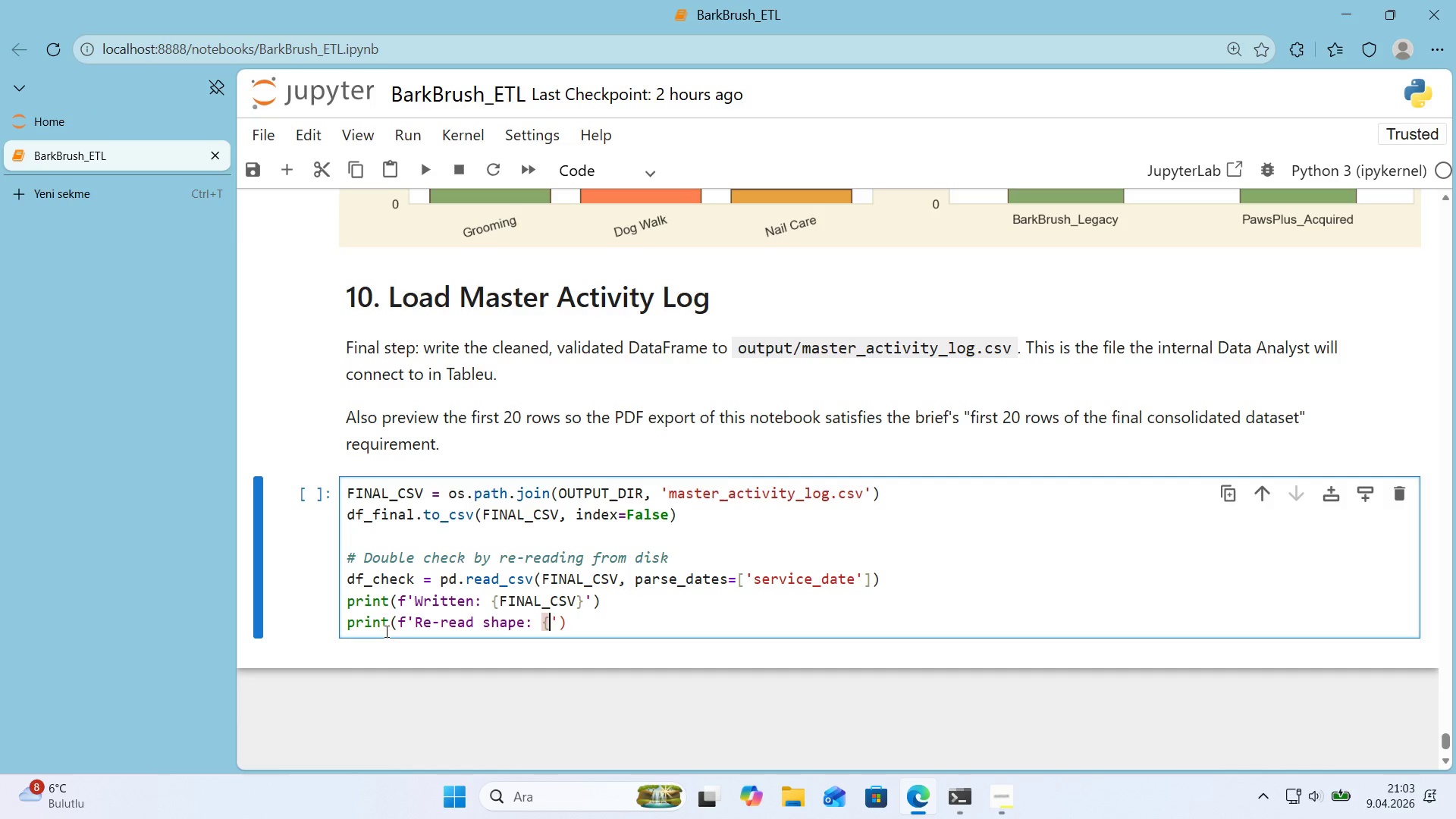 
key(Alt+Control+0)
 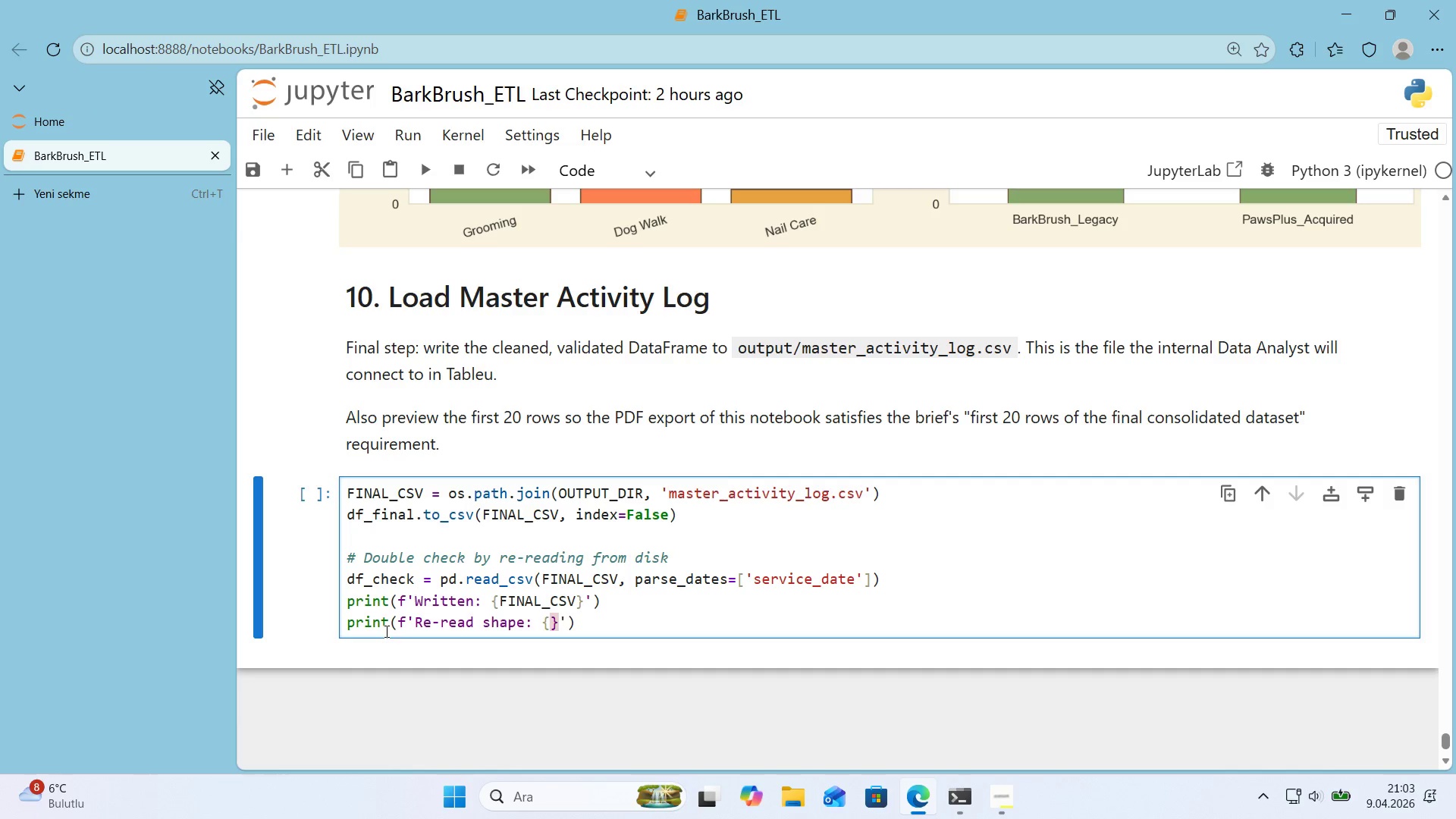 
key(ArrowLeft)
 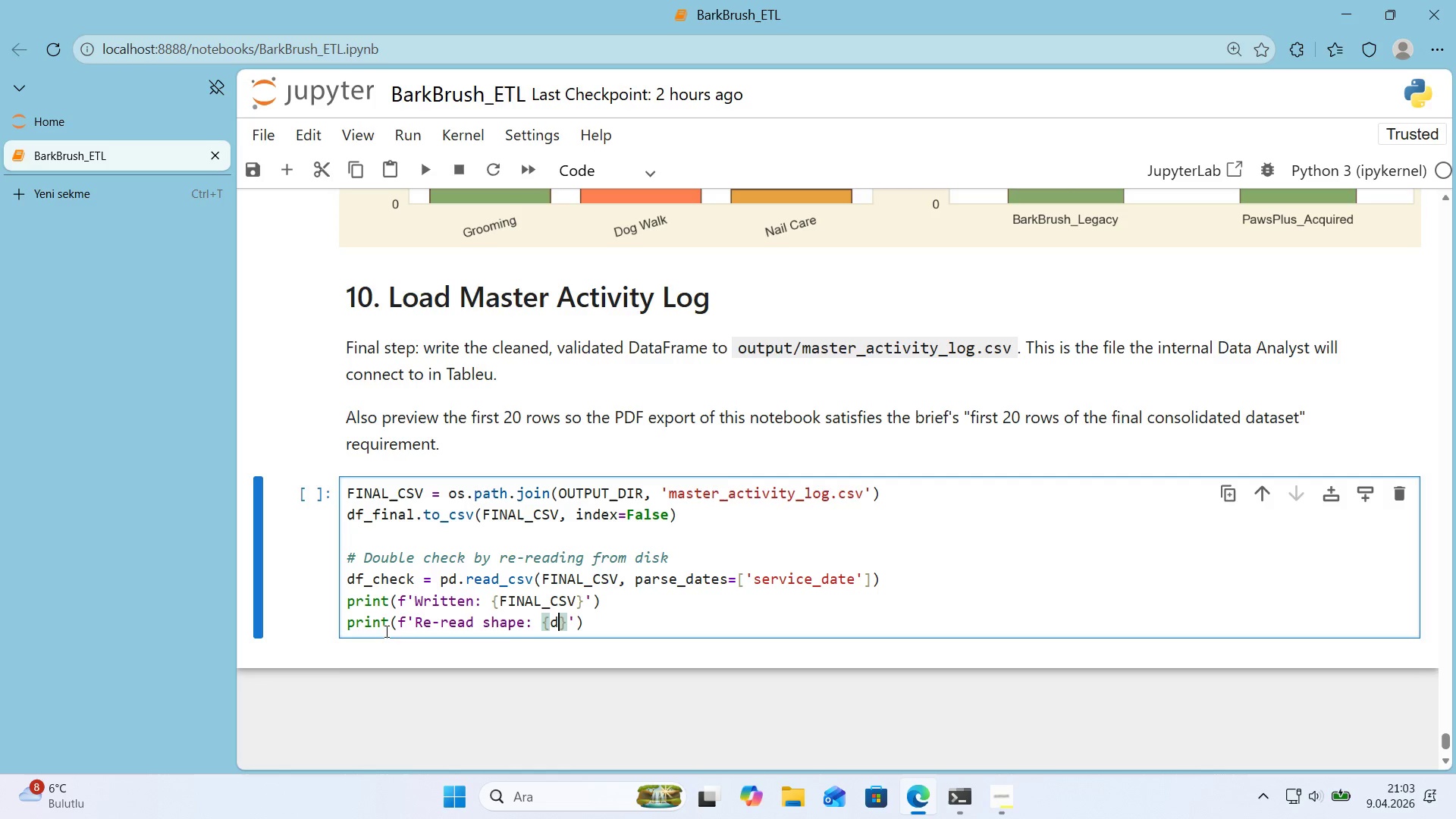 
type(df_check.shape)
 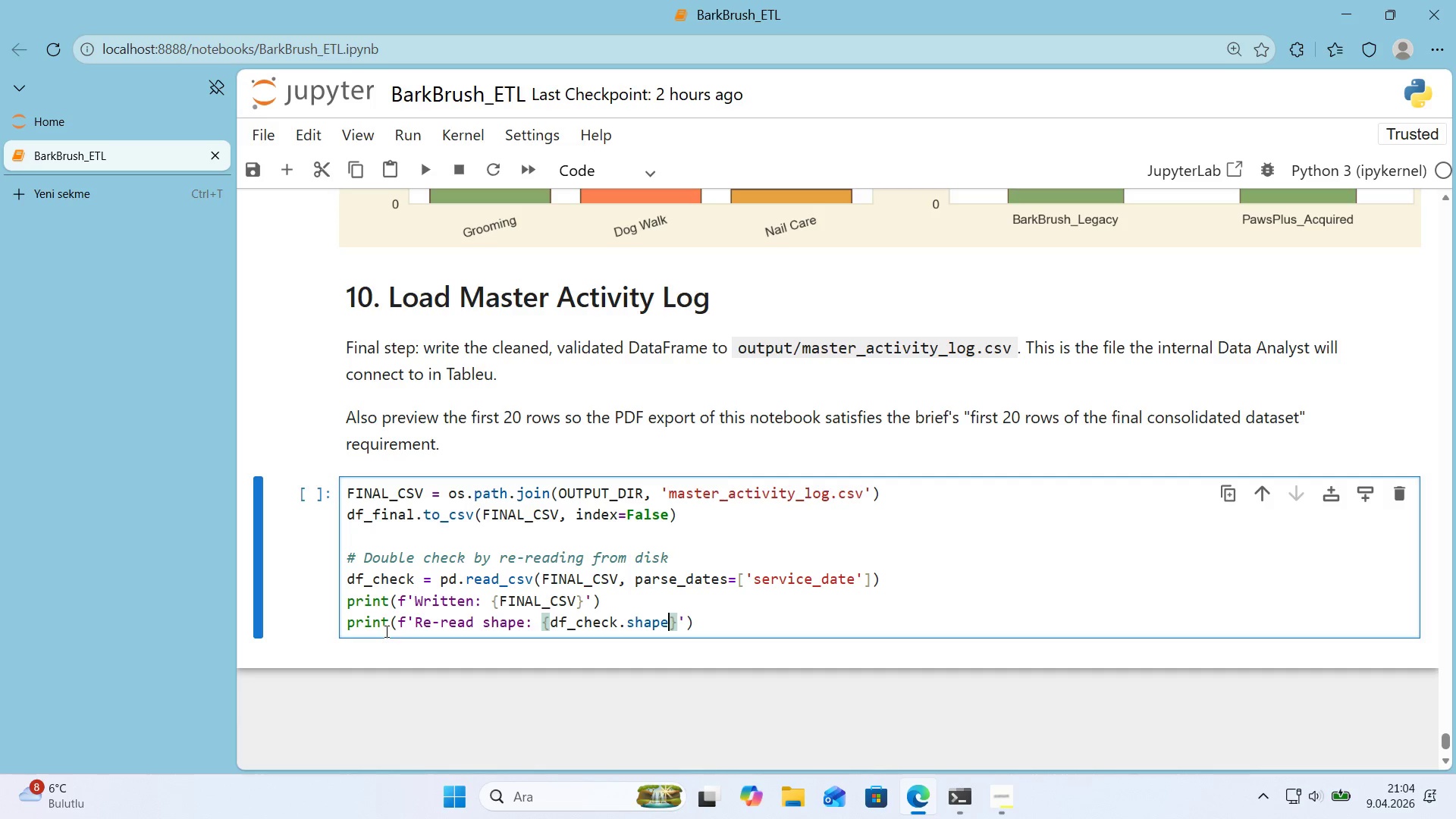 
key(ArrowRight)
 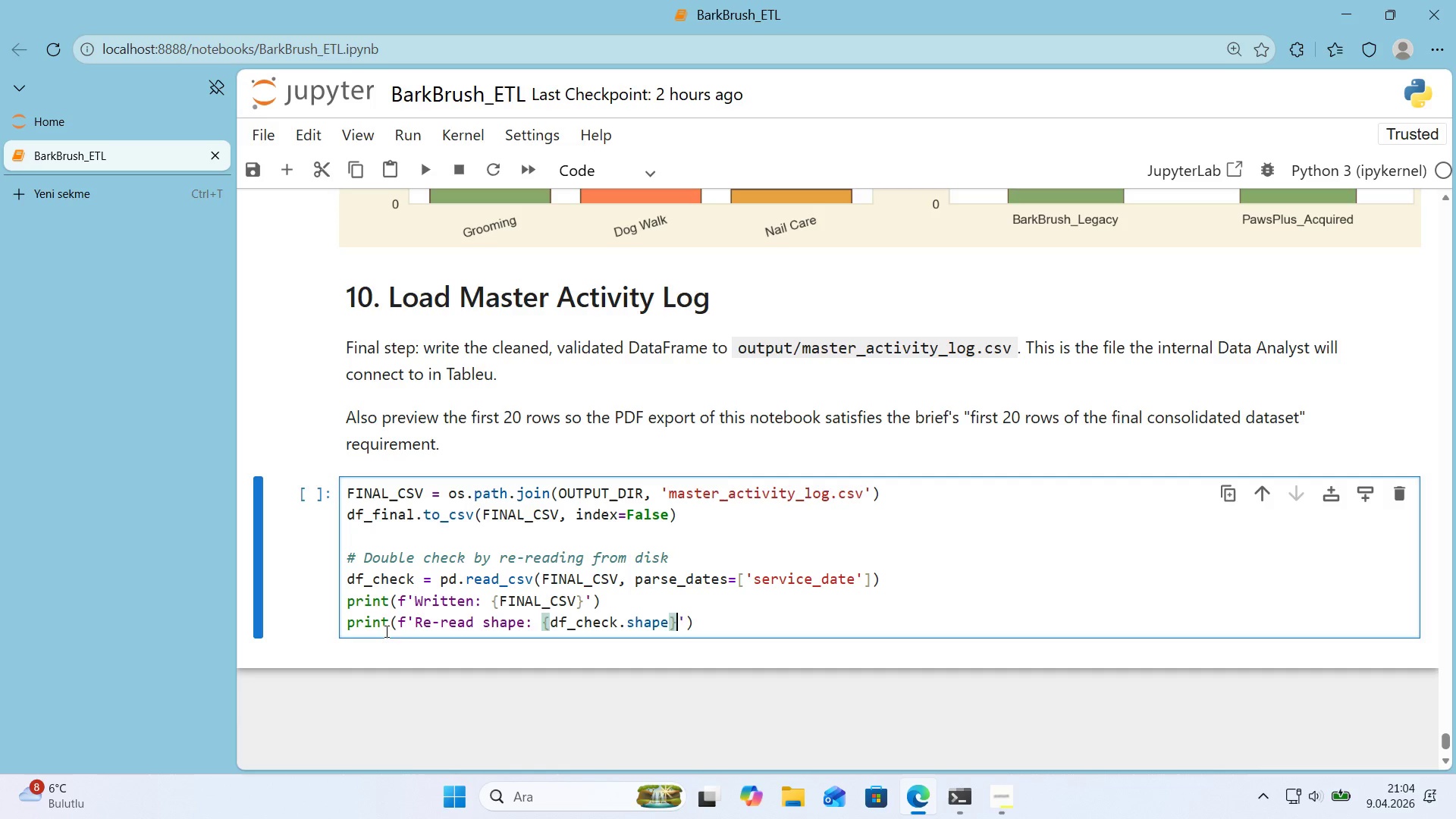 
key(ArrowRight)
 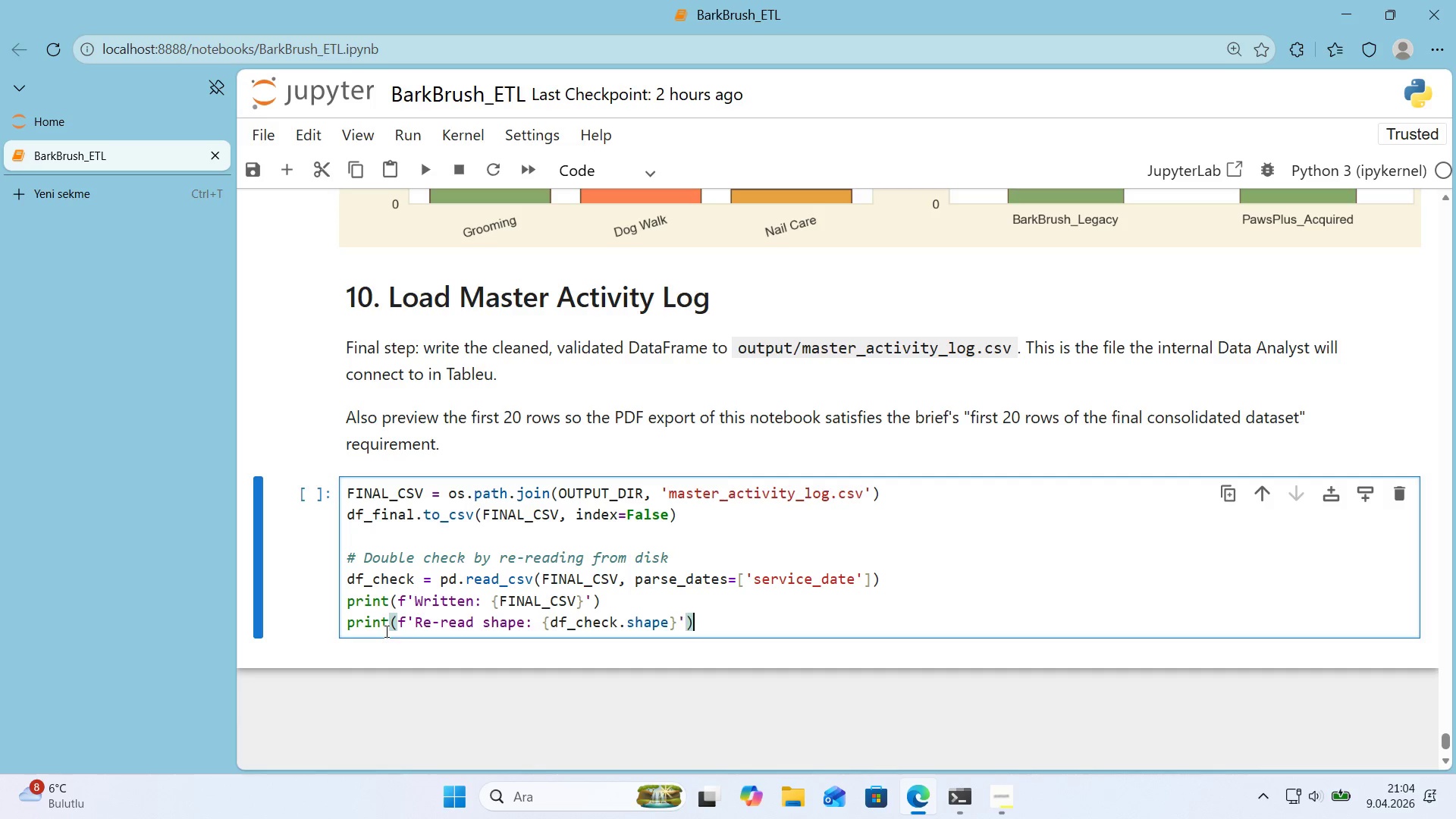 
key(ArrowRight)
 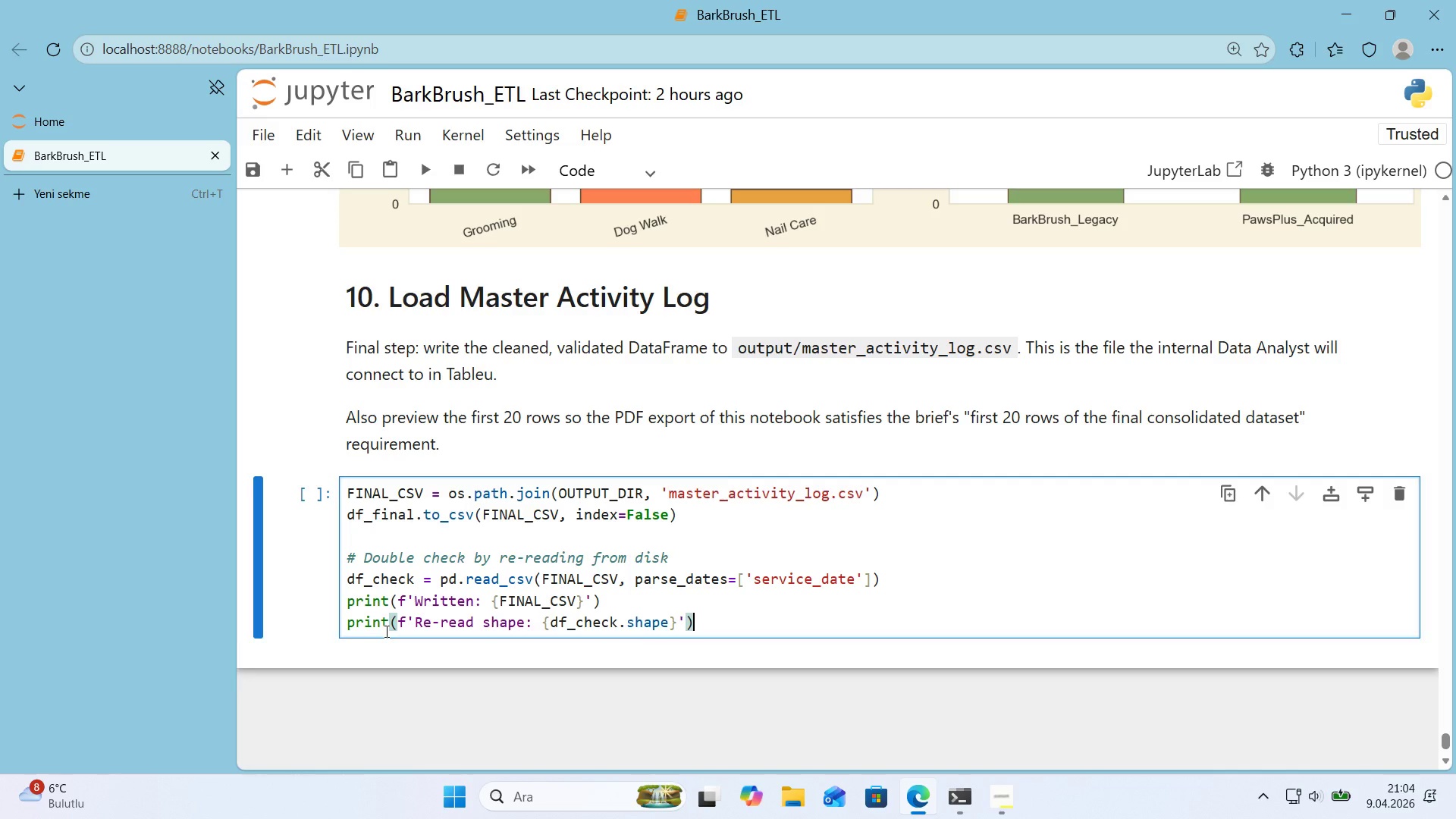 
key(Enter)
 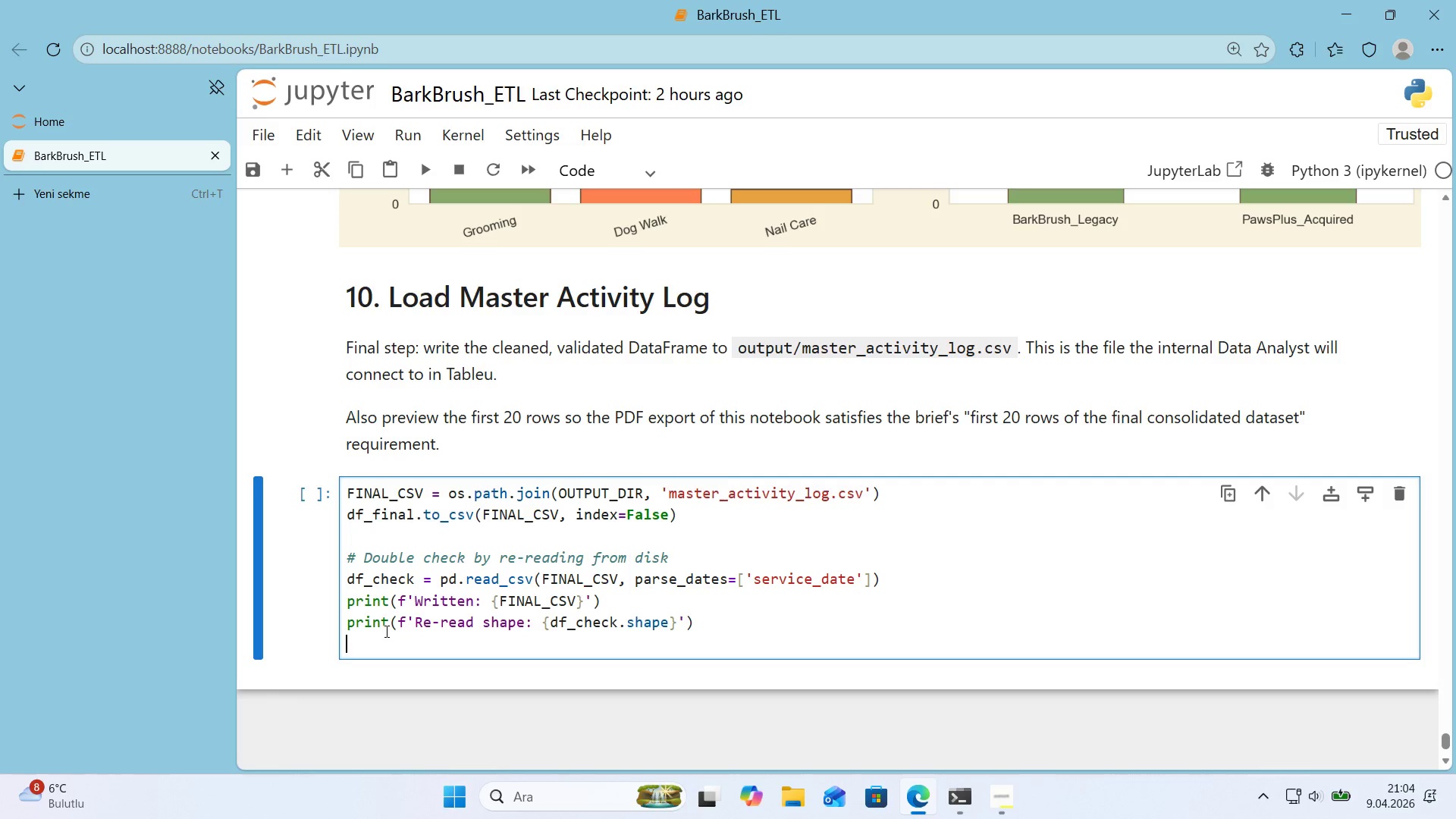 
type(d)
key(Backspace)
type(pr'nt*()
 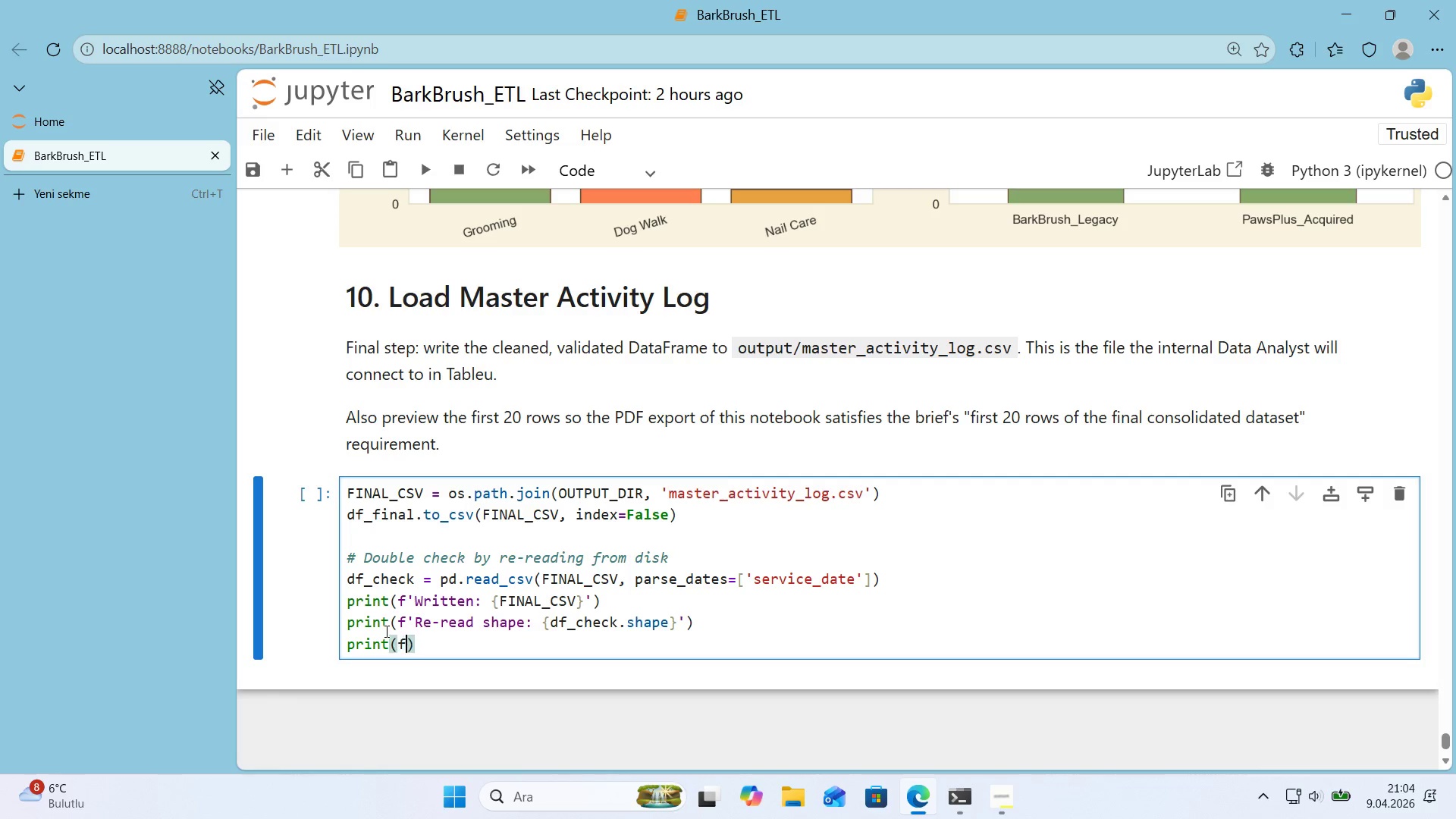 
 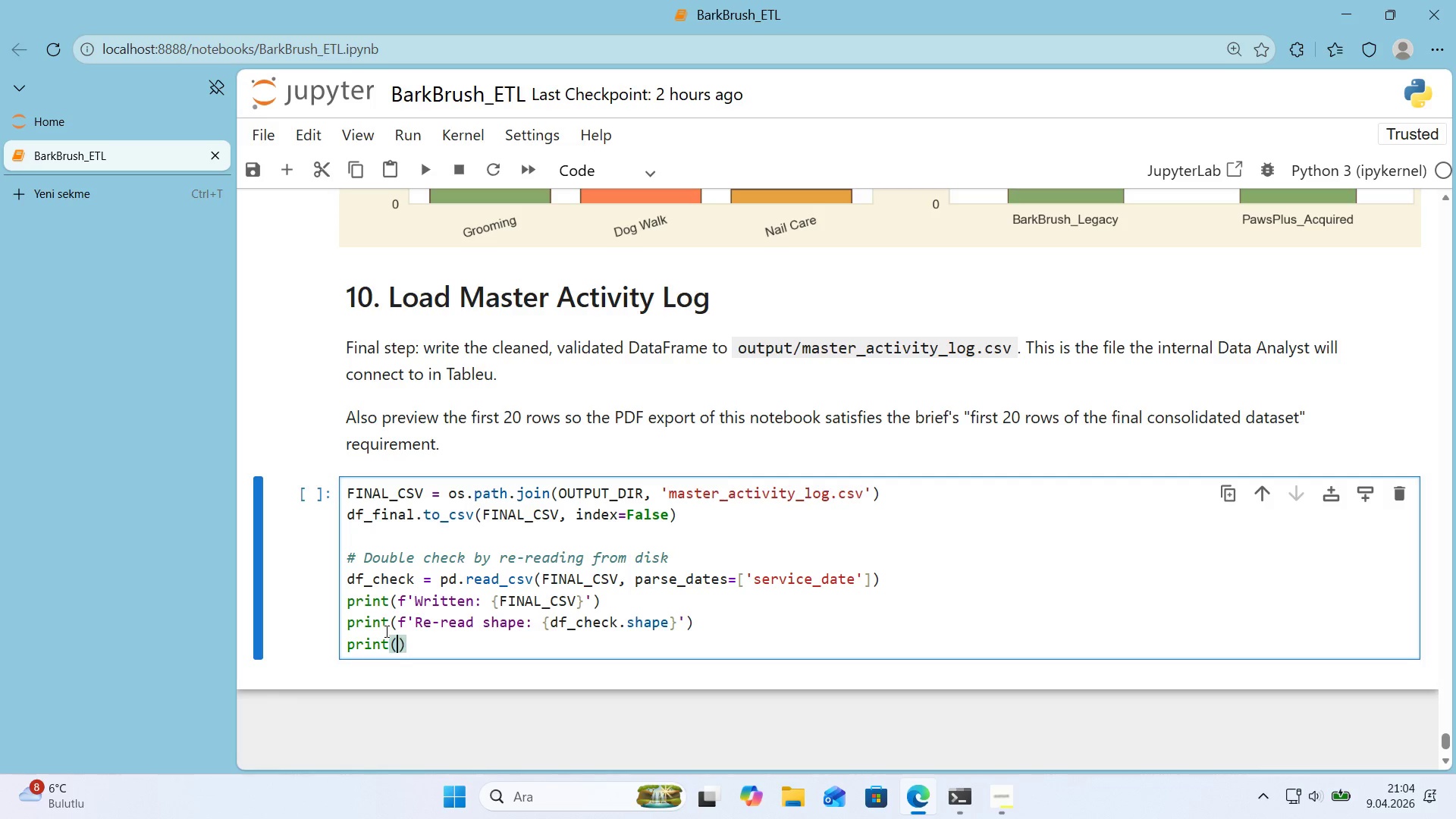 
key(ArrowLeft)
 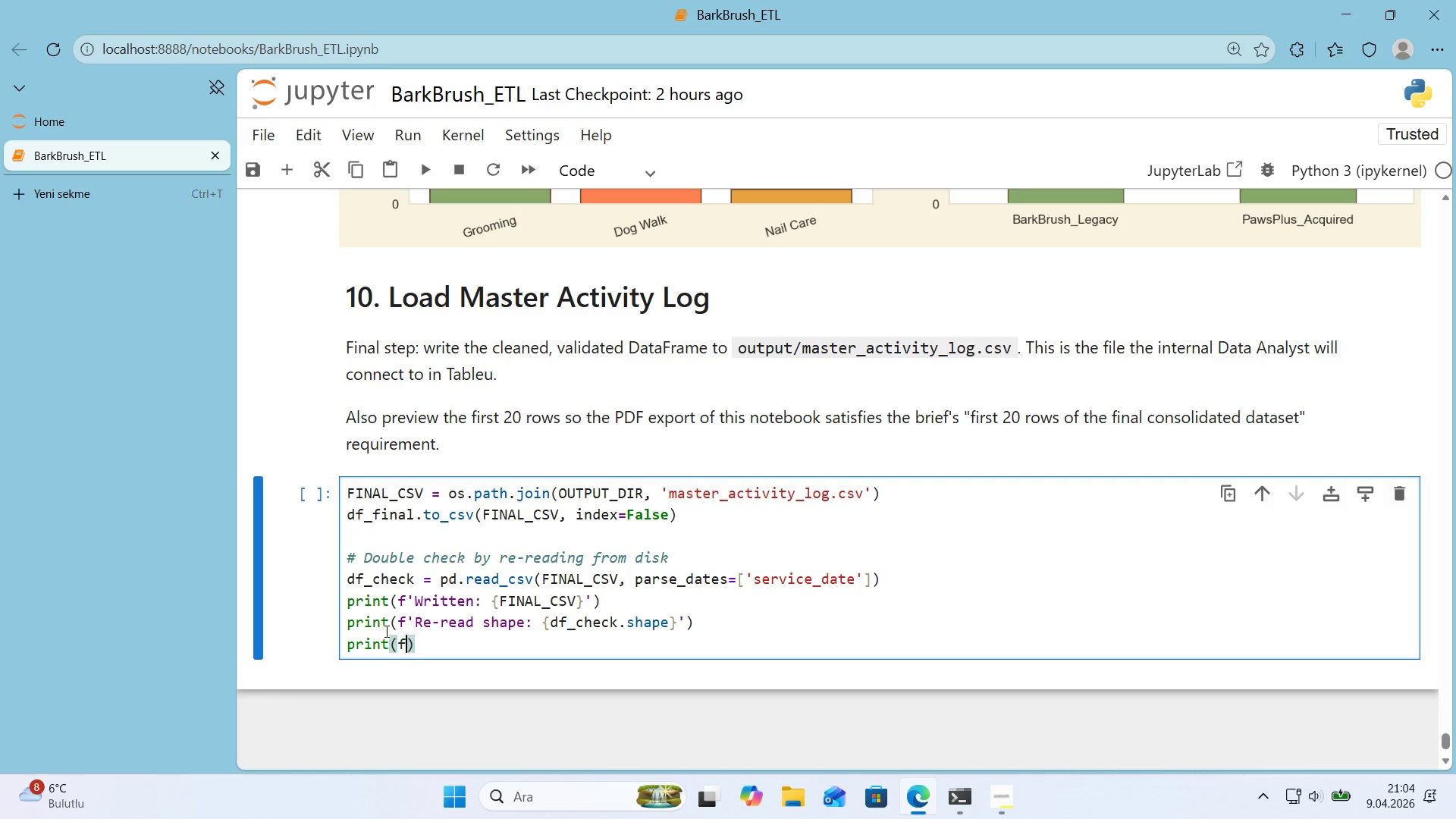 
type(f@@)
 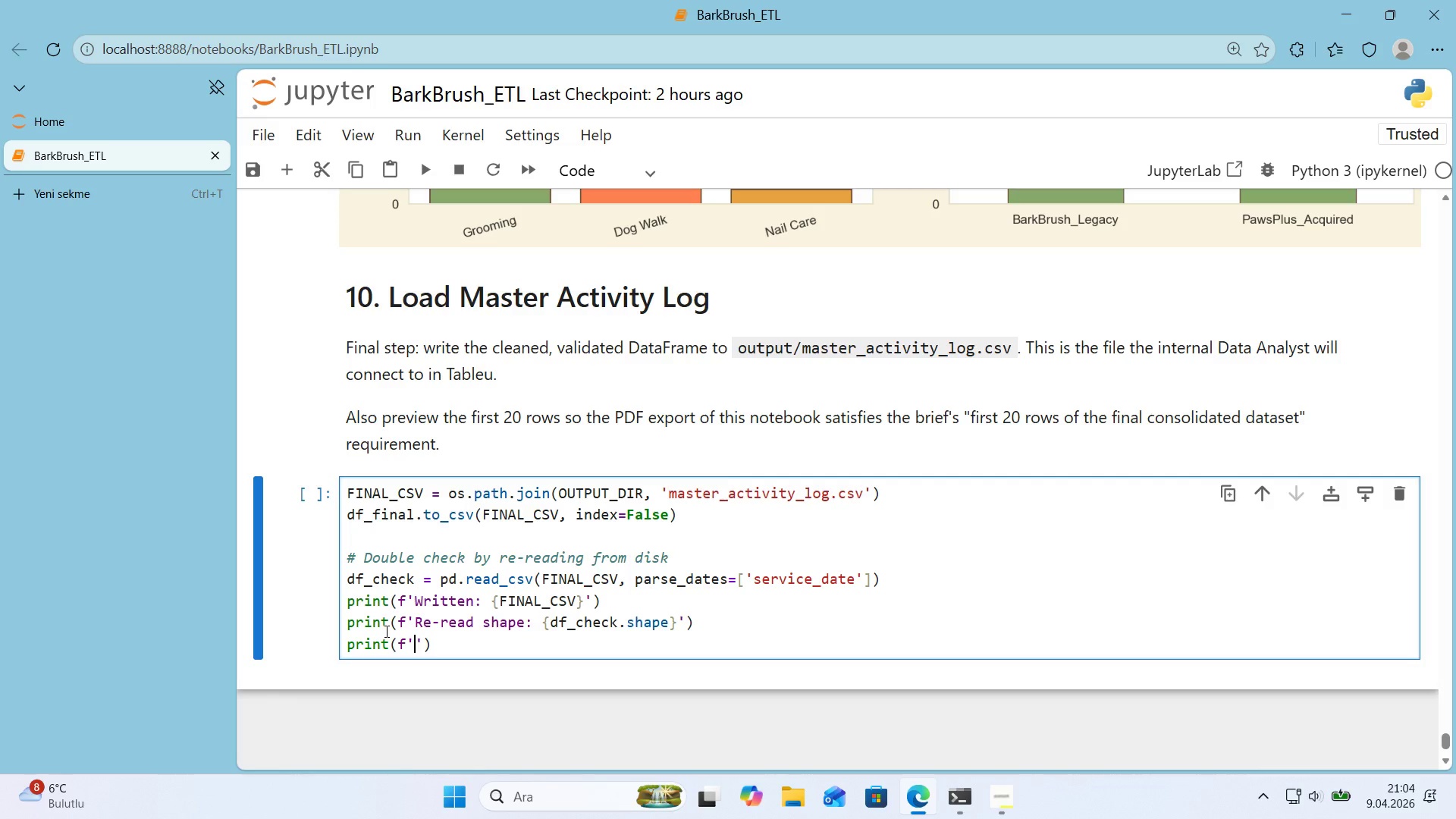 
 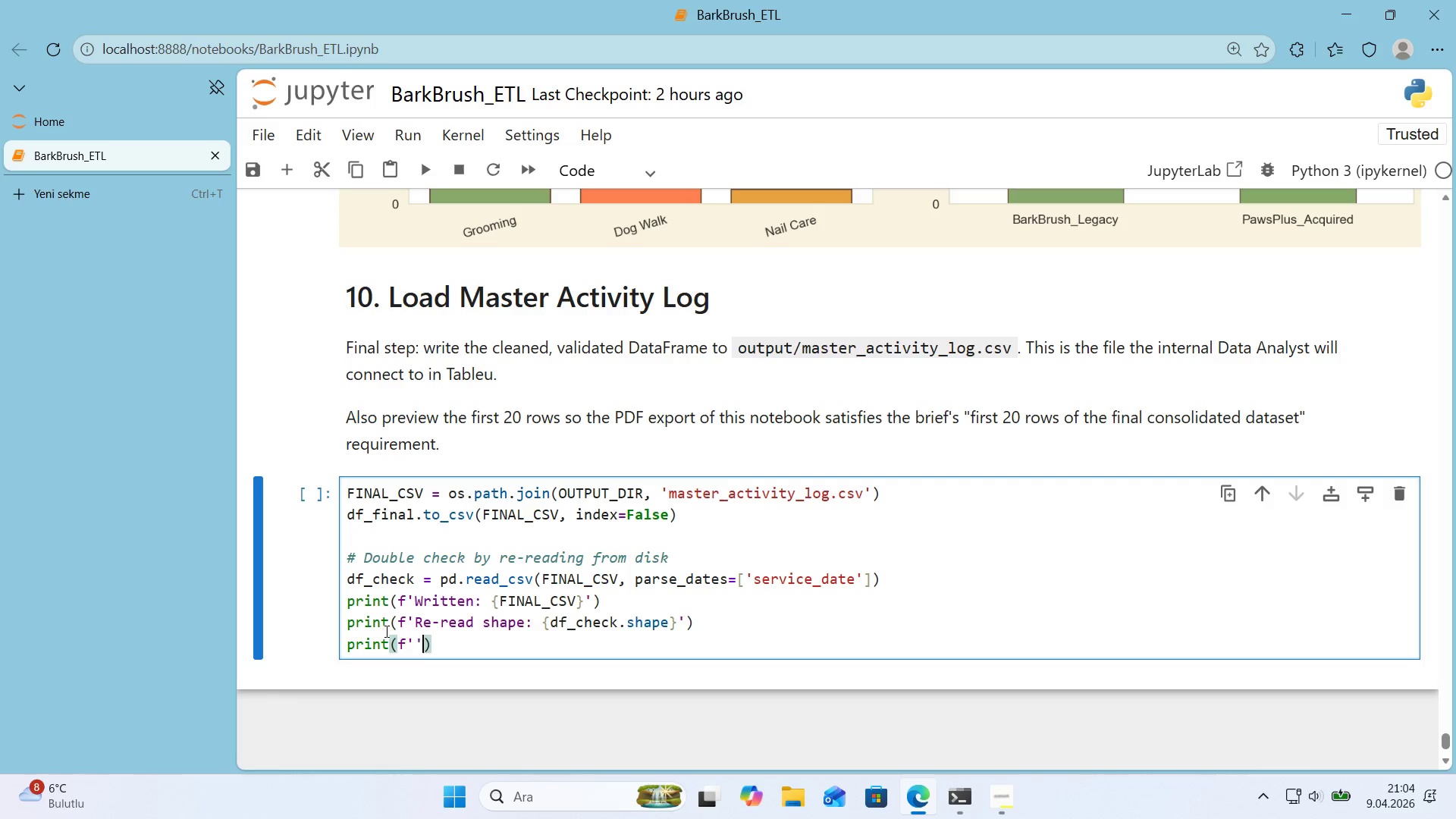 
key(ArrowLeft)
 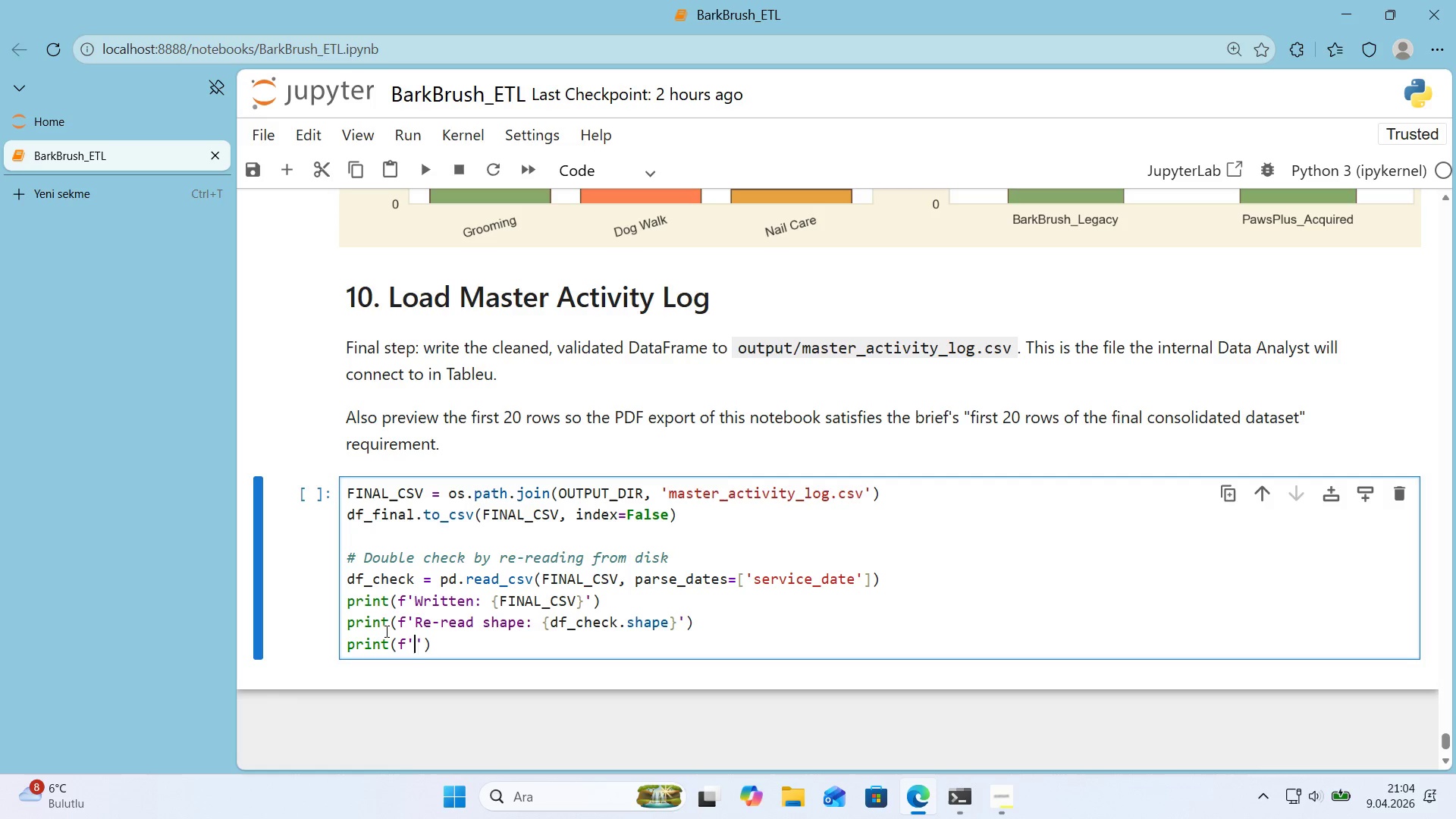 
type(Re-read nulls 'n)
 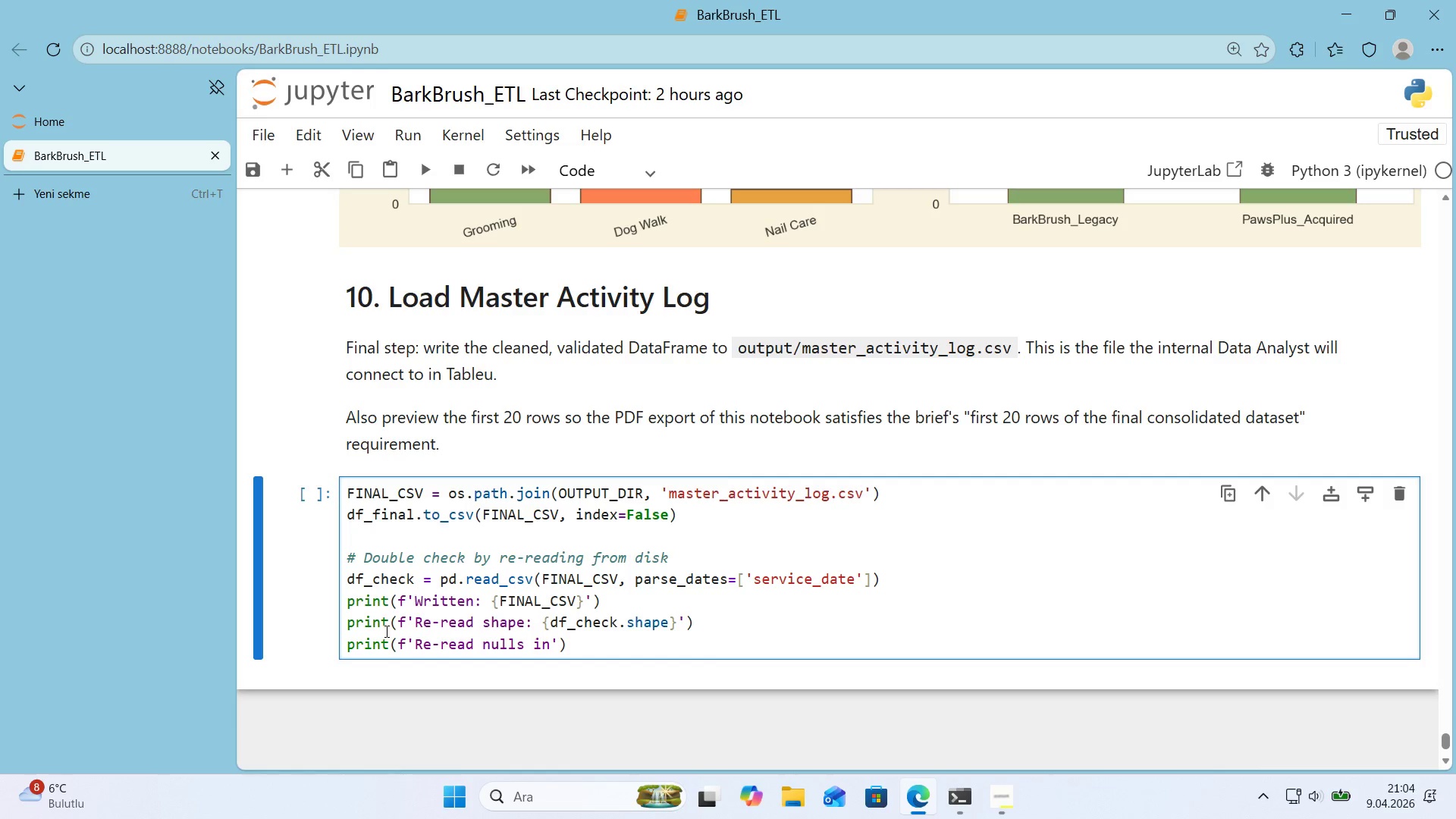 
wait(8.25)
 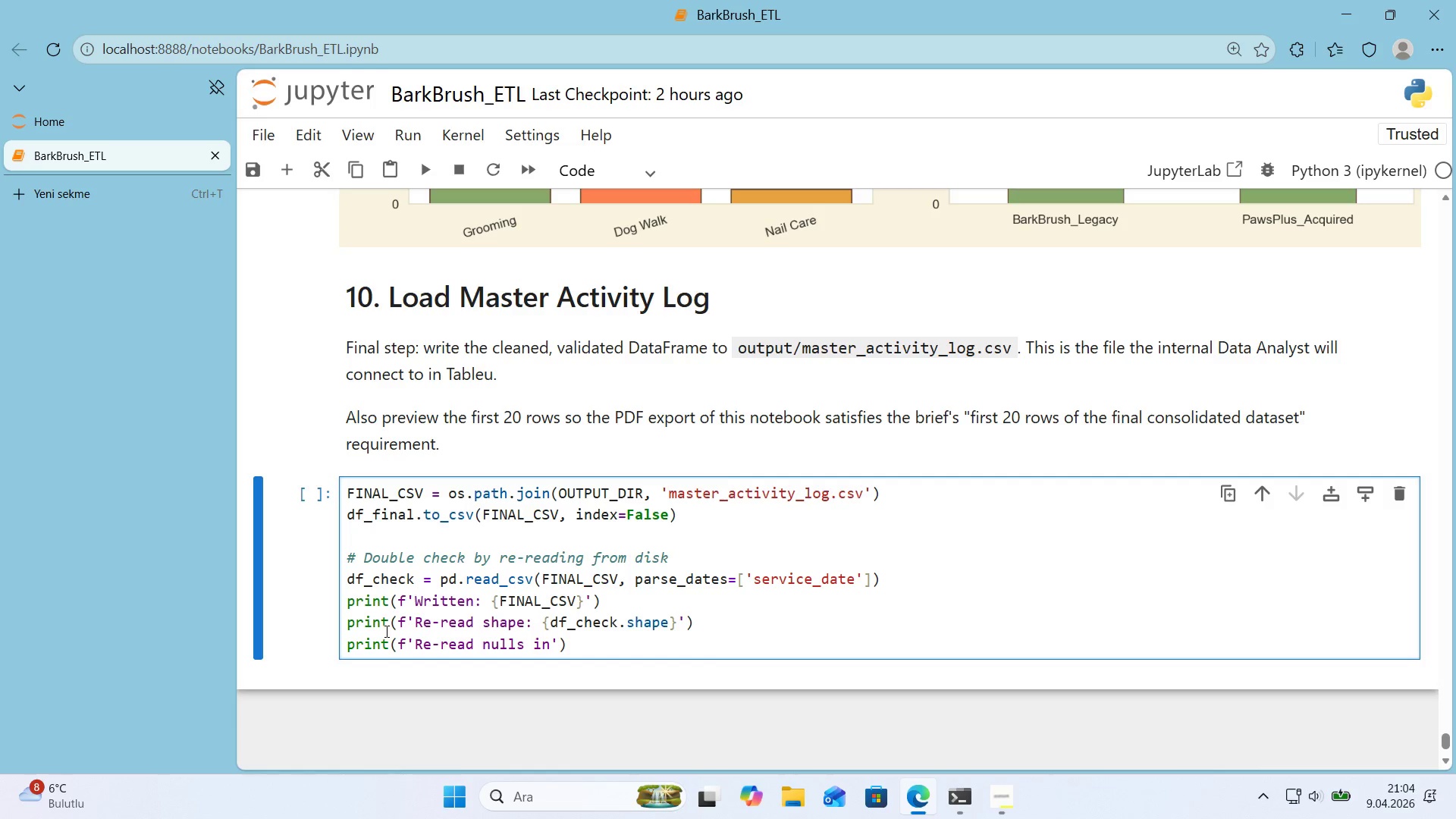 
type( total_cost> )
 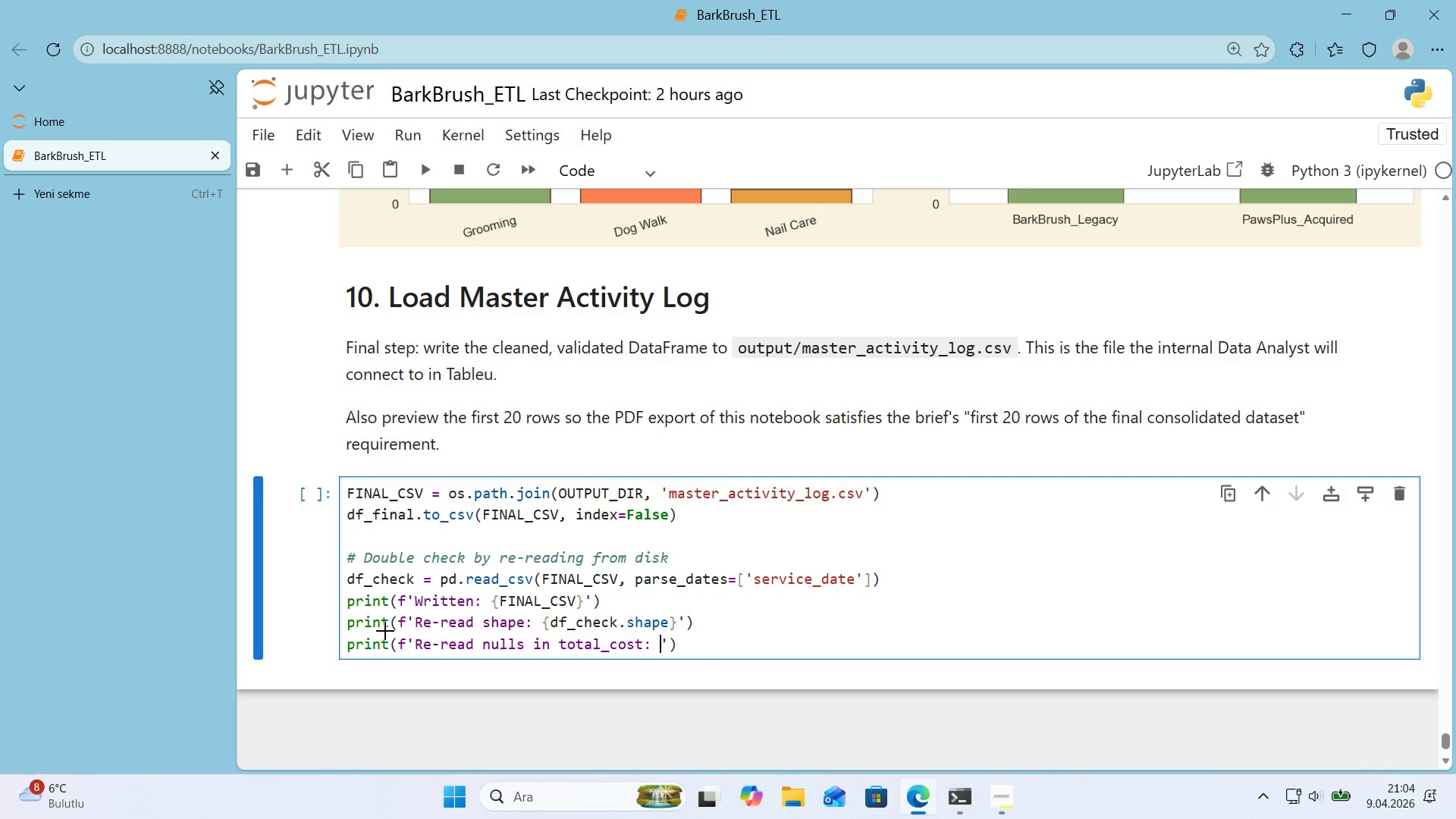 
key(Alt+Control+7)
 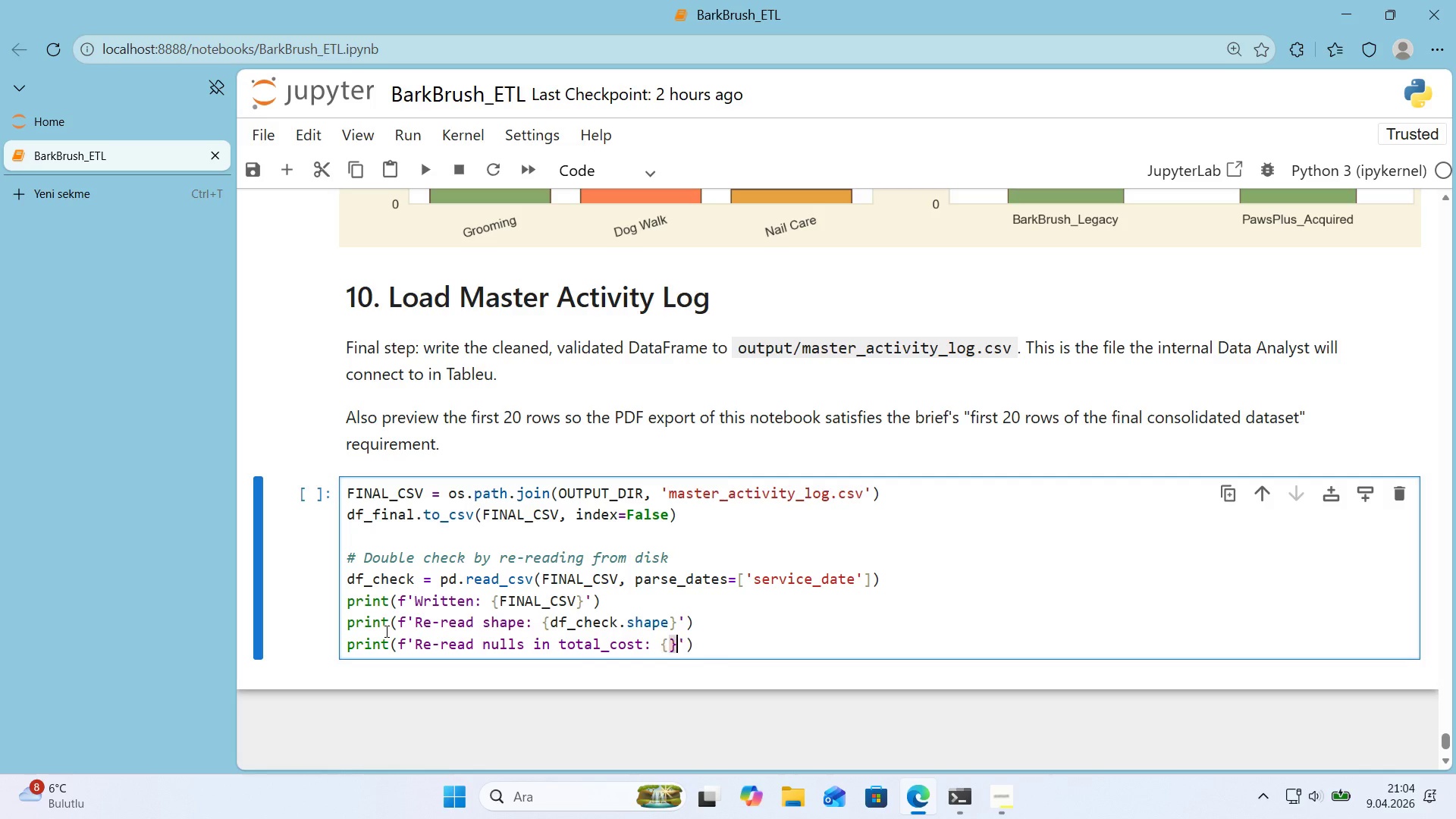 
key(Alt+Control+0)
 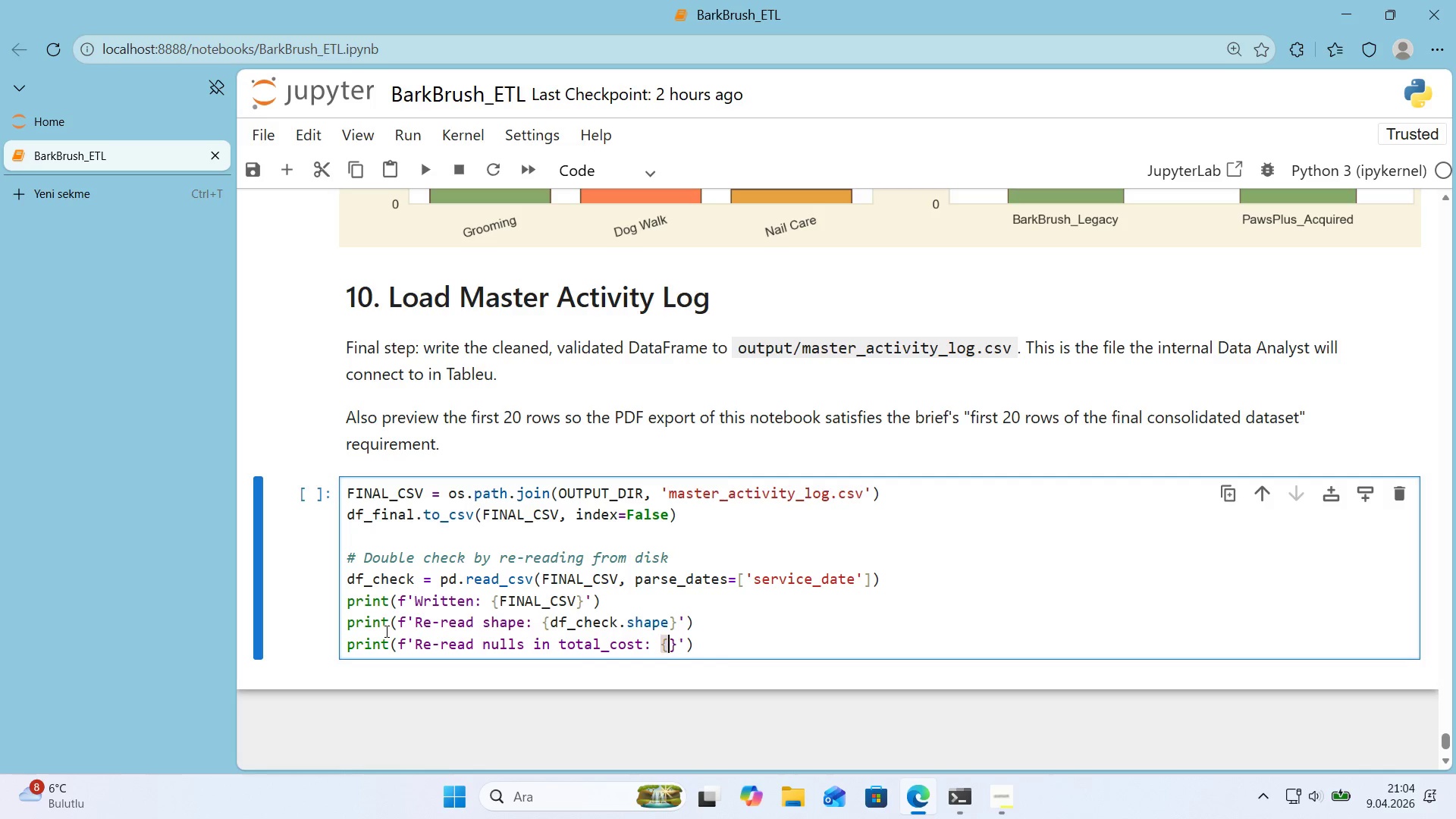 
key(ArrowLeft)
 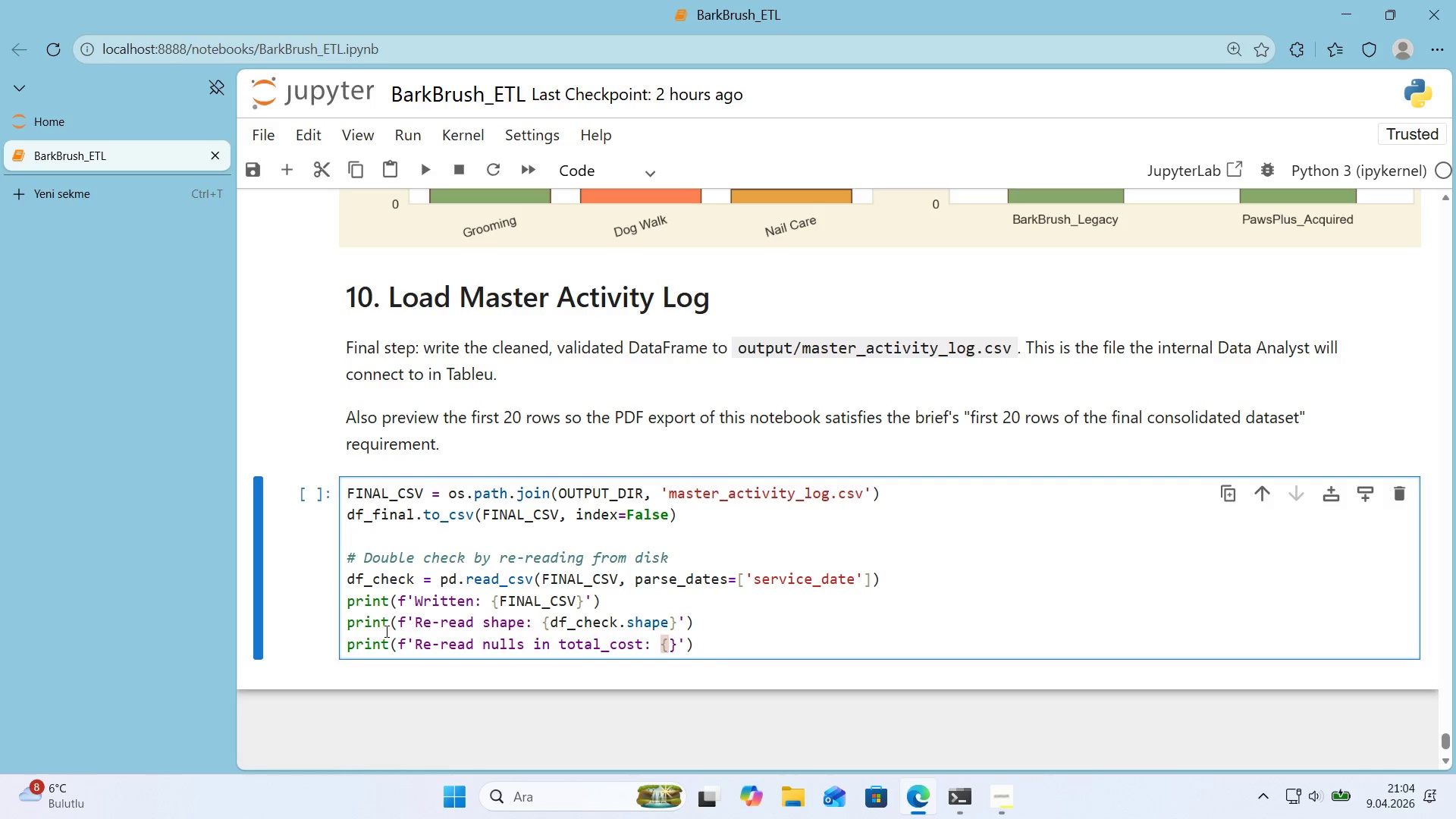 
type(df_check)
 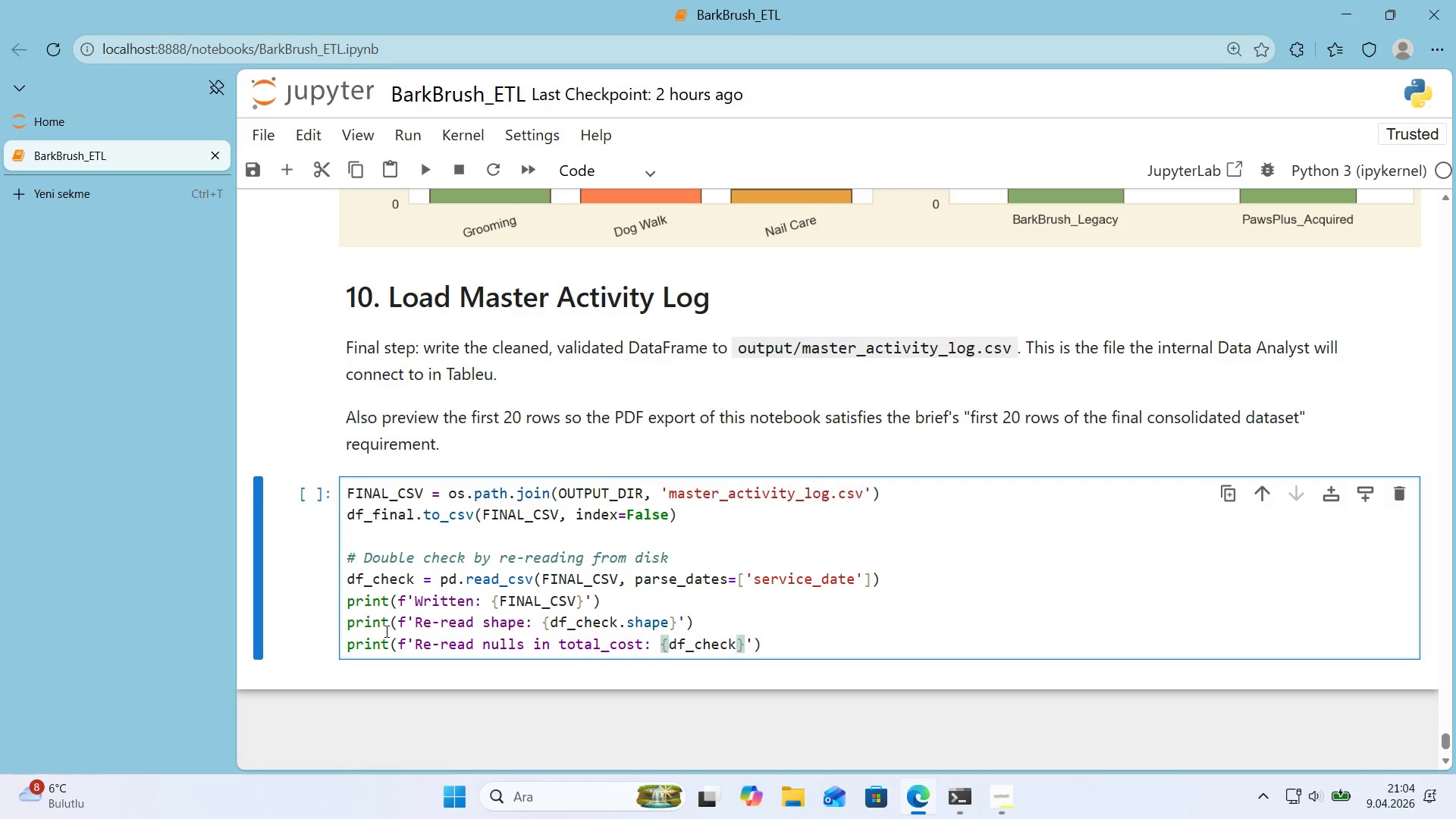 
key(Alt+Control+8)
 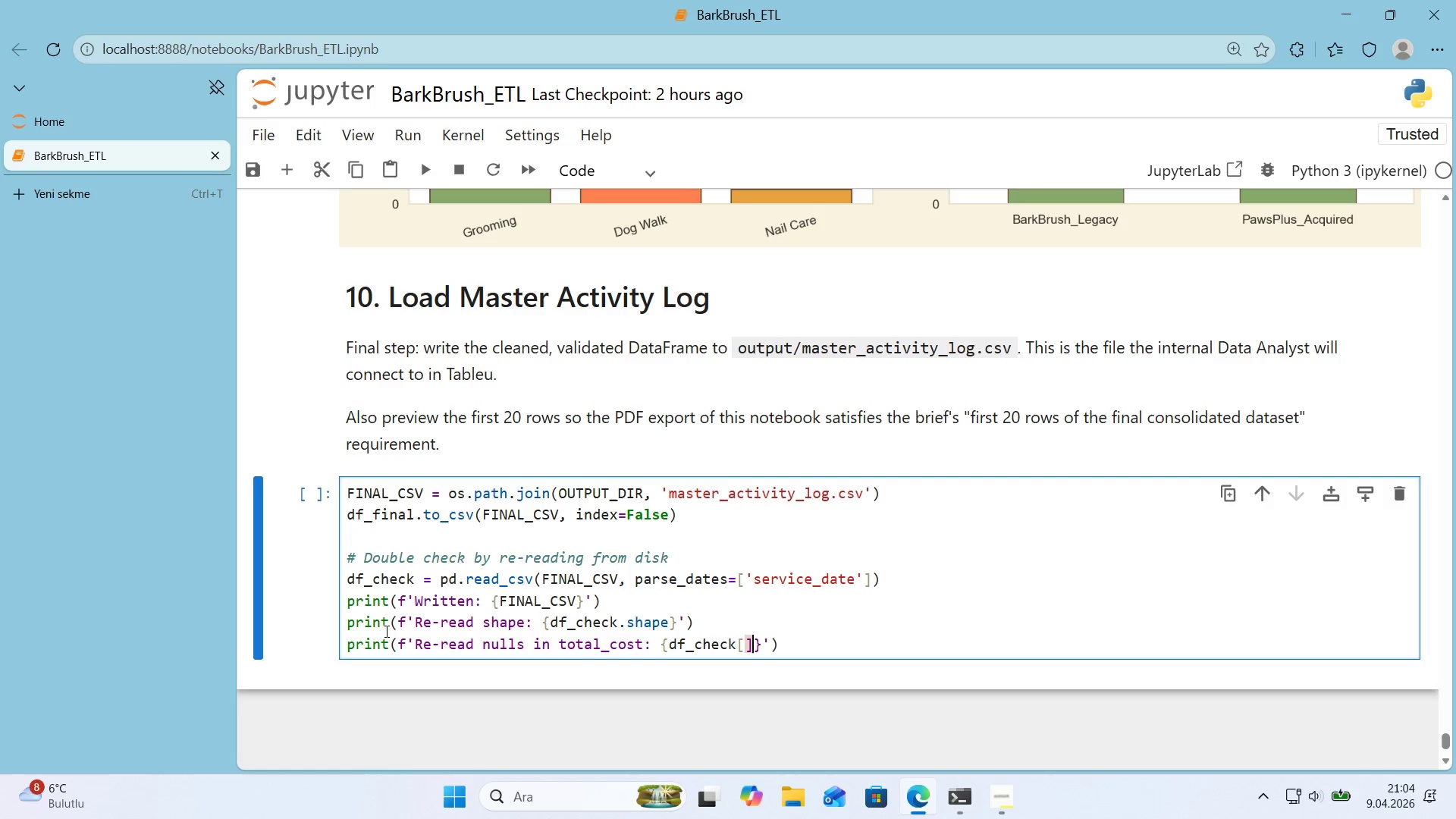 
key(Alt+Control+9)
 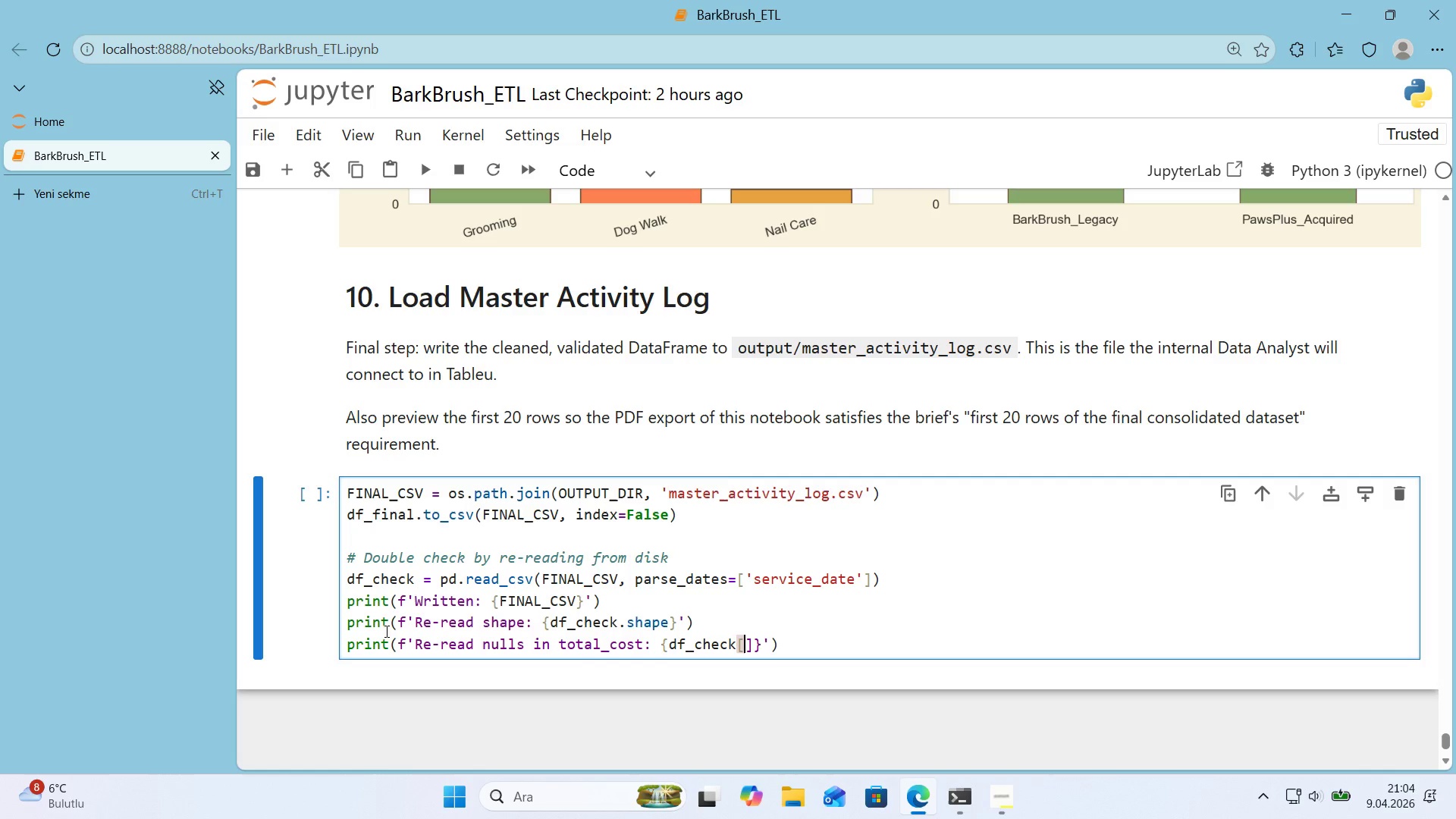 
key(ArrowLeft)
 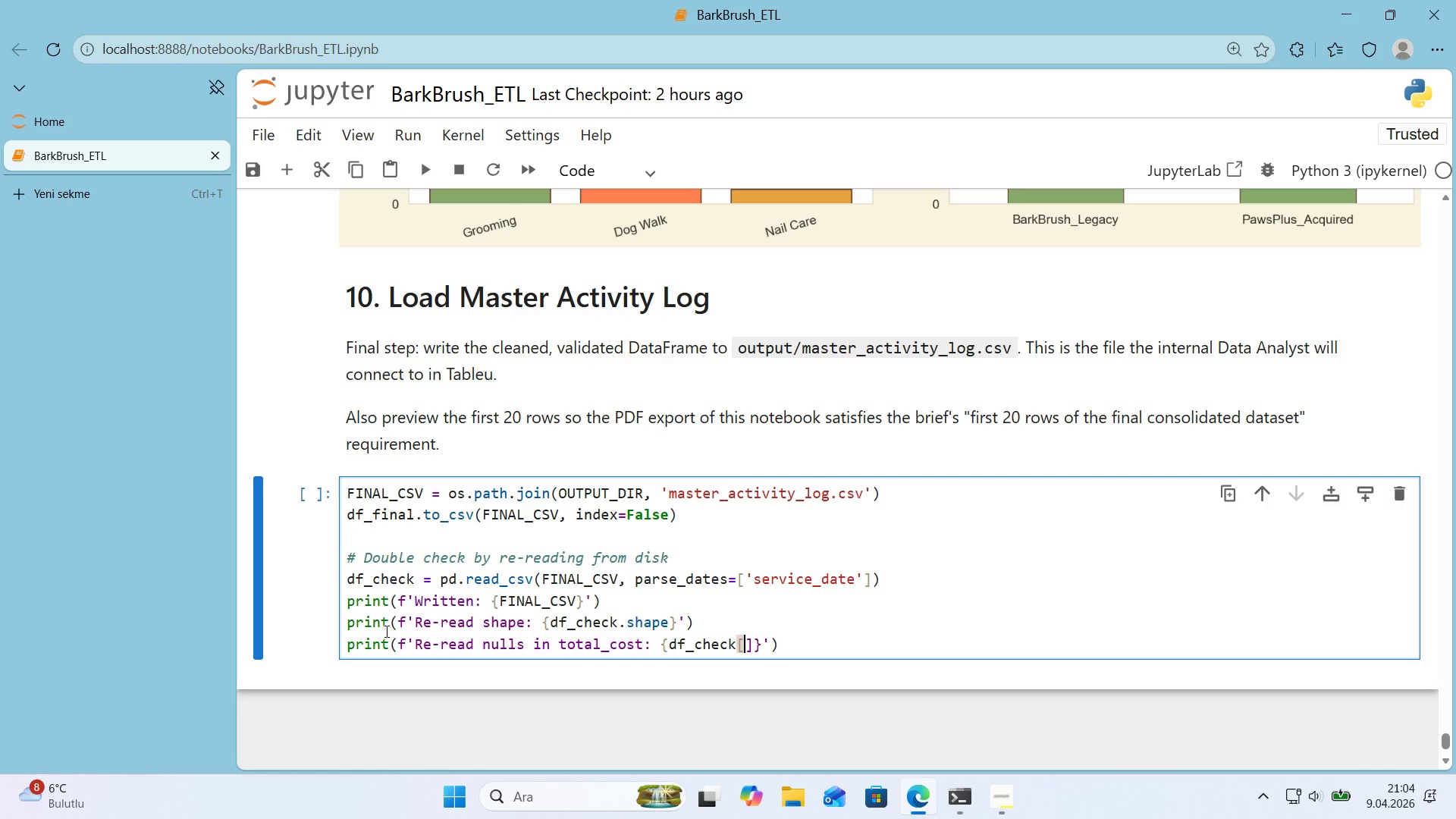 
type(@@)
 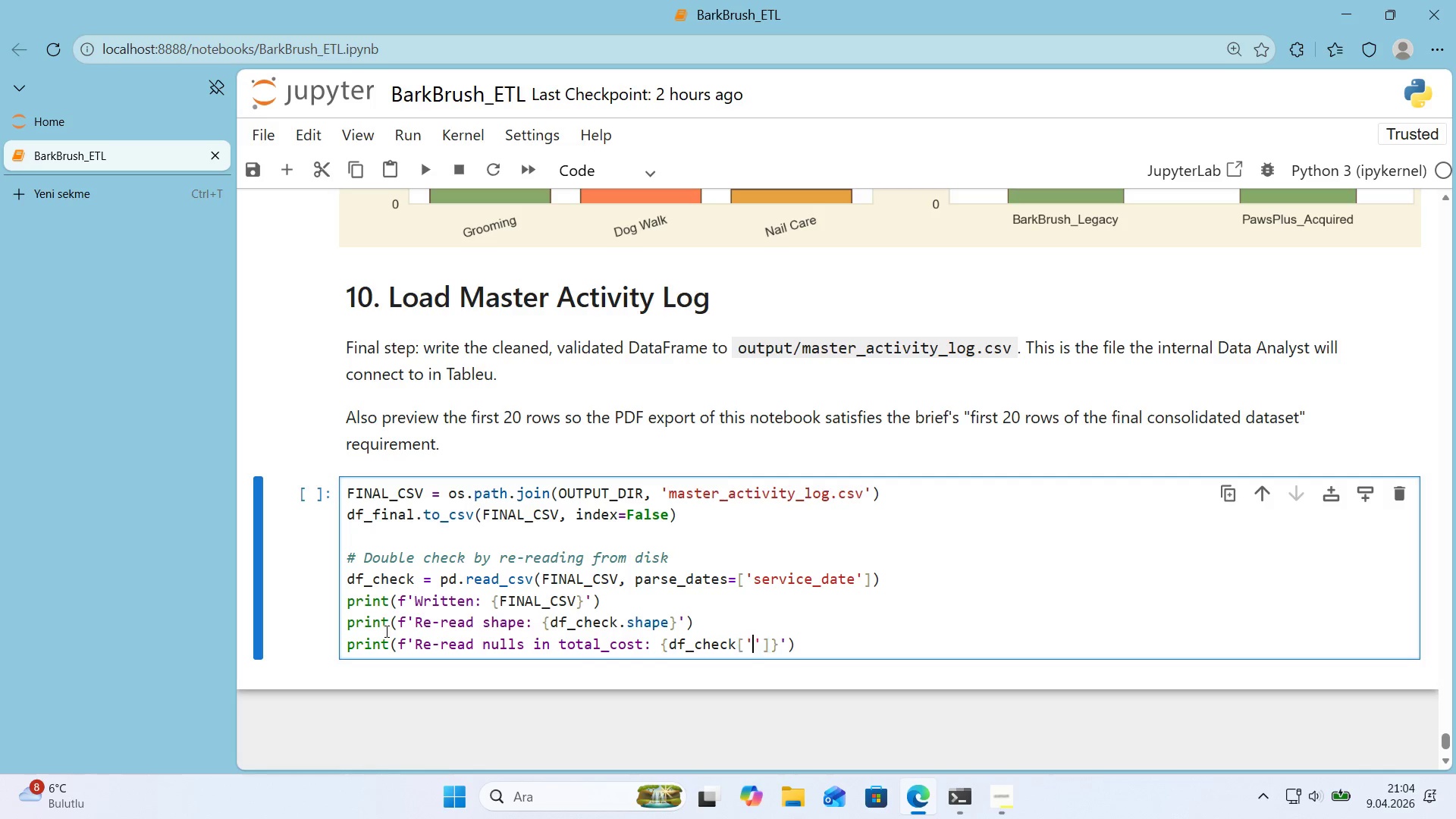 
key(ArrowLeft)
 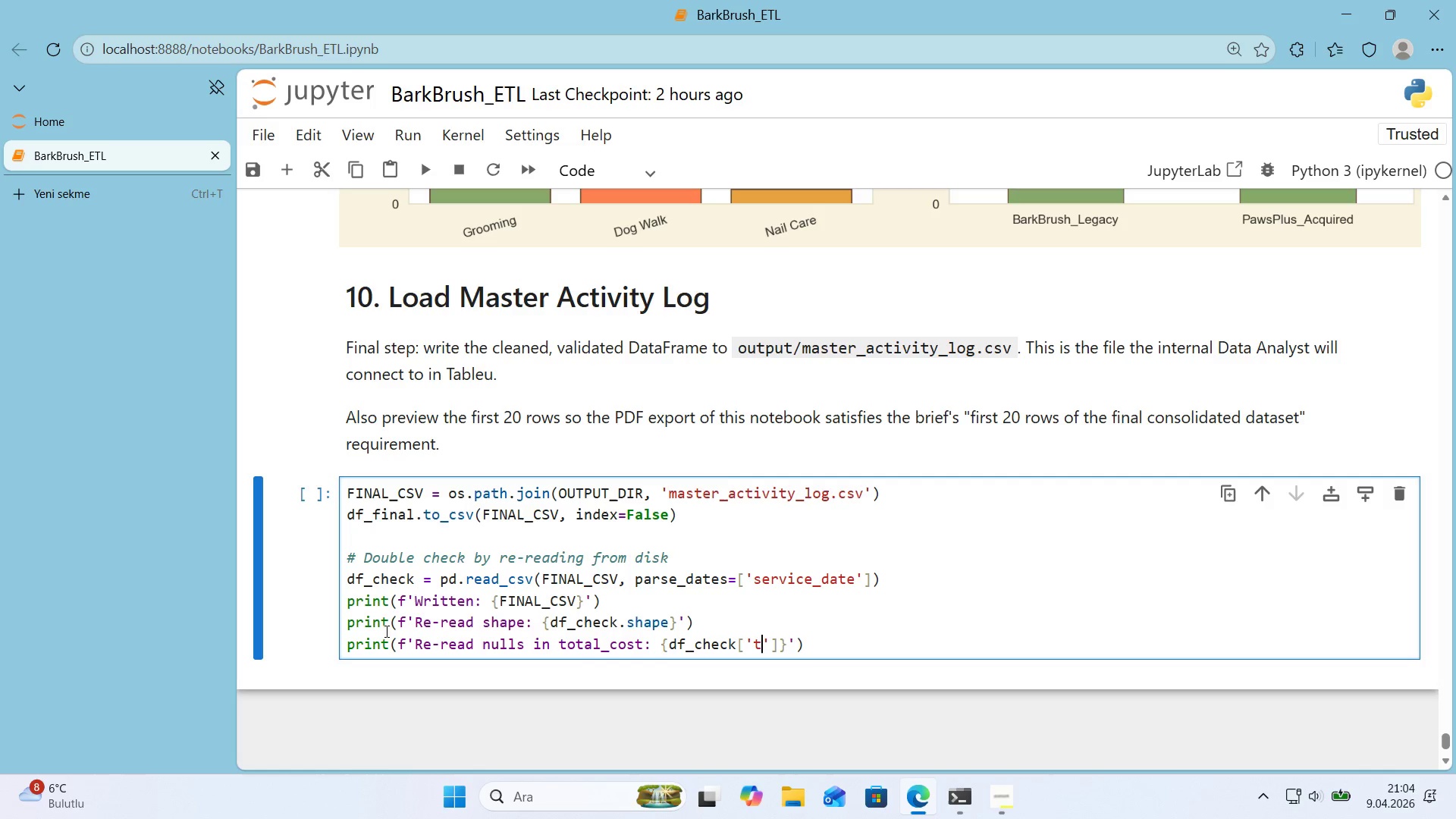 
type(total_cost)
 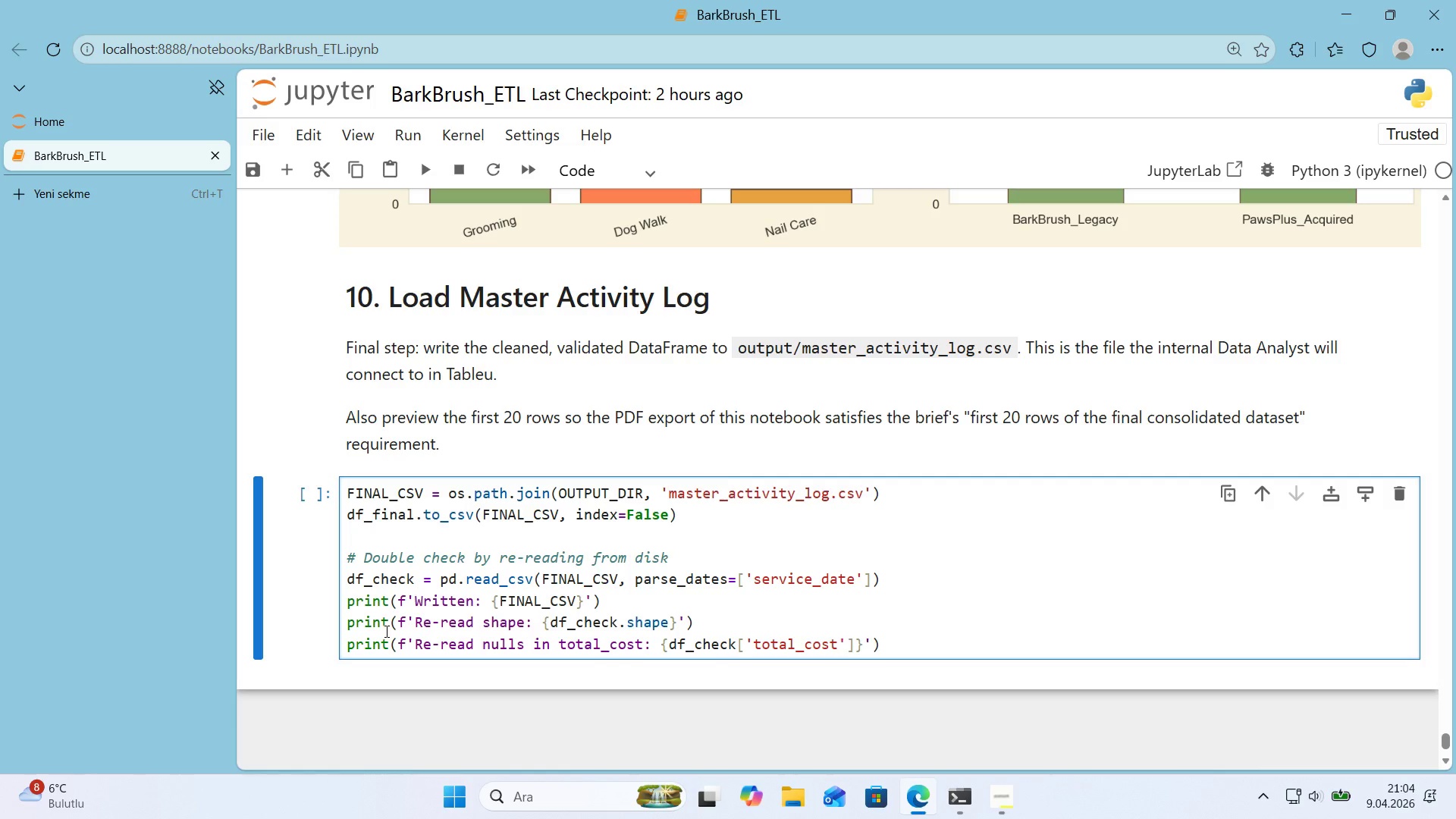 
key(ArrowRight)
 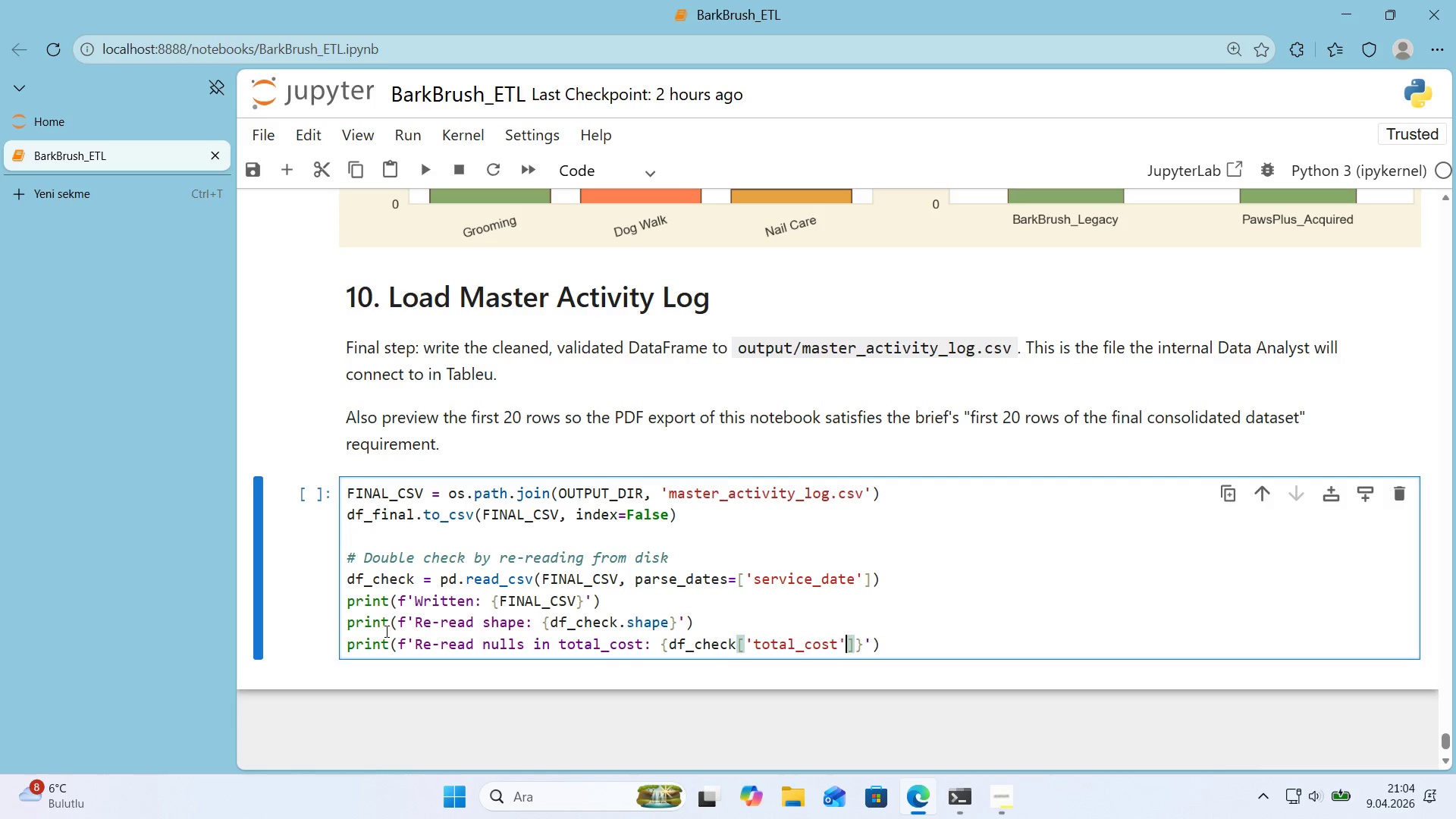 
key(ArrowRight)
 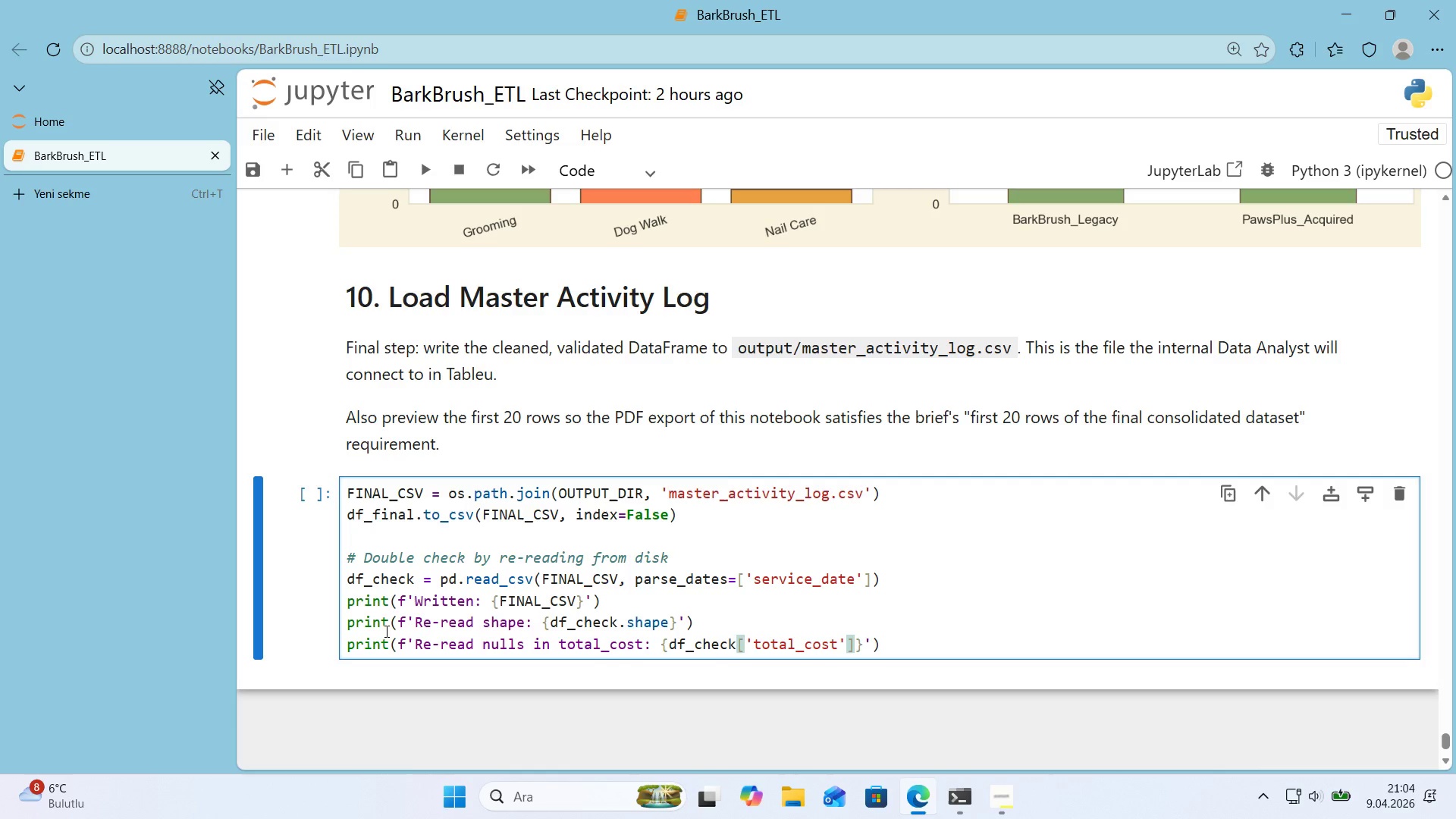 
type(.'snull*(\)
key(Backspace)
type(.sum*()
 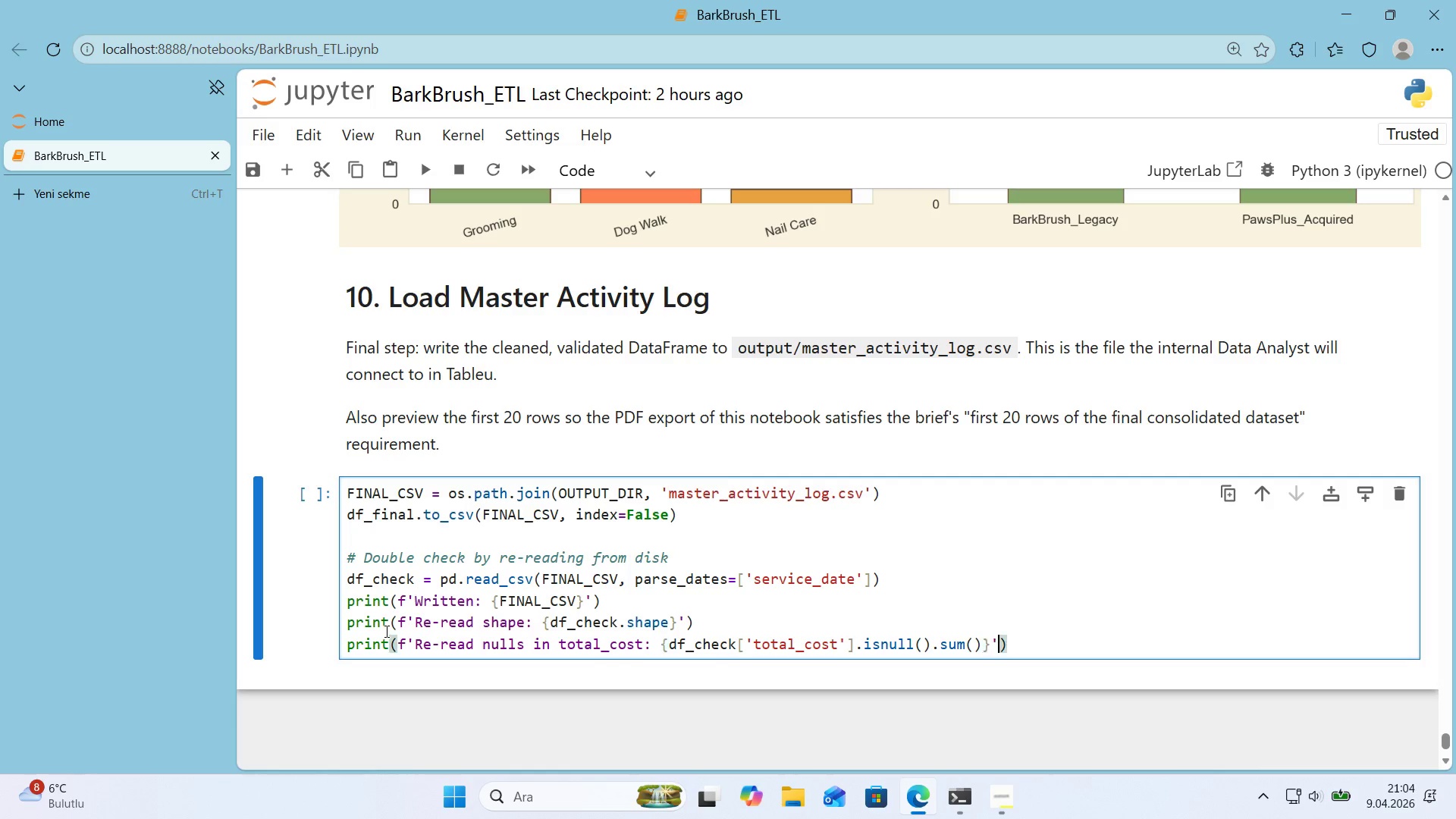 
 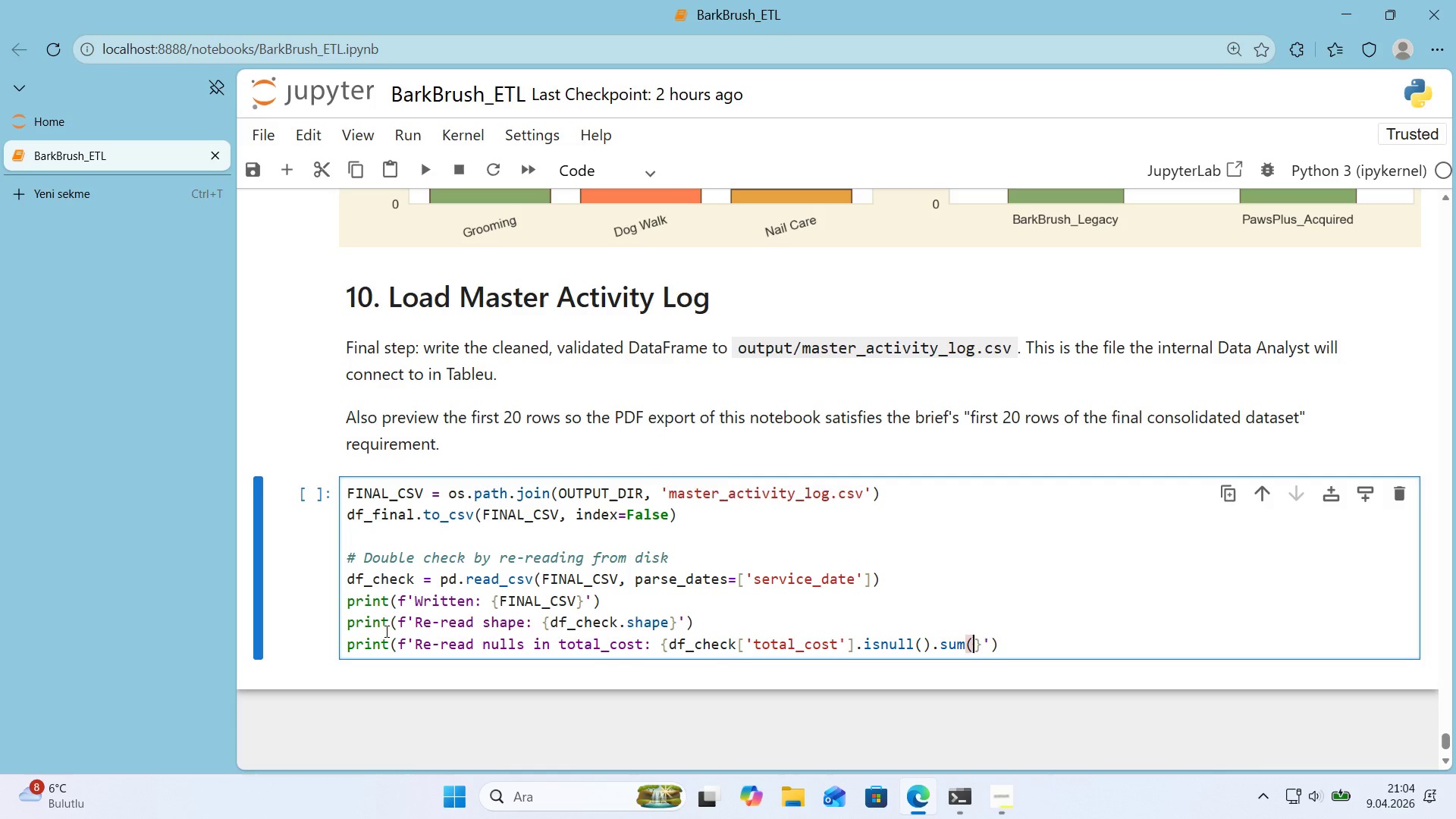 
key(ArrowRight)
 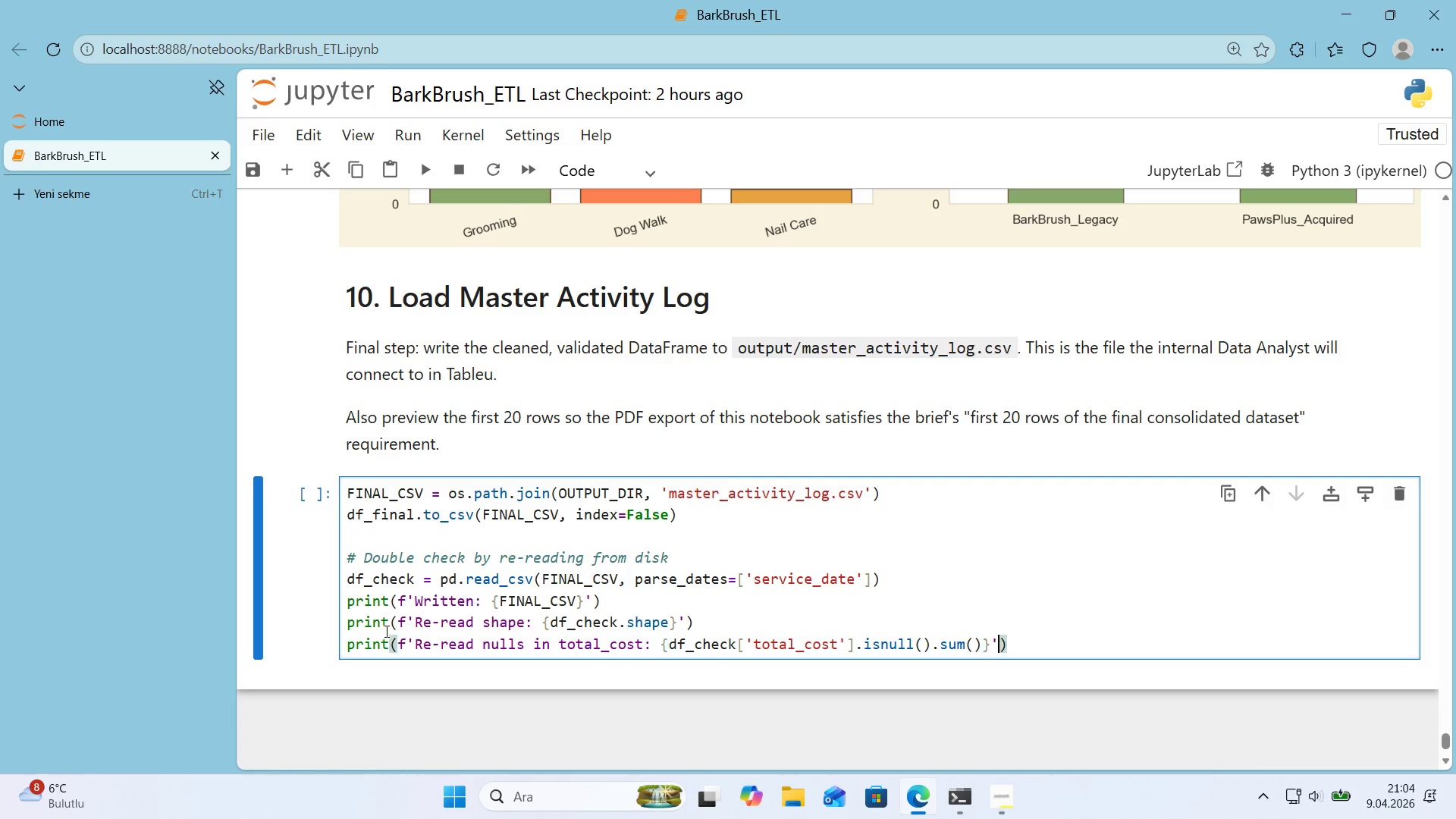 
key(ArrowRight)
 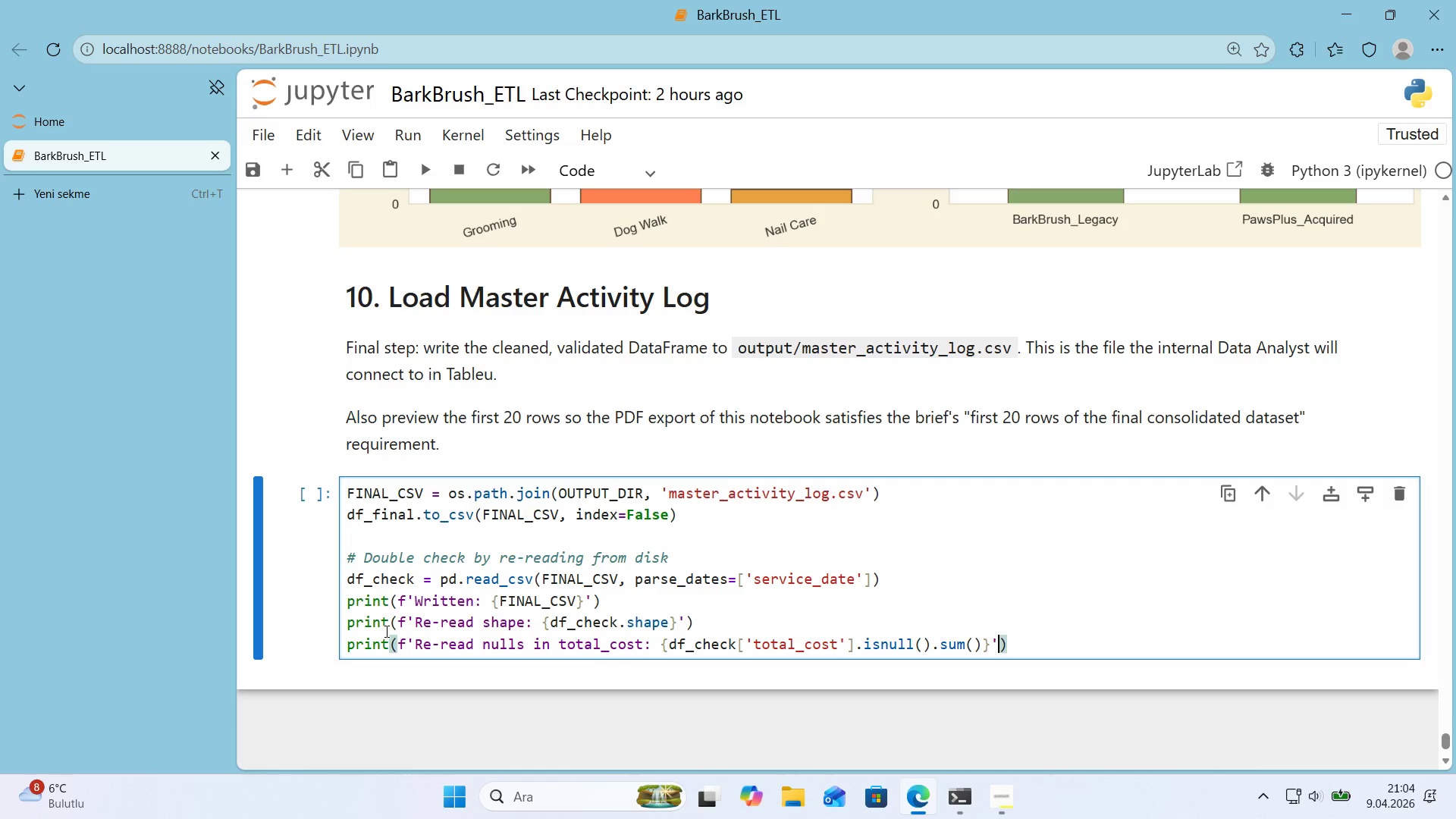 
key(ArrowRight)
 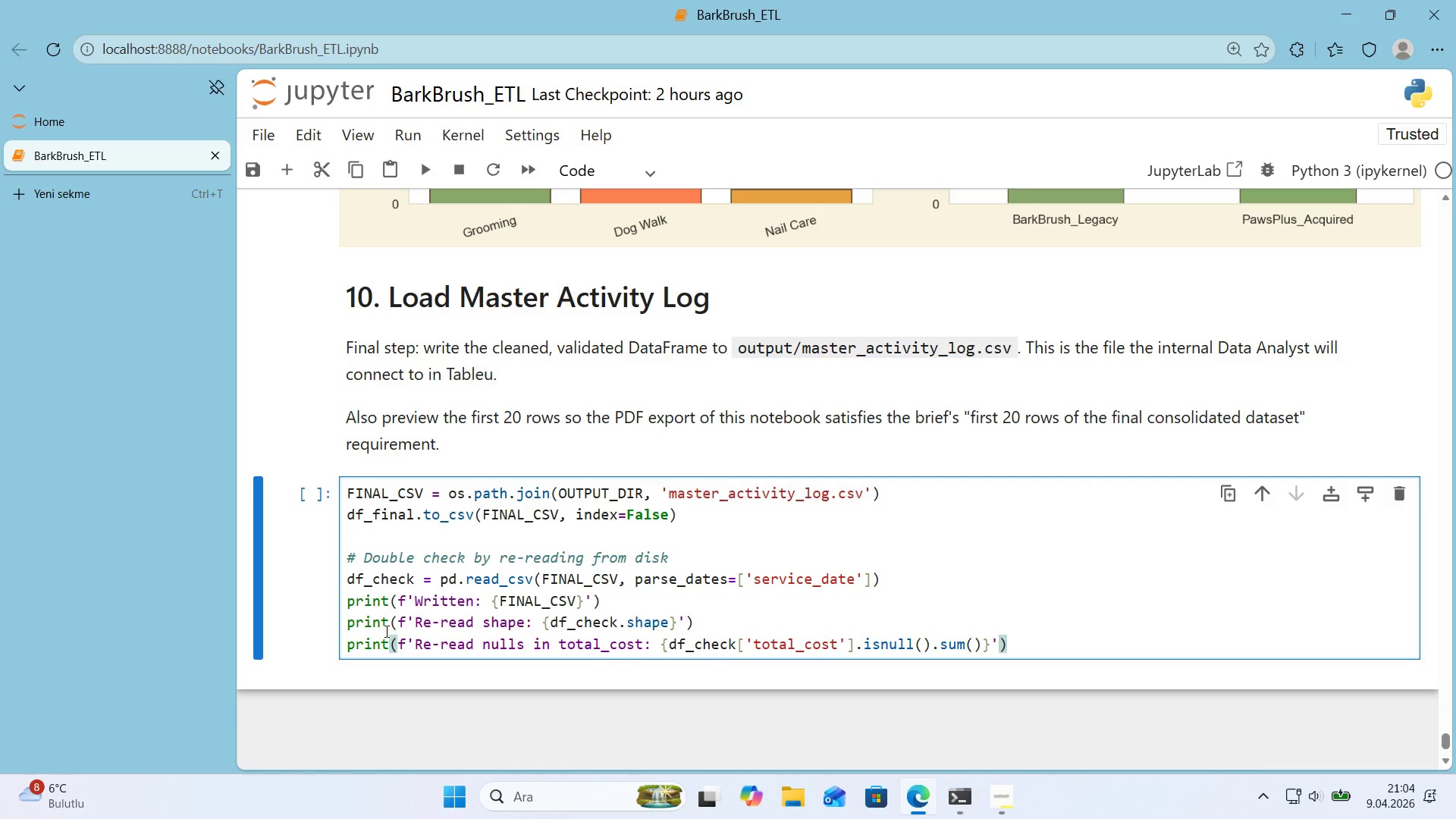 
key(Enter)
 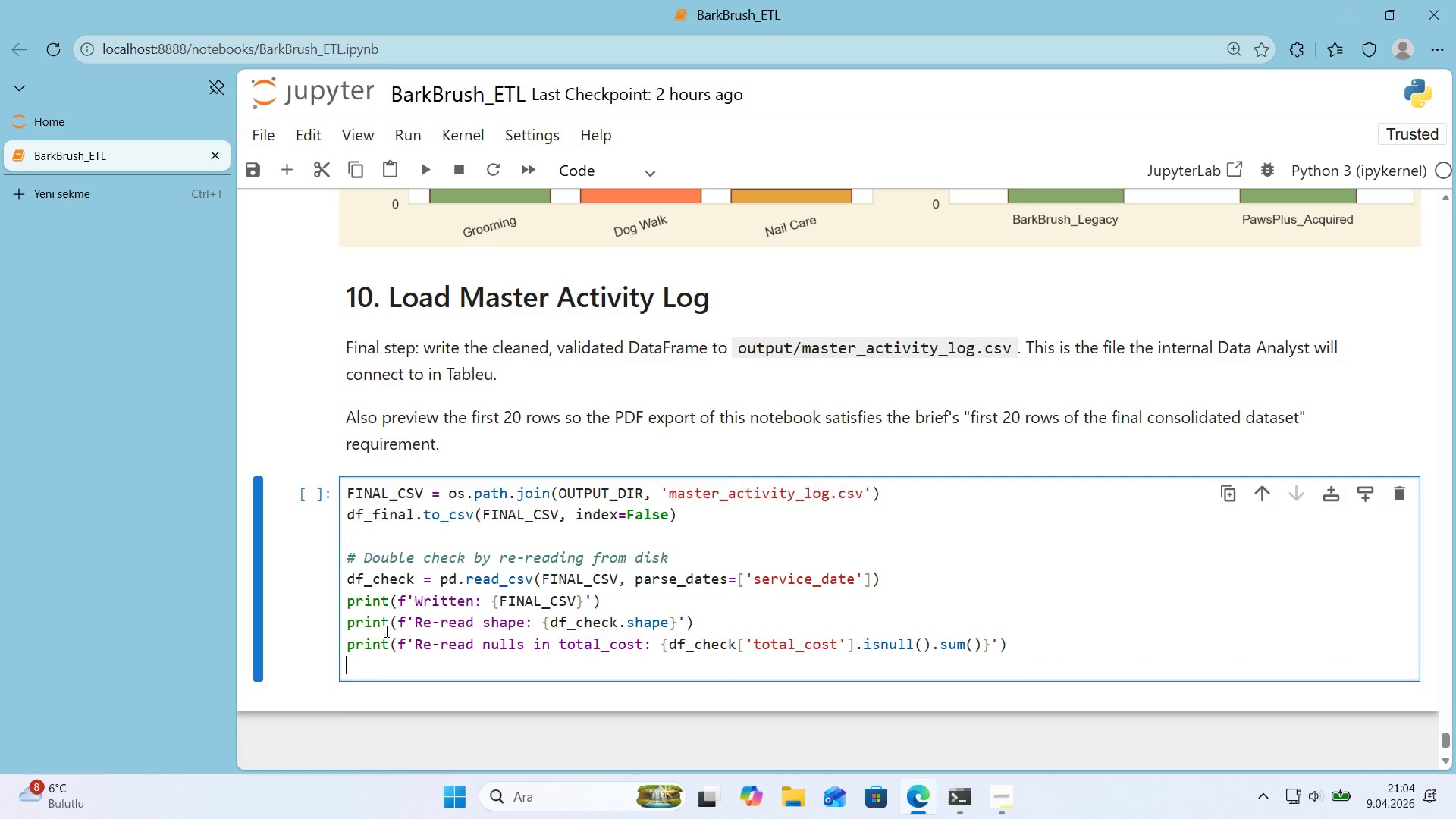 
type(pr'nt*()
 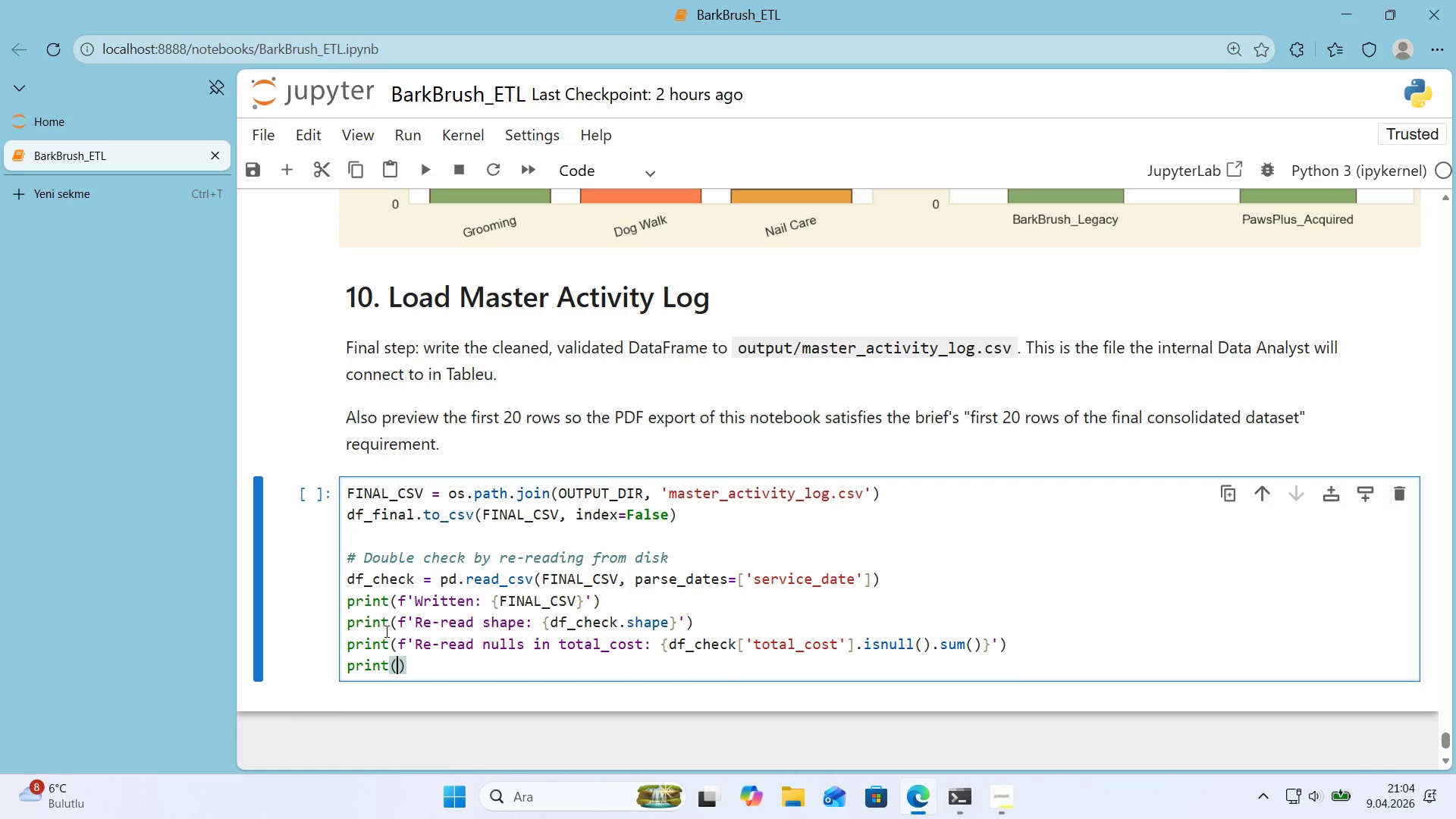 
 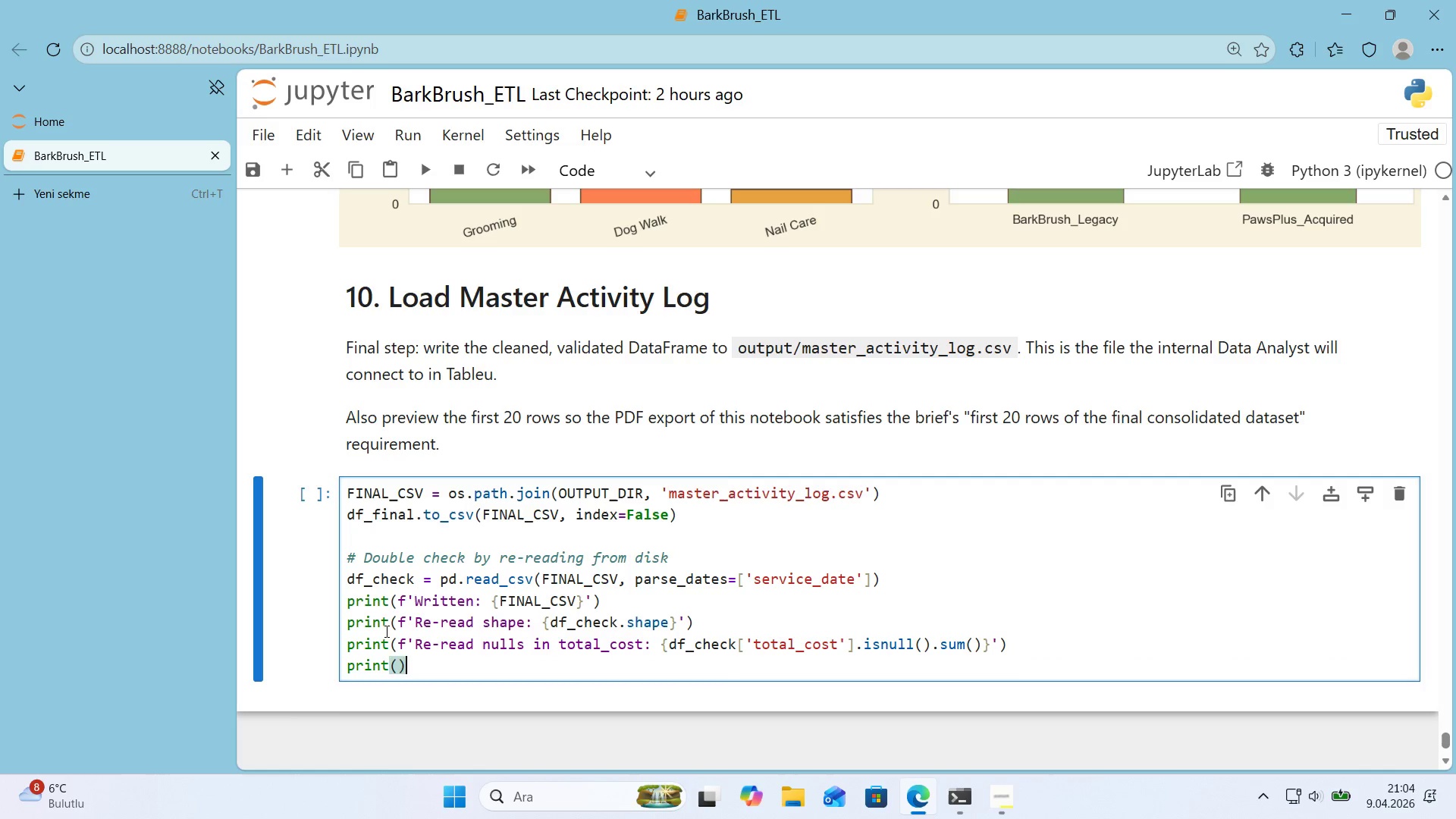 
key(ArrowLeft)
 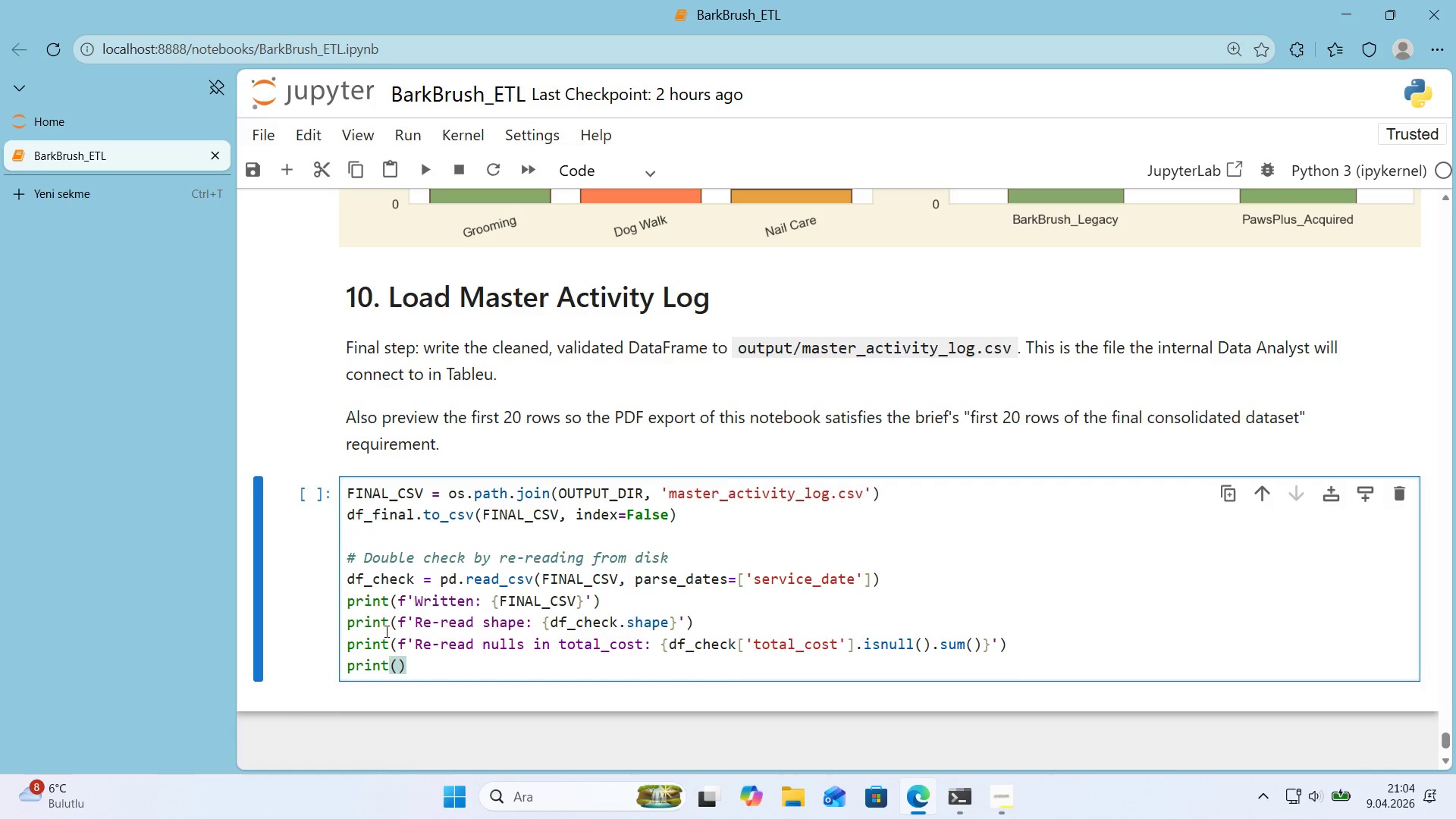 
type(f@@)
 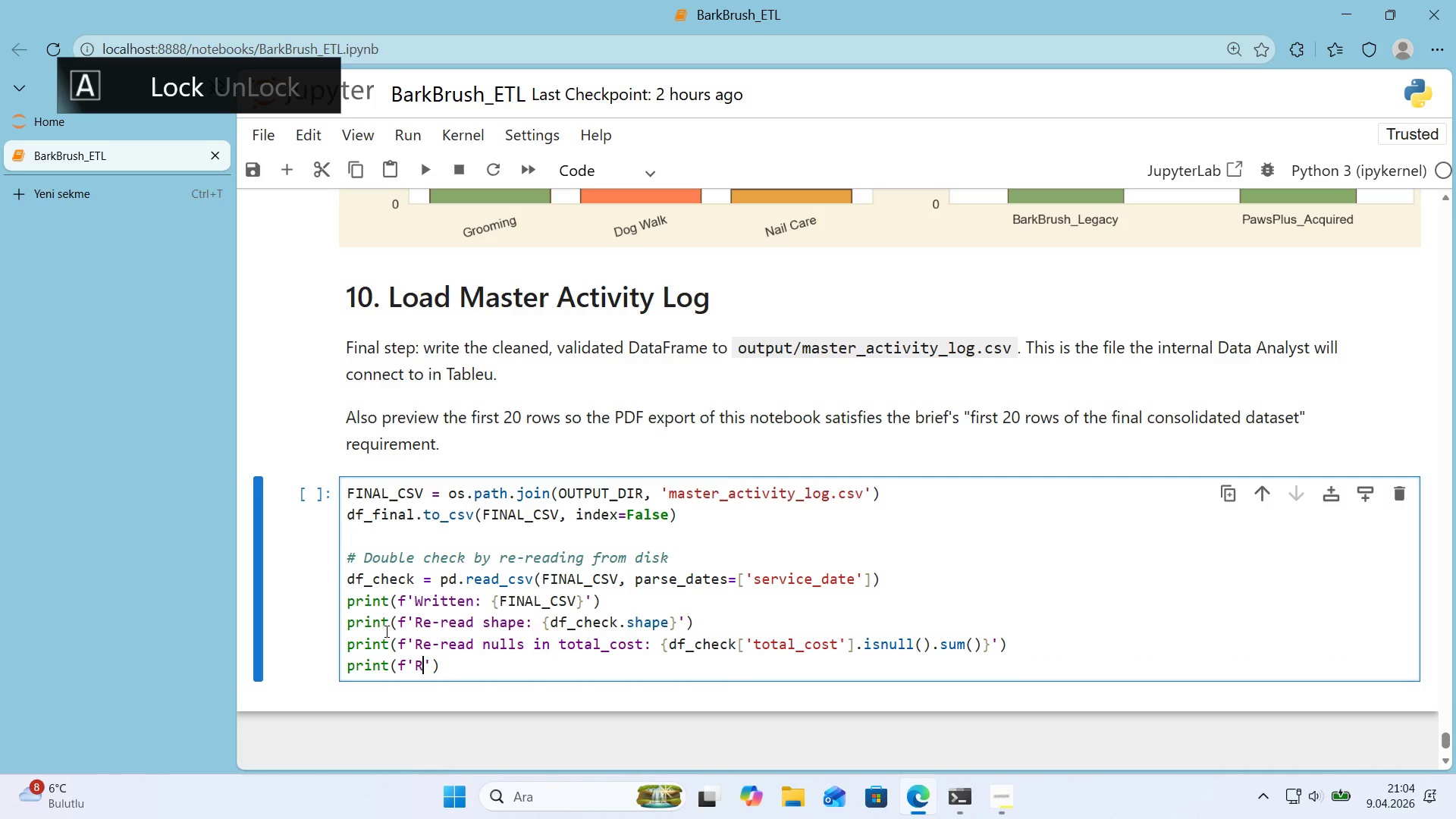 
 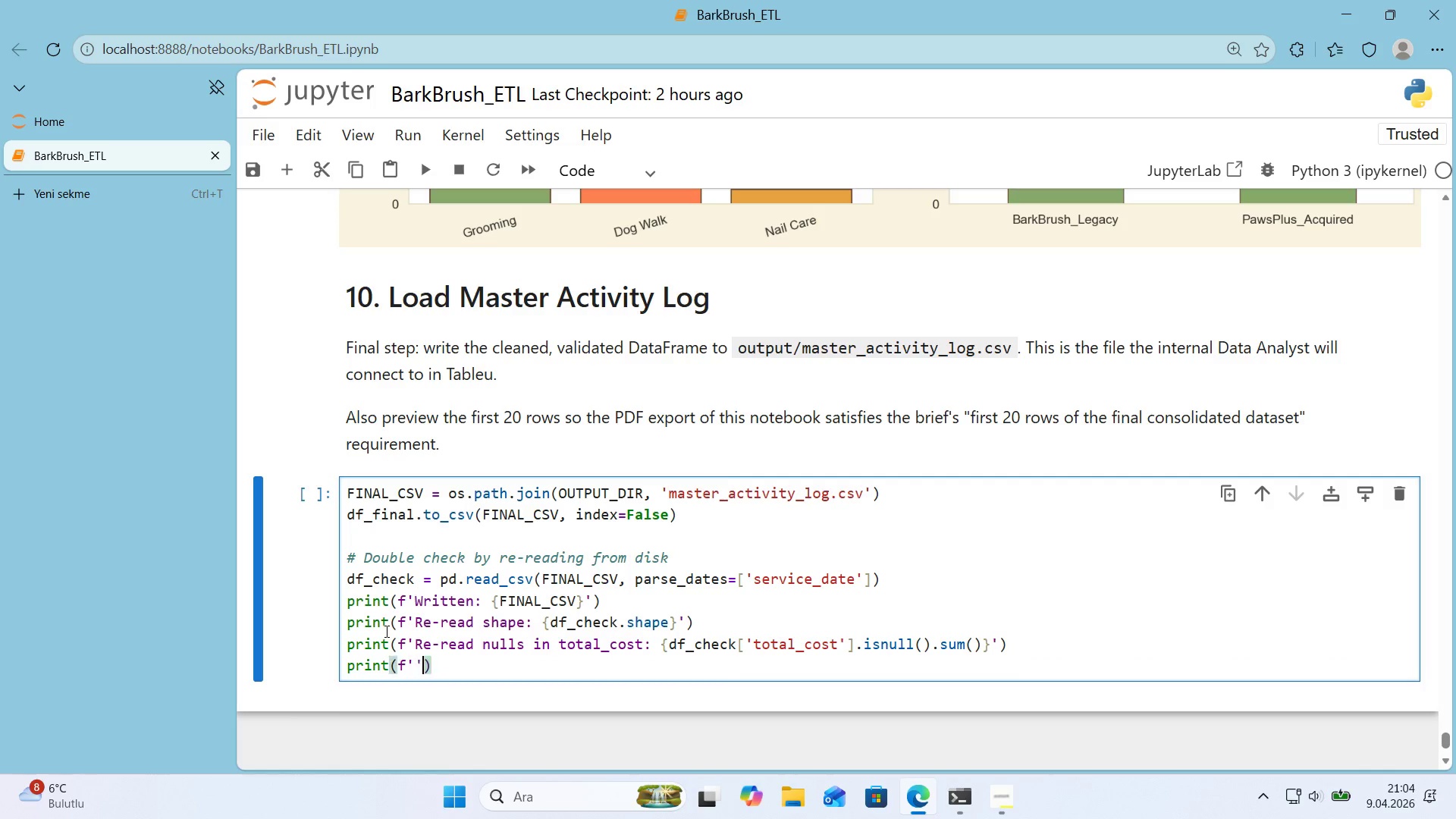 
key(ArrowLeft)
 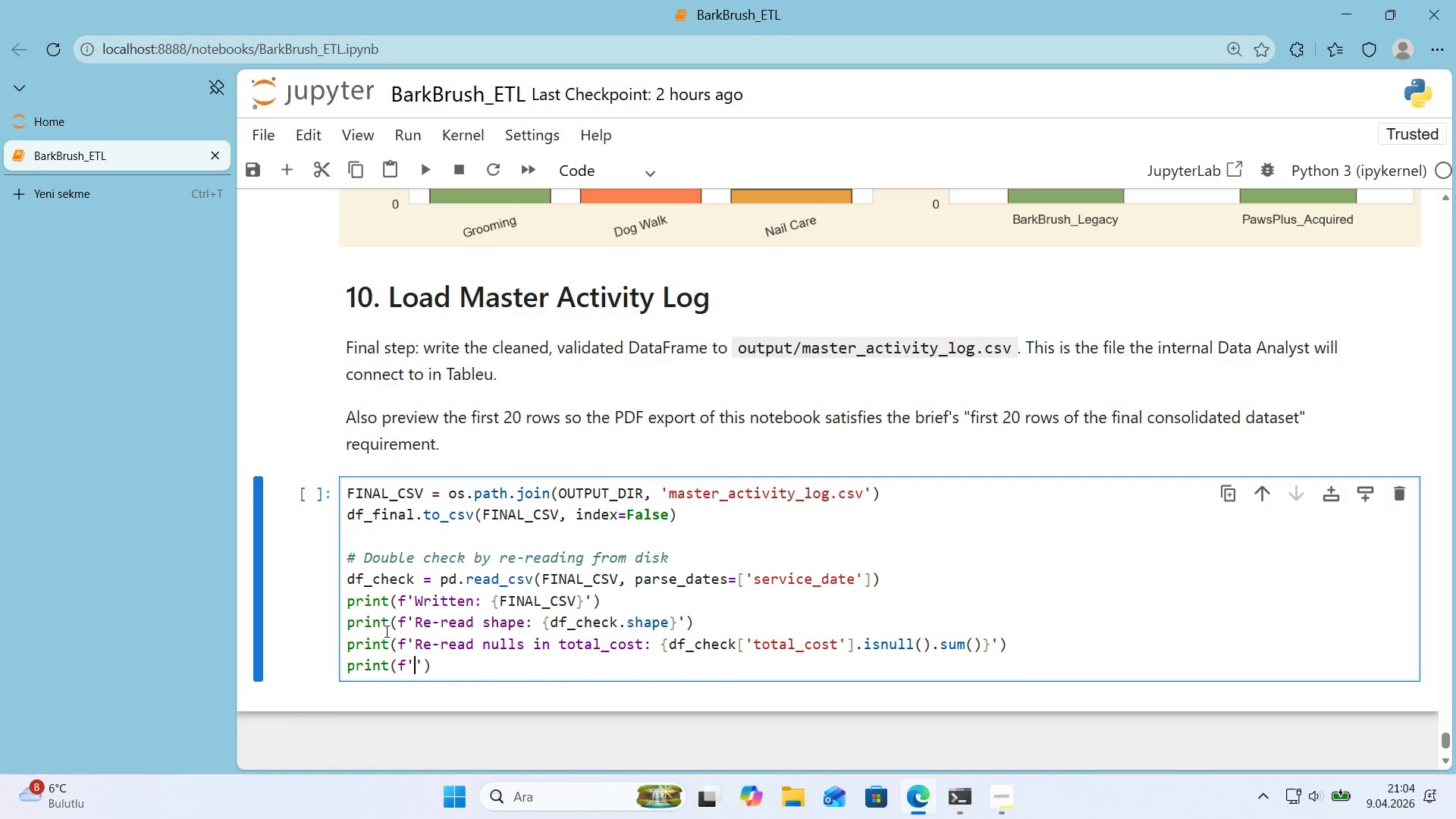 
type(Re-read dupl'cates> )
 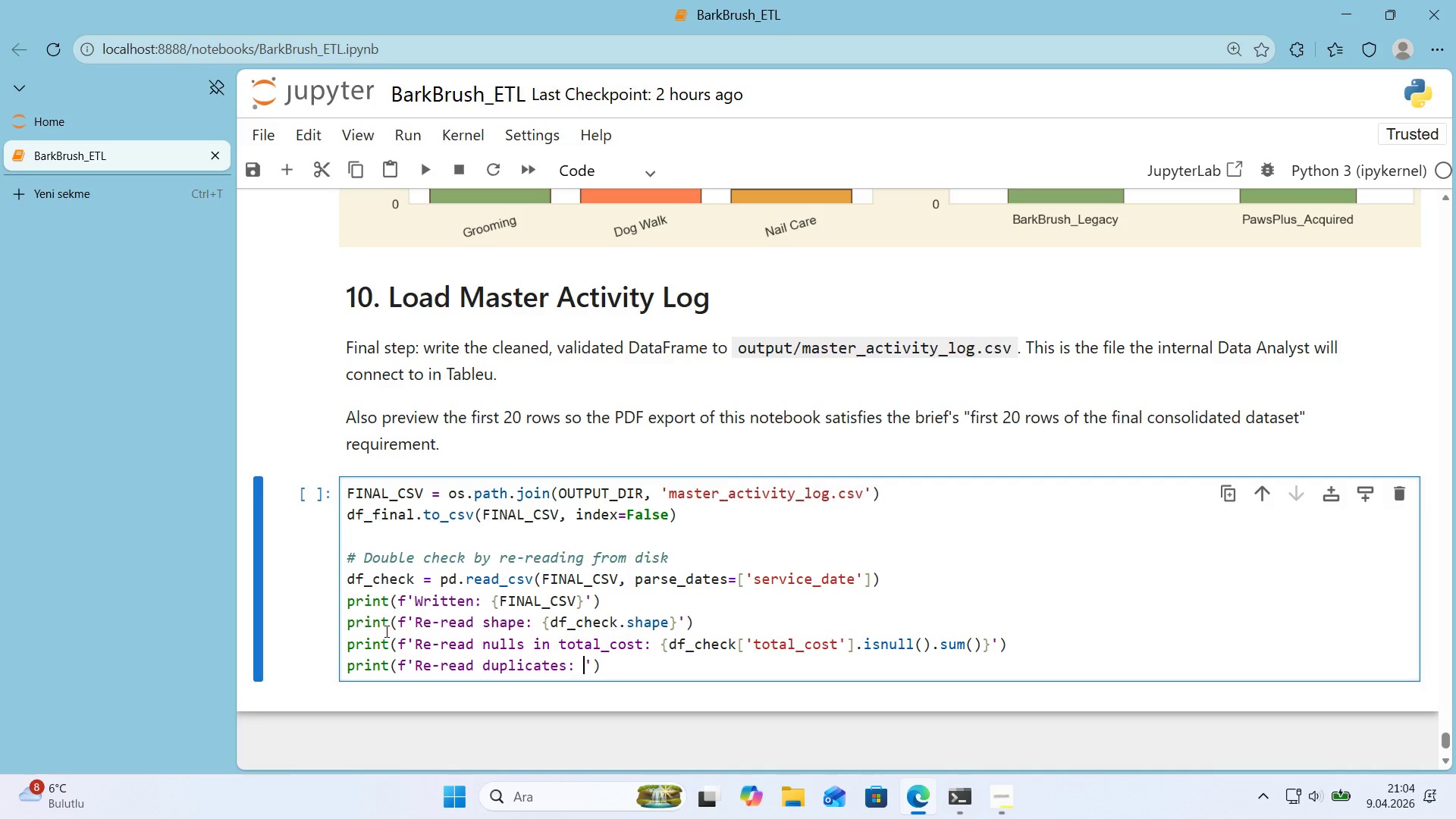 
key(Alt+Control+7)
 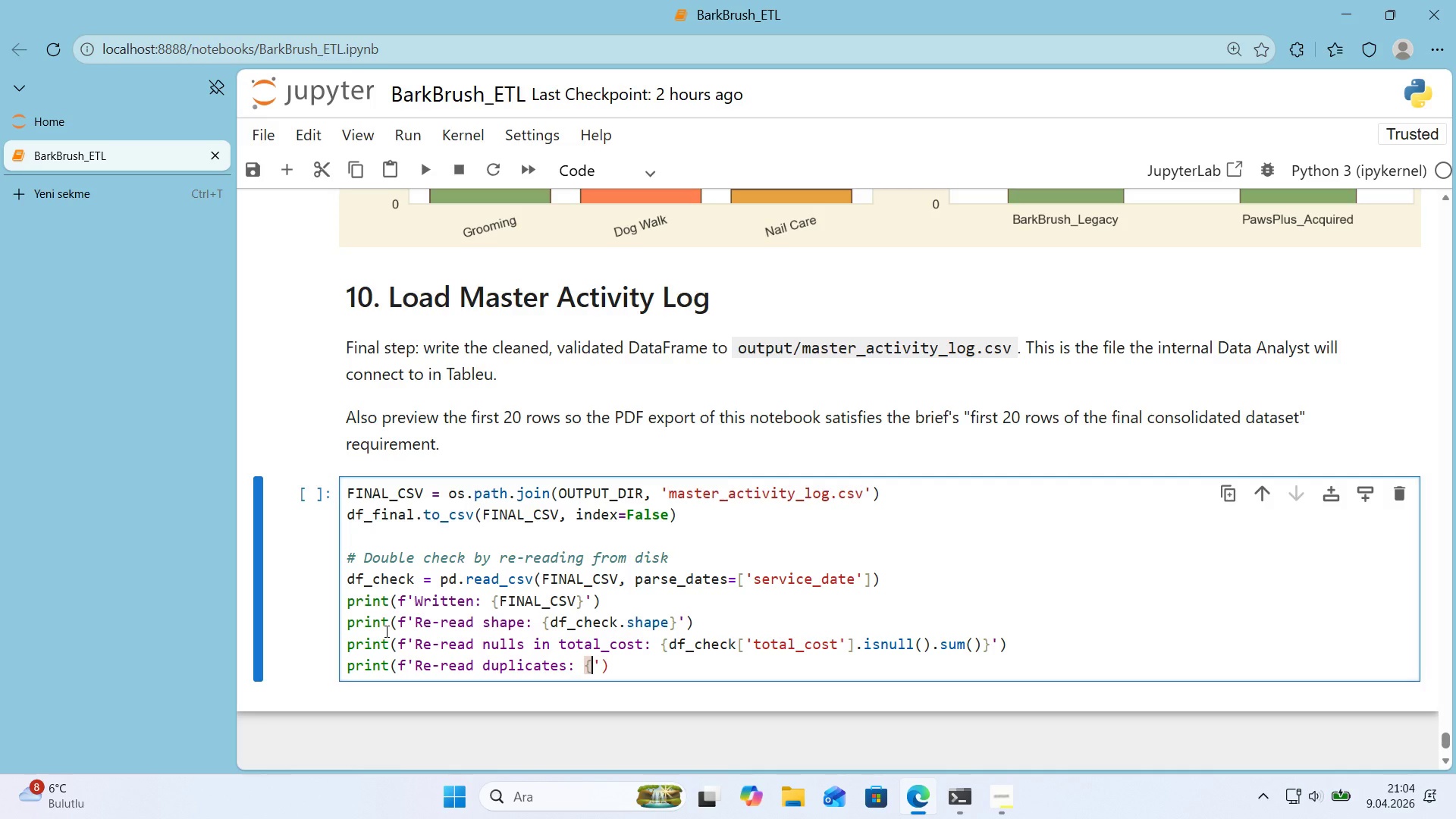 
key(Alt+Control+0)
 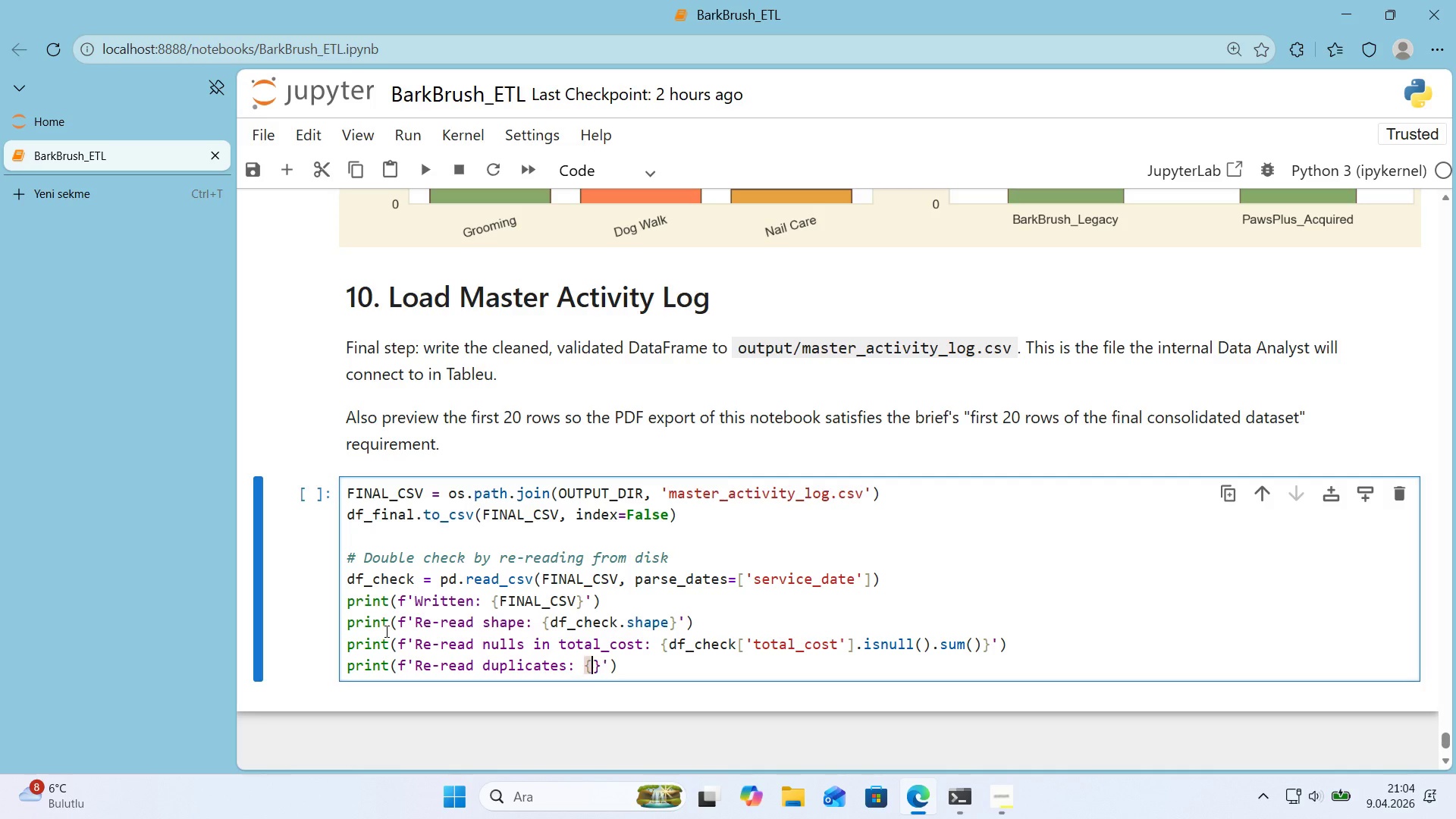 
key(ArrowLeft)
 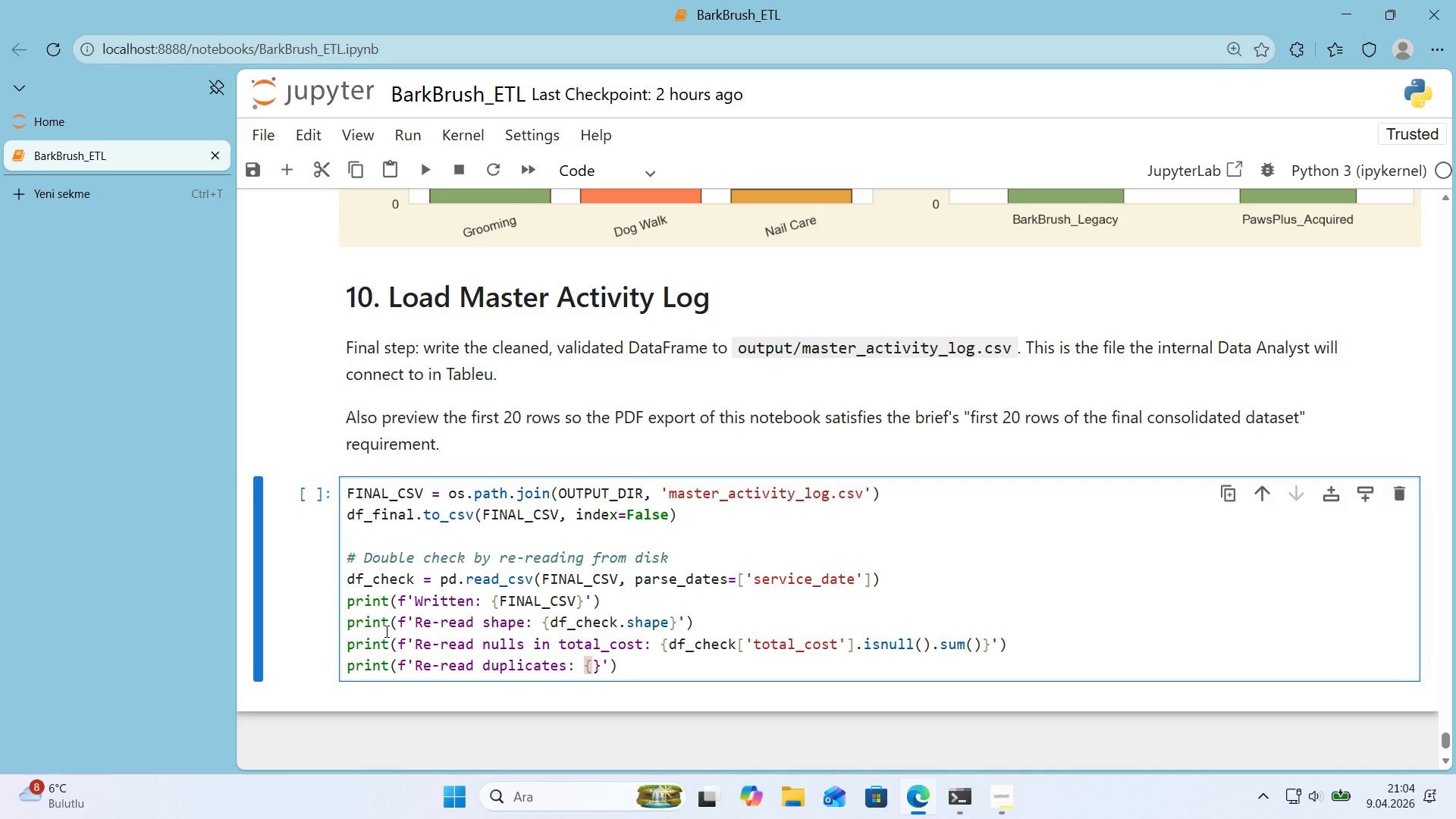 
type(df_check.dupl'catesd)
key(Backspace)
key(Backspace)
type(d*(.sum*()
 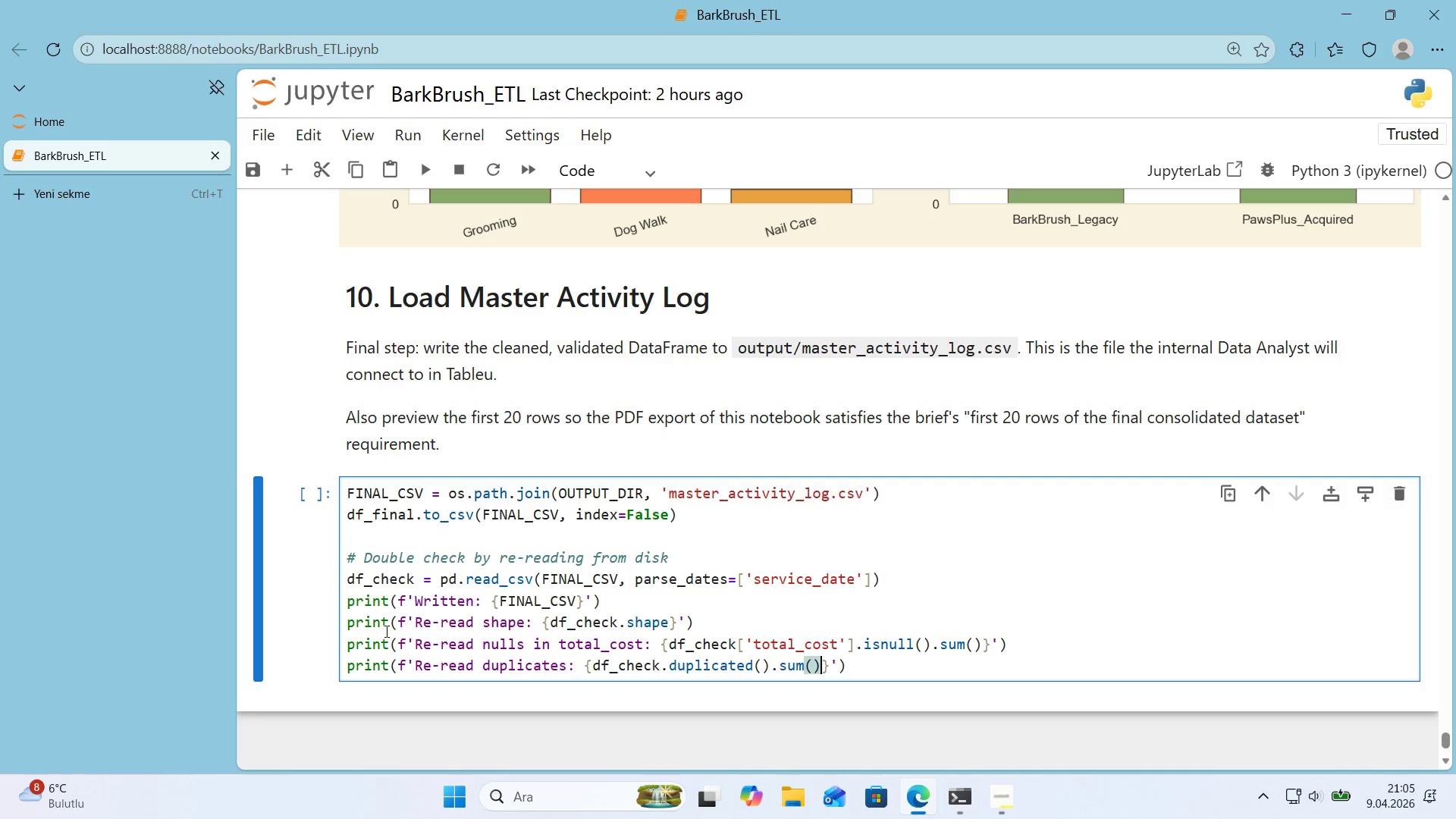 
key(ArrowRight)
 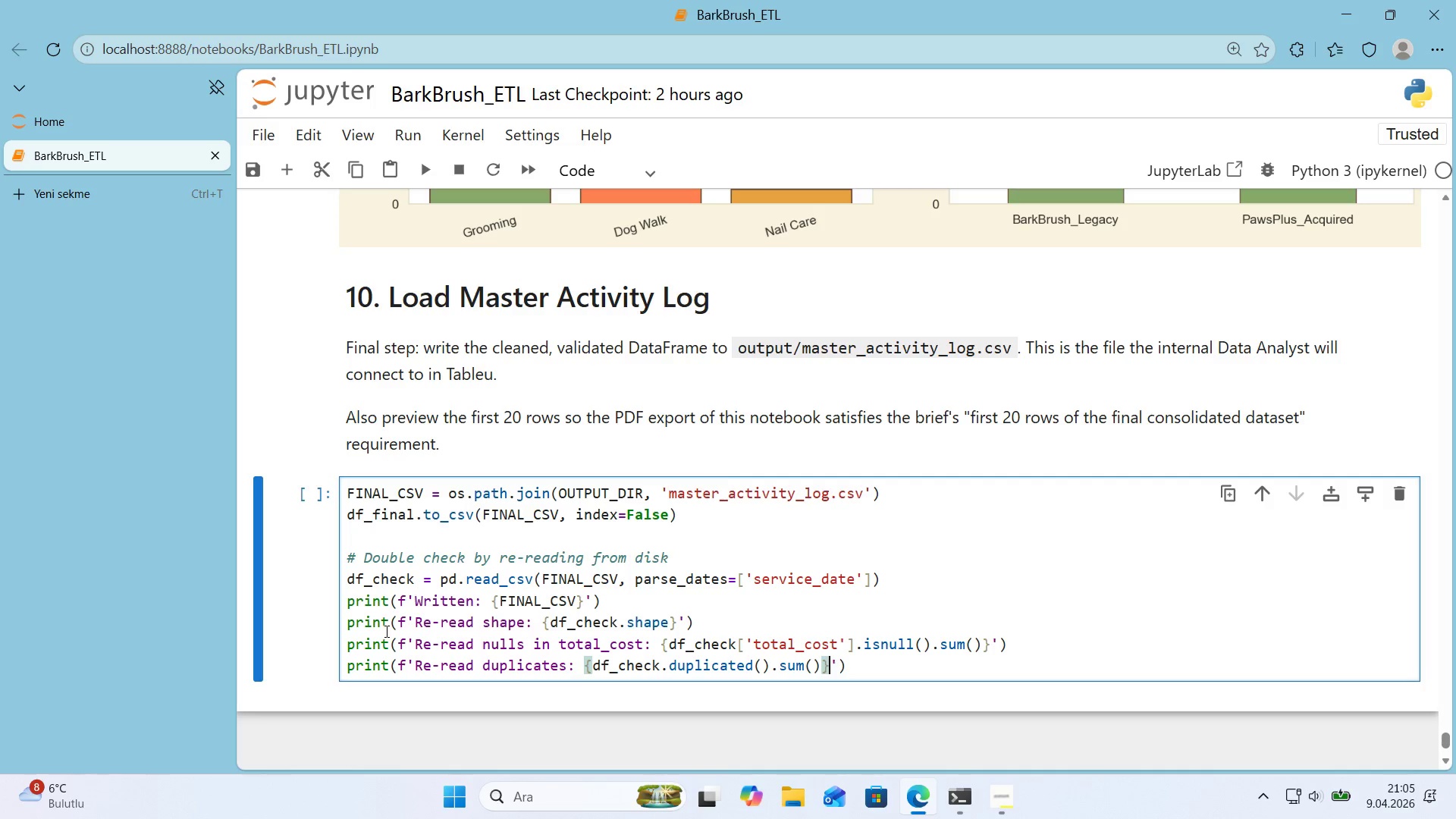 
key(ArrowRight)
 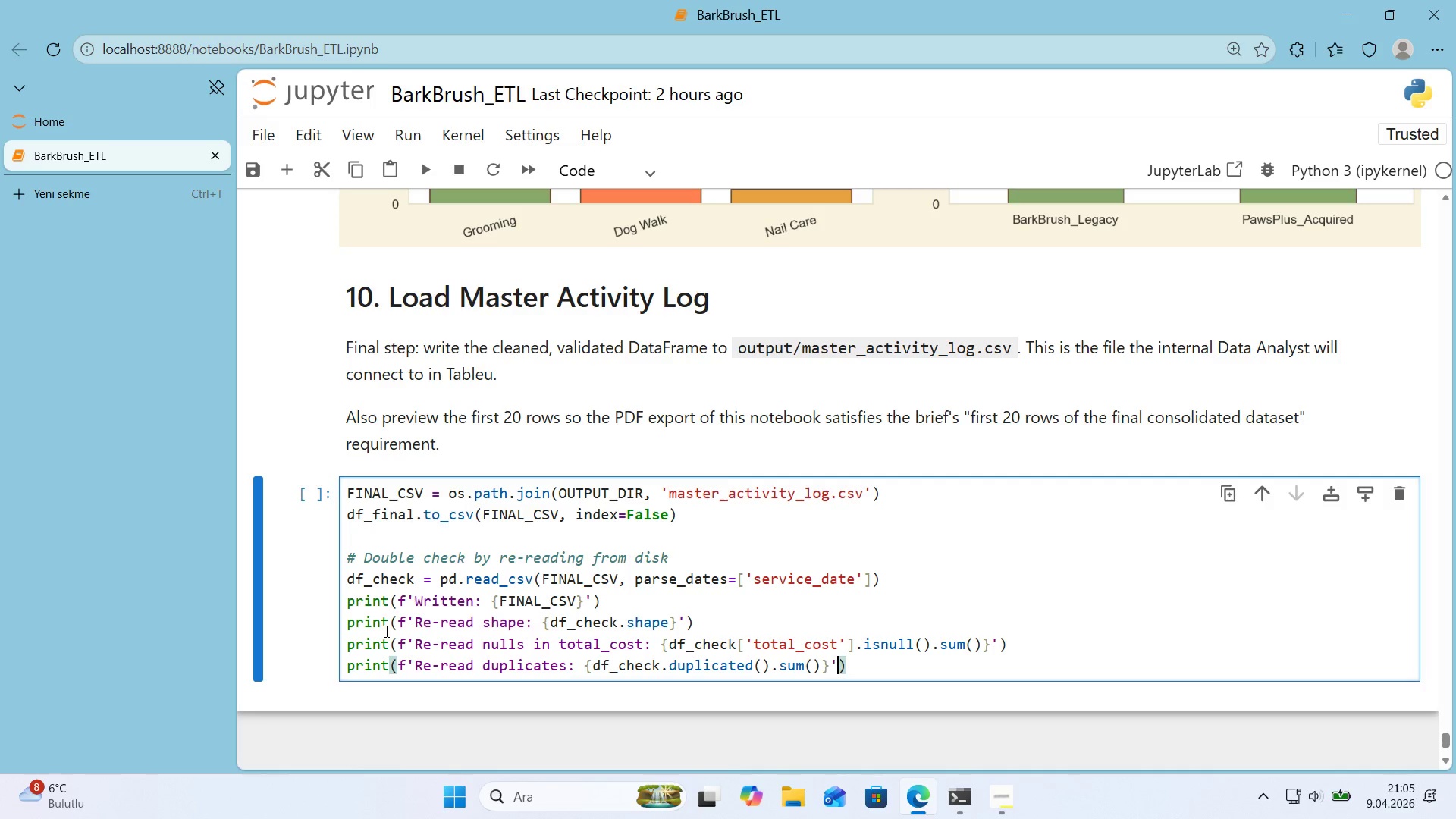 
key(ArrowRight)
 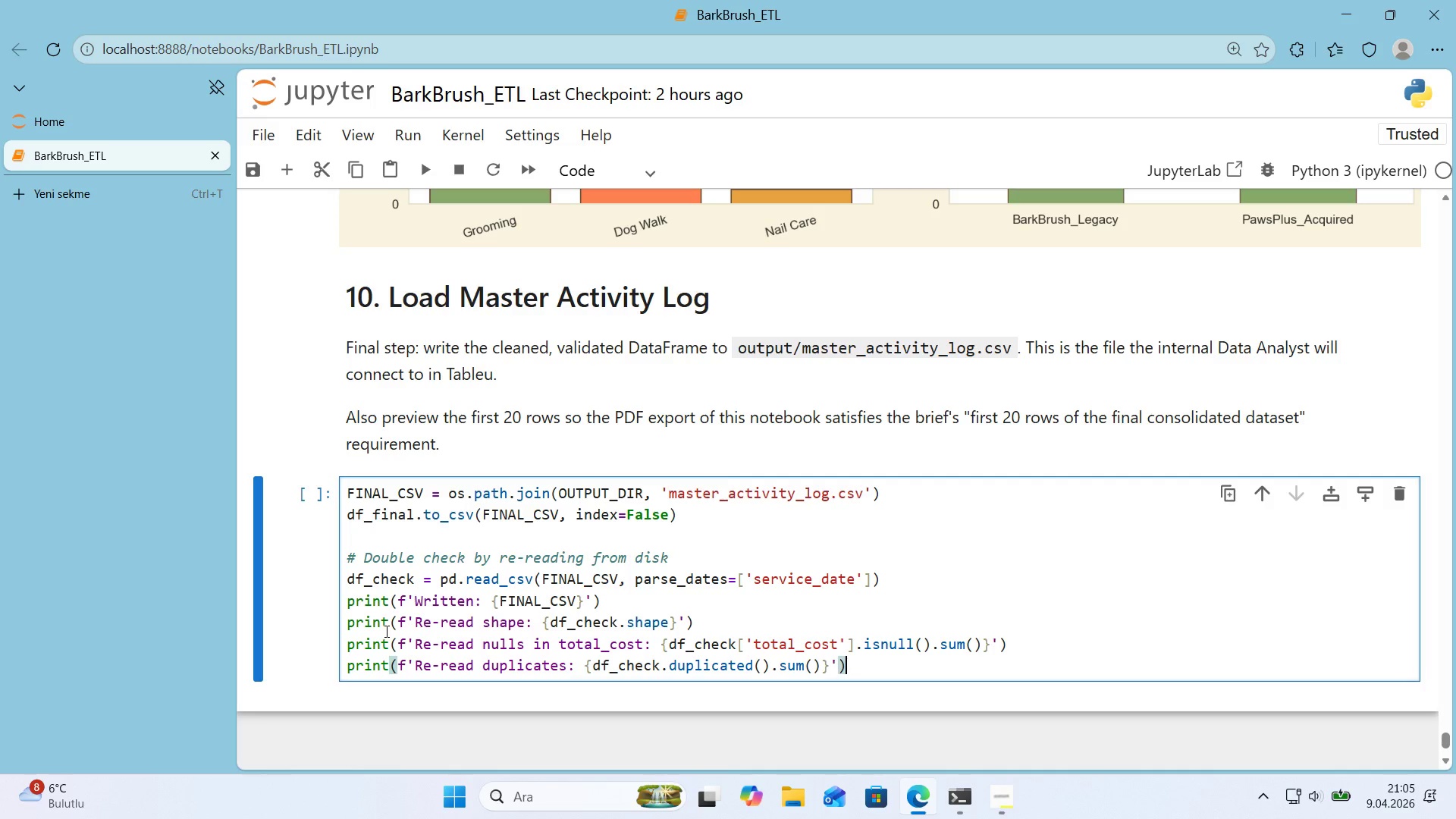 
key(Enter)
 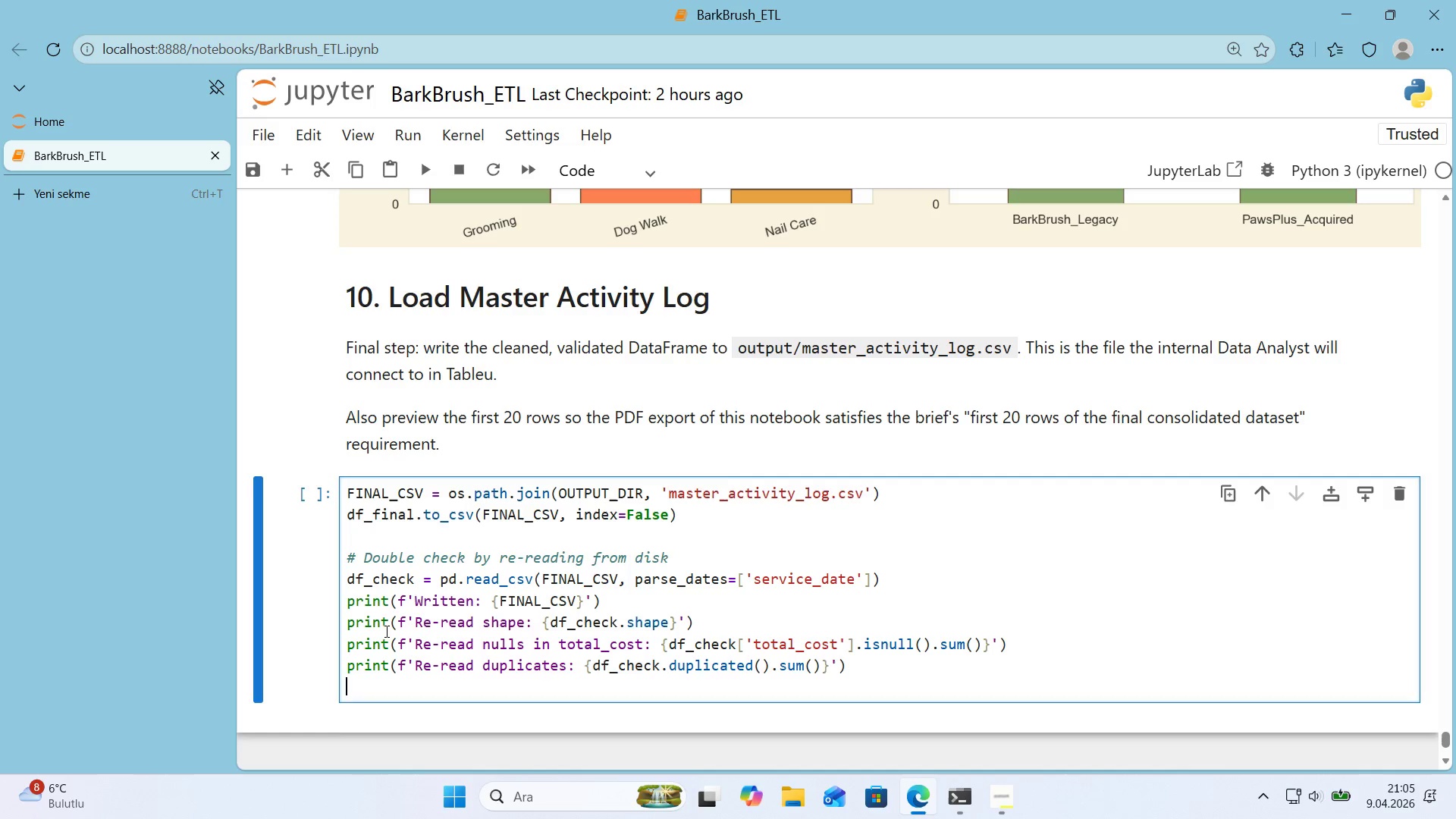 
key(Enter)
 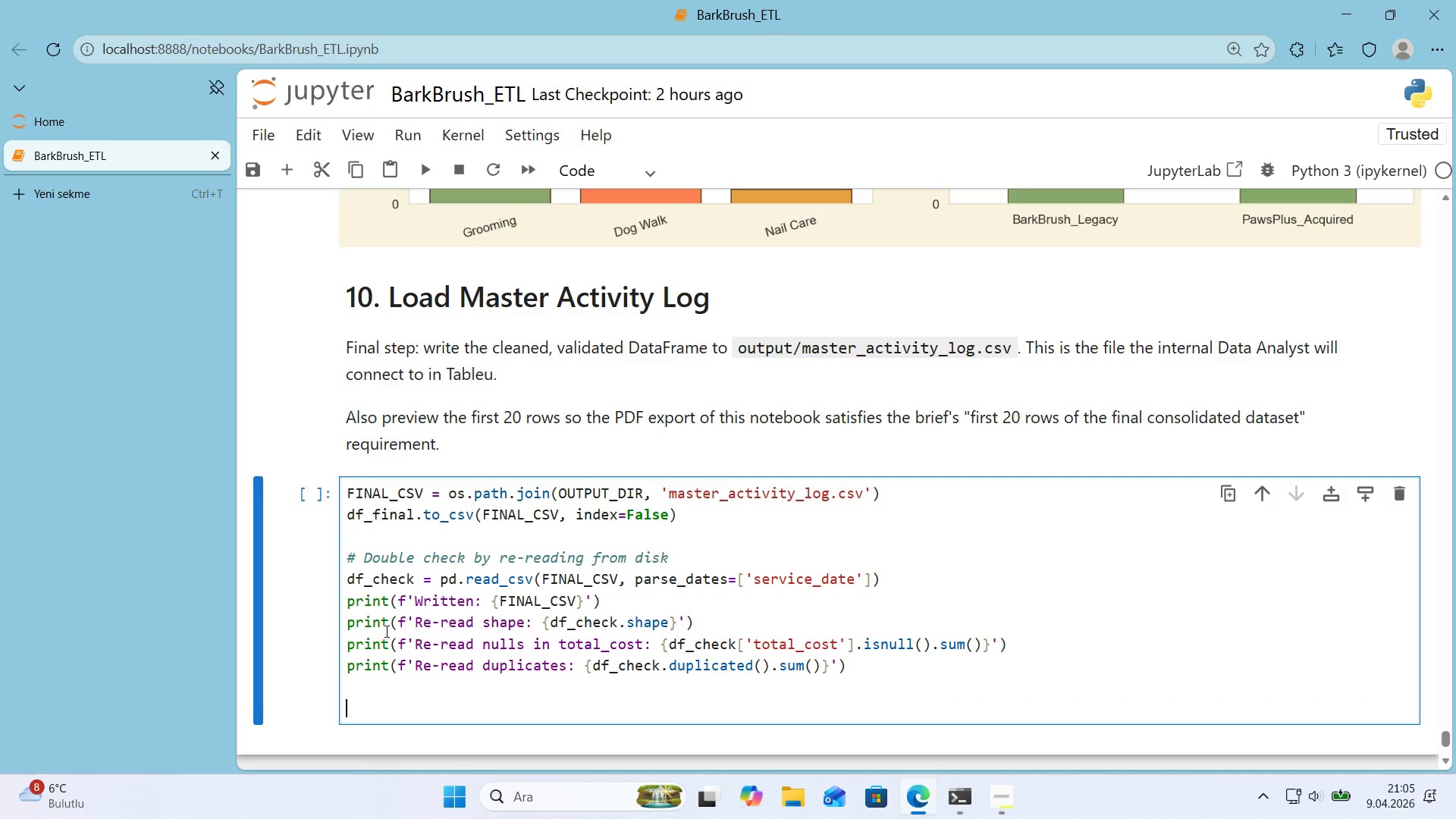 
key(Alt+Control+AltRight)
 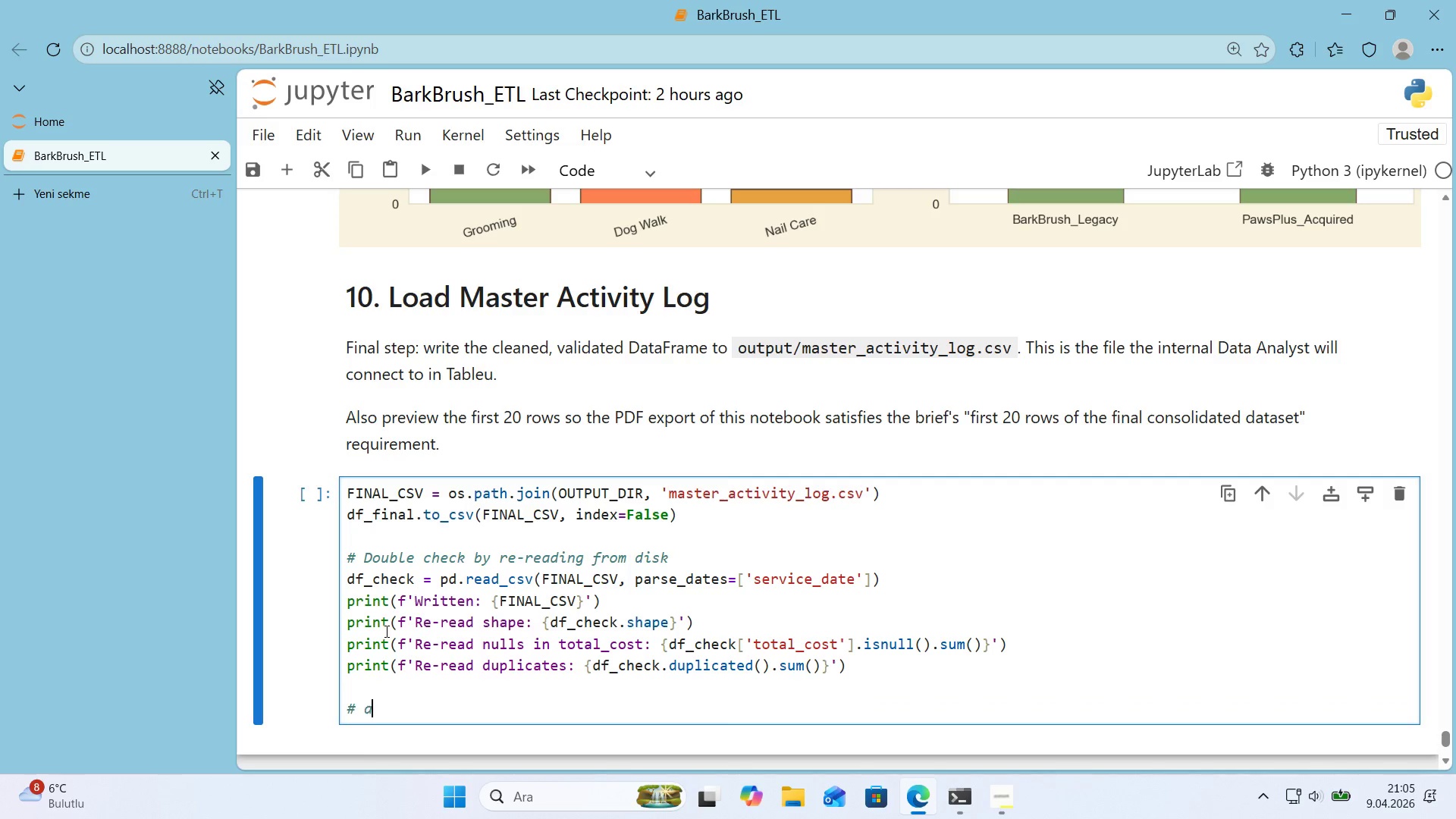 
key(Control+ControlLeft)
 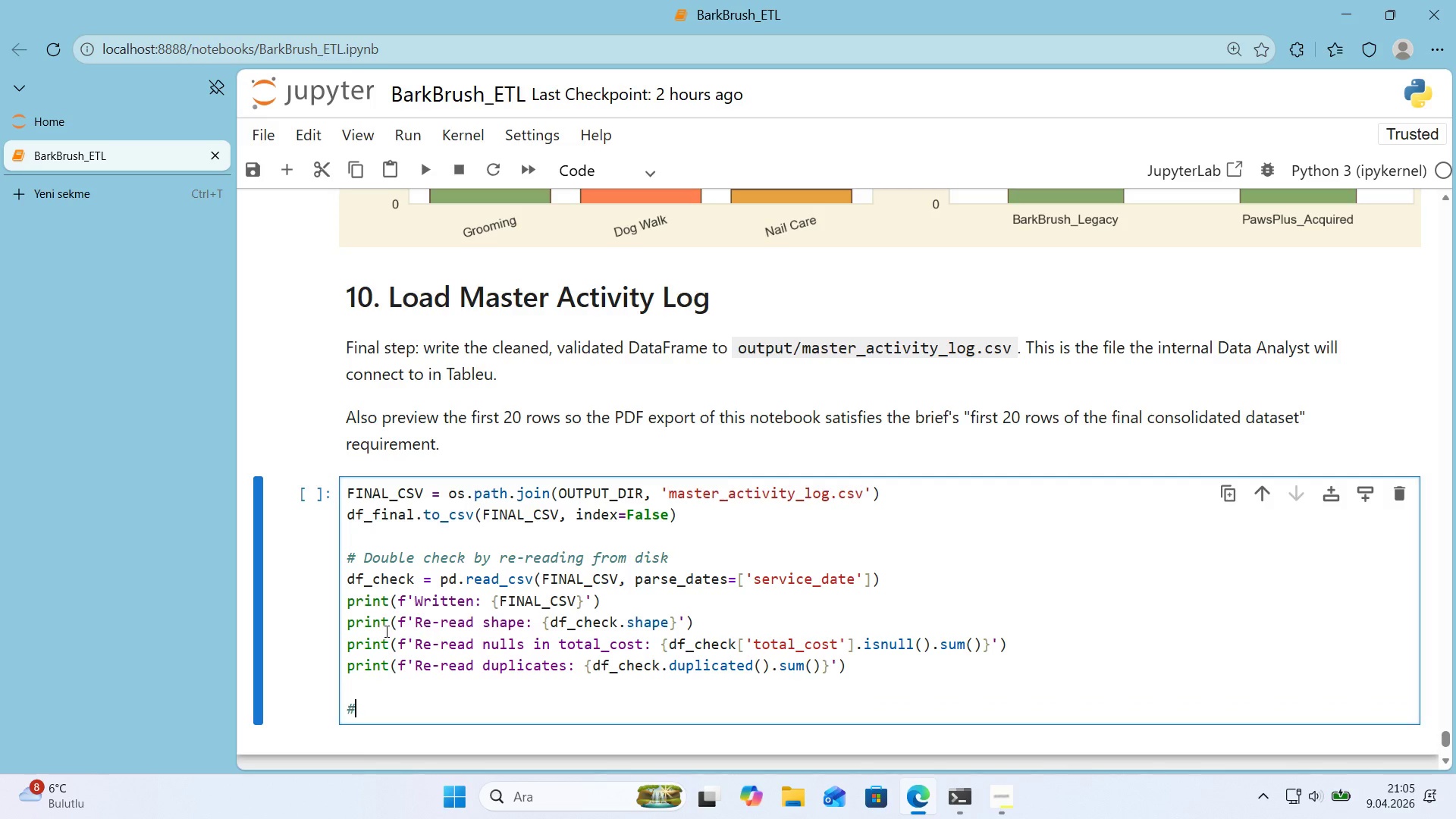 
key(Alt+Control+3)
 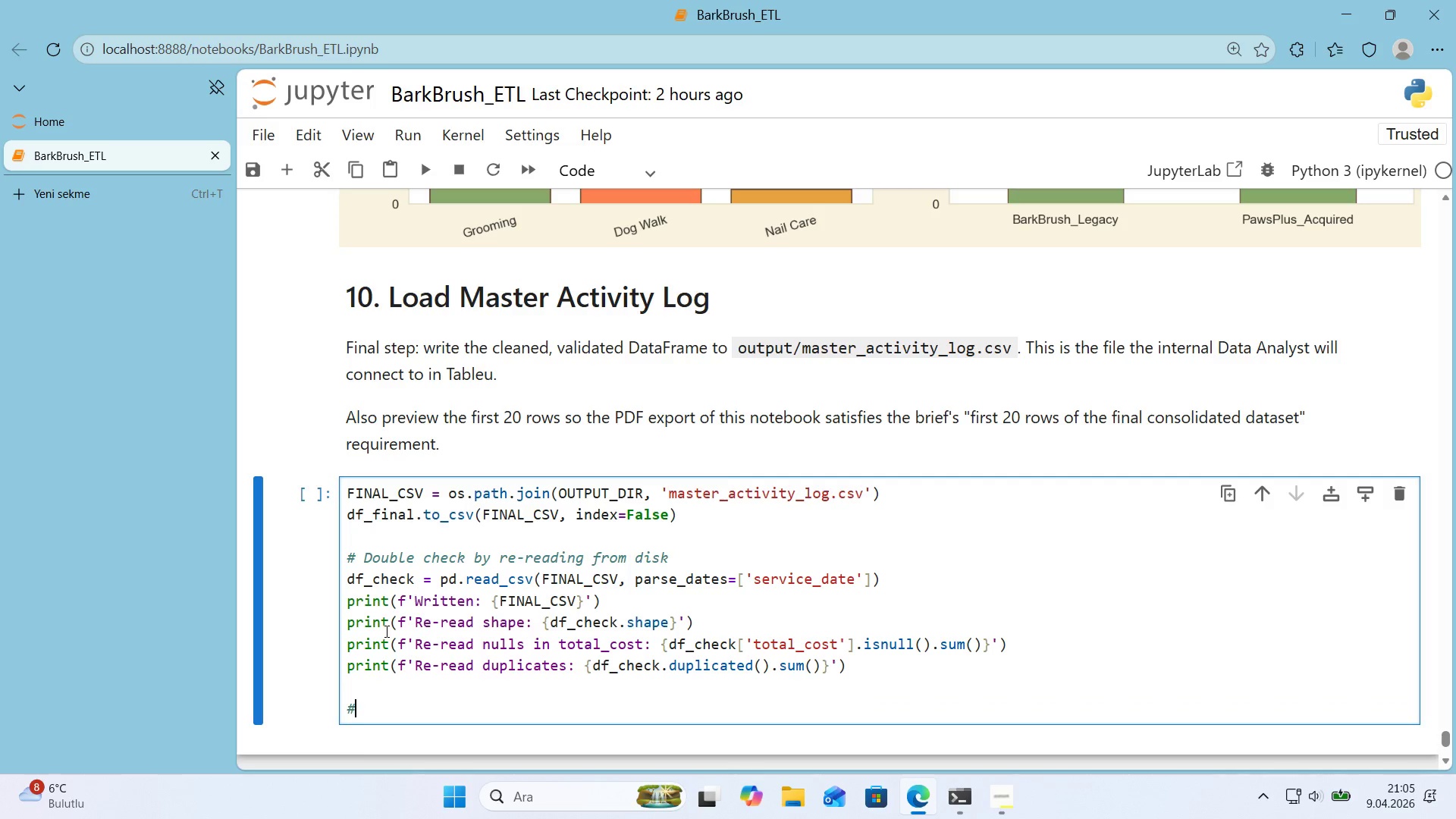 
type( a)
key(Backspace)
type(Also export the summary table as a second CSV for Tableu conven'encec)
 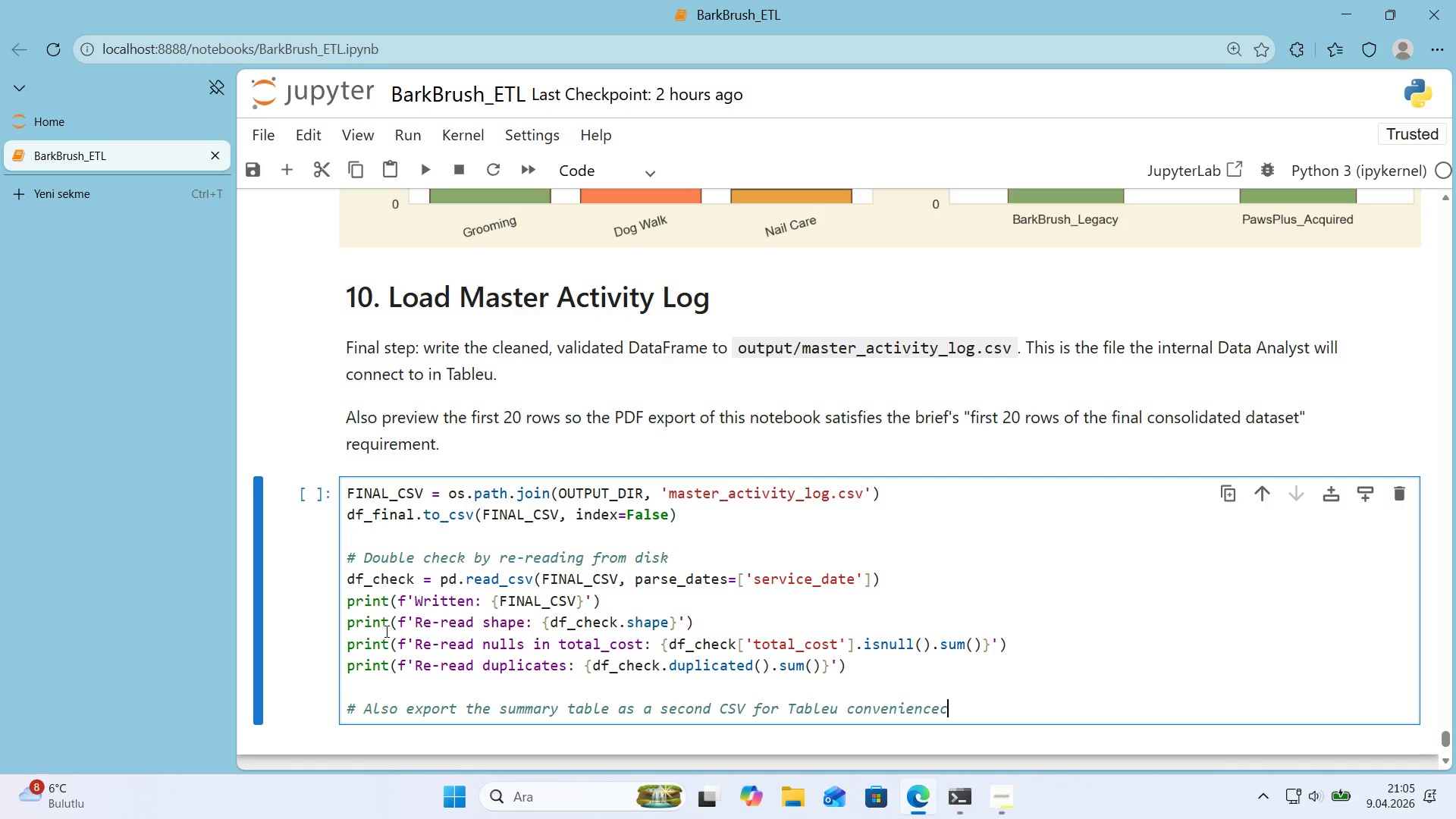 
key(Enter)
 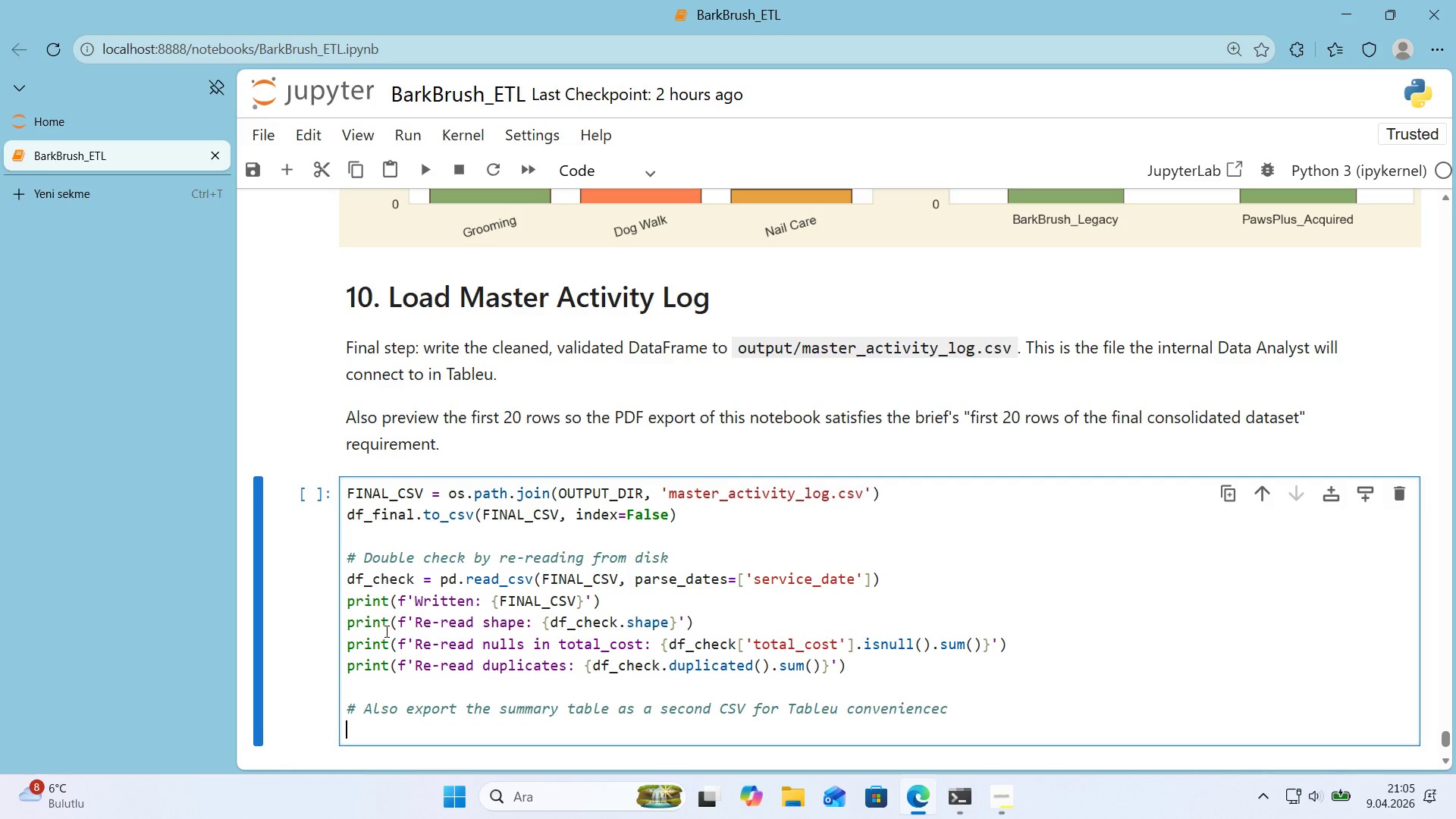 
key(Backspace)
 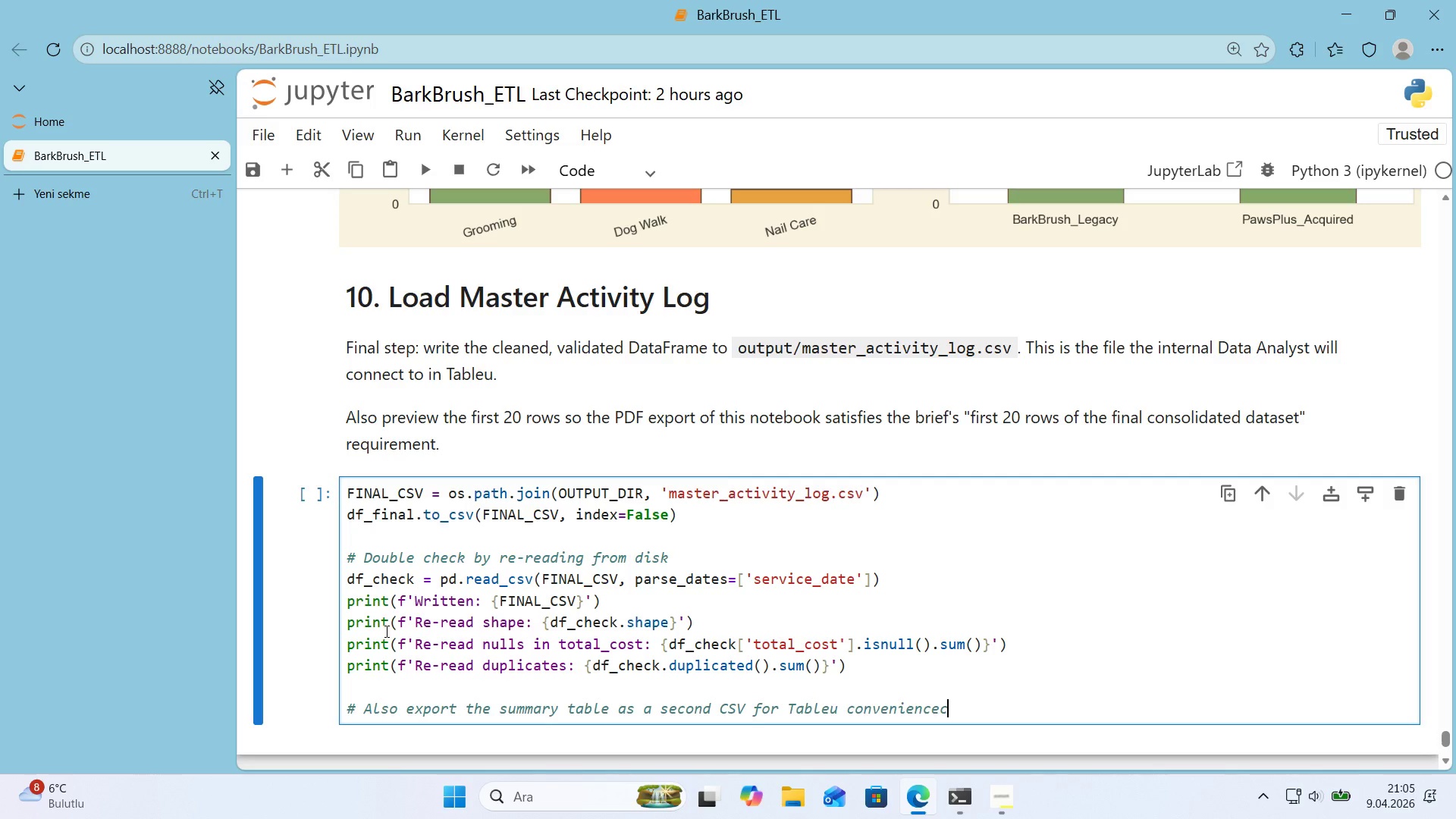 
key(Backspace)
 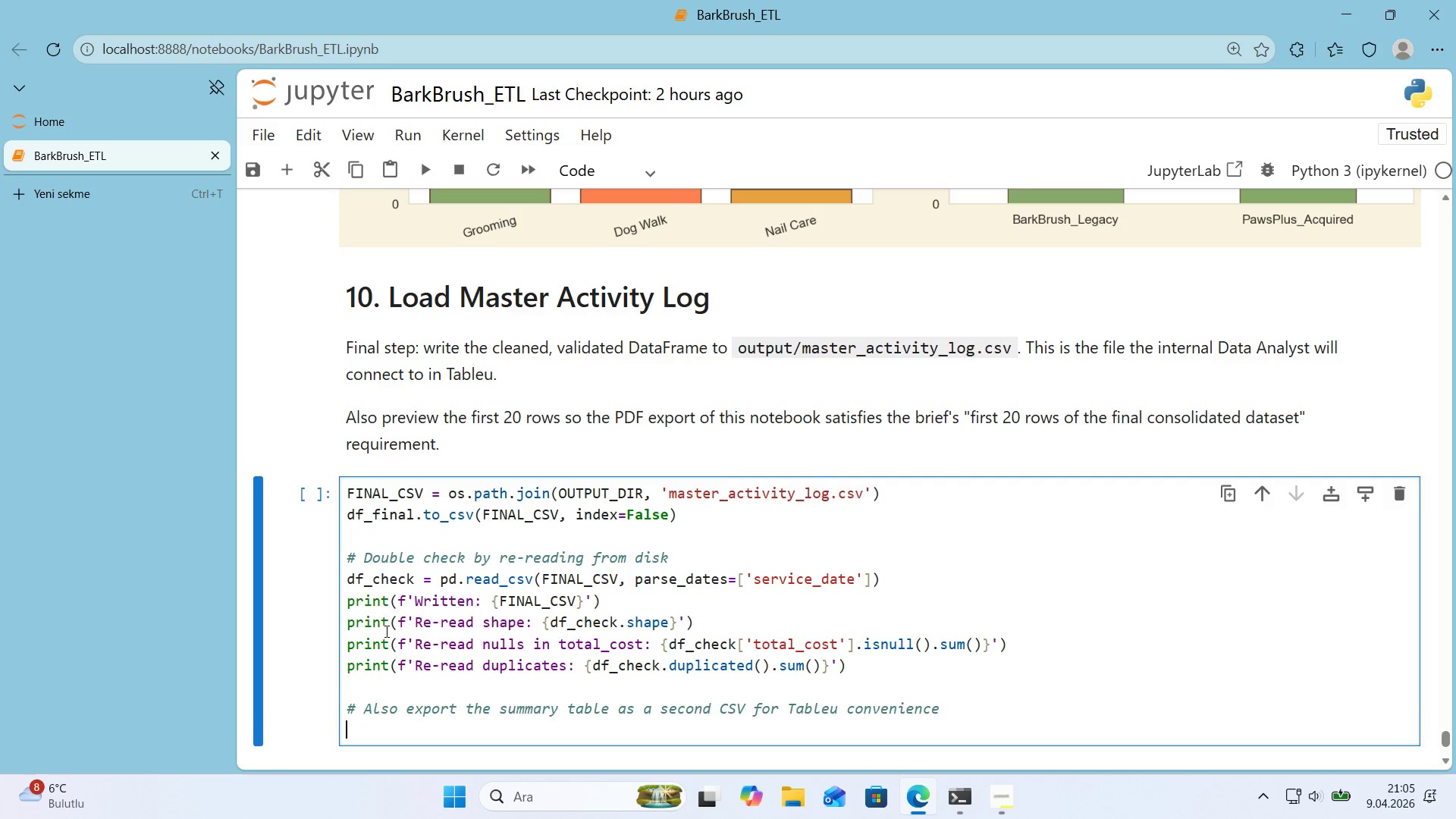 
key(Enter)
 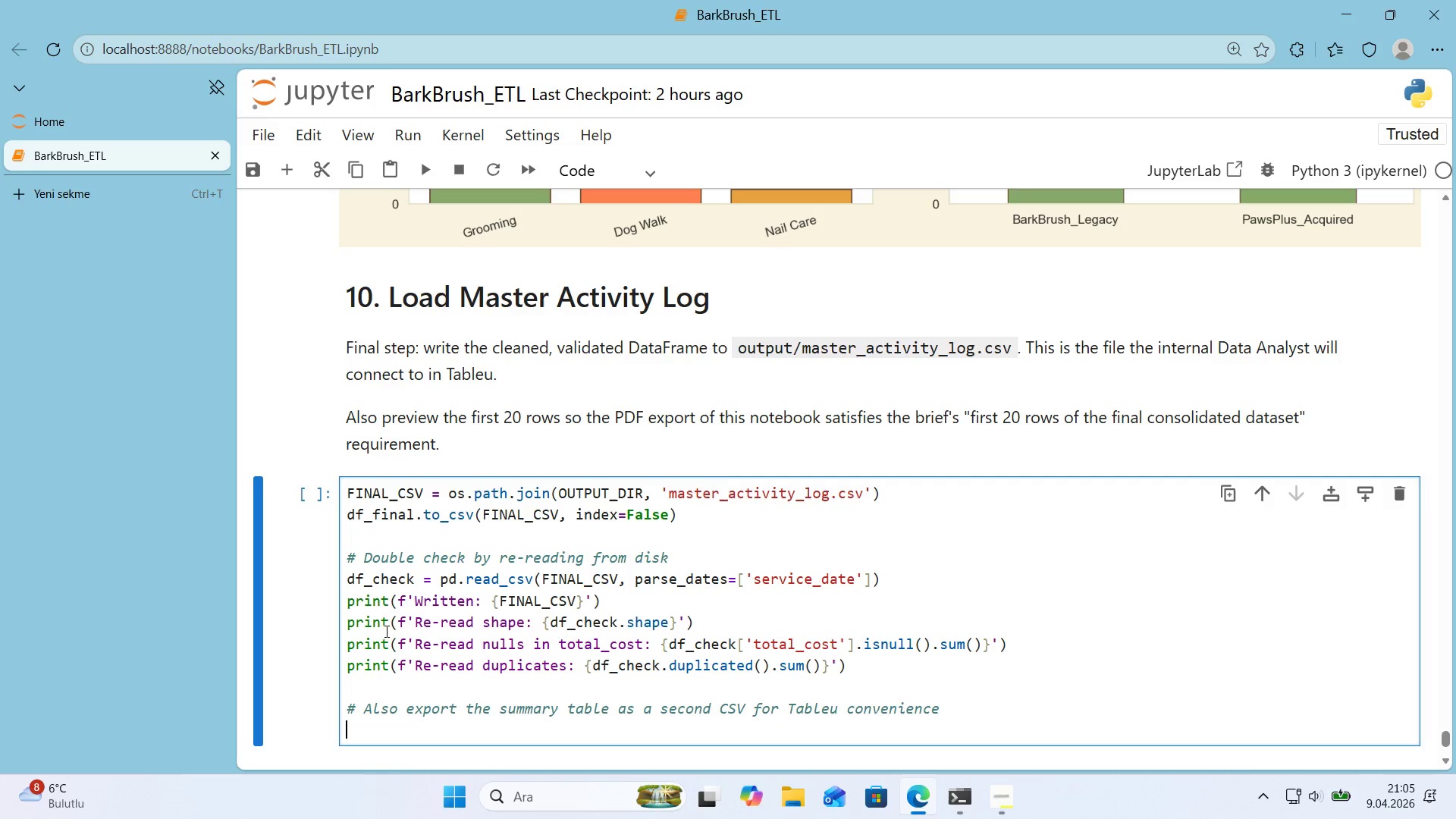 
type(SUMMARY_CSV ) os.patj)
key(Backspace)
type(h.jo'n*()
 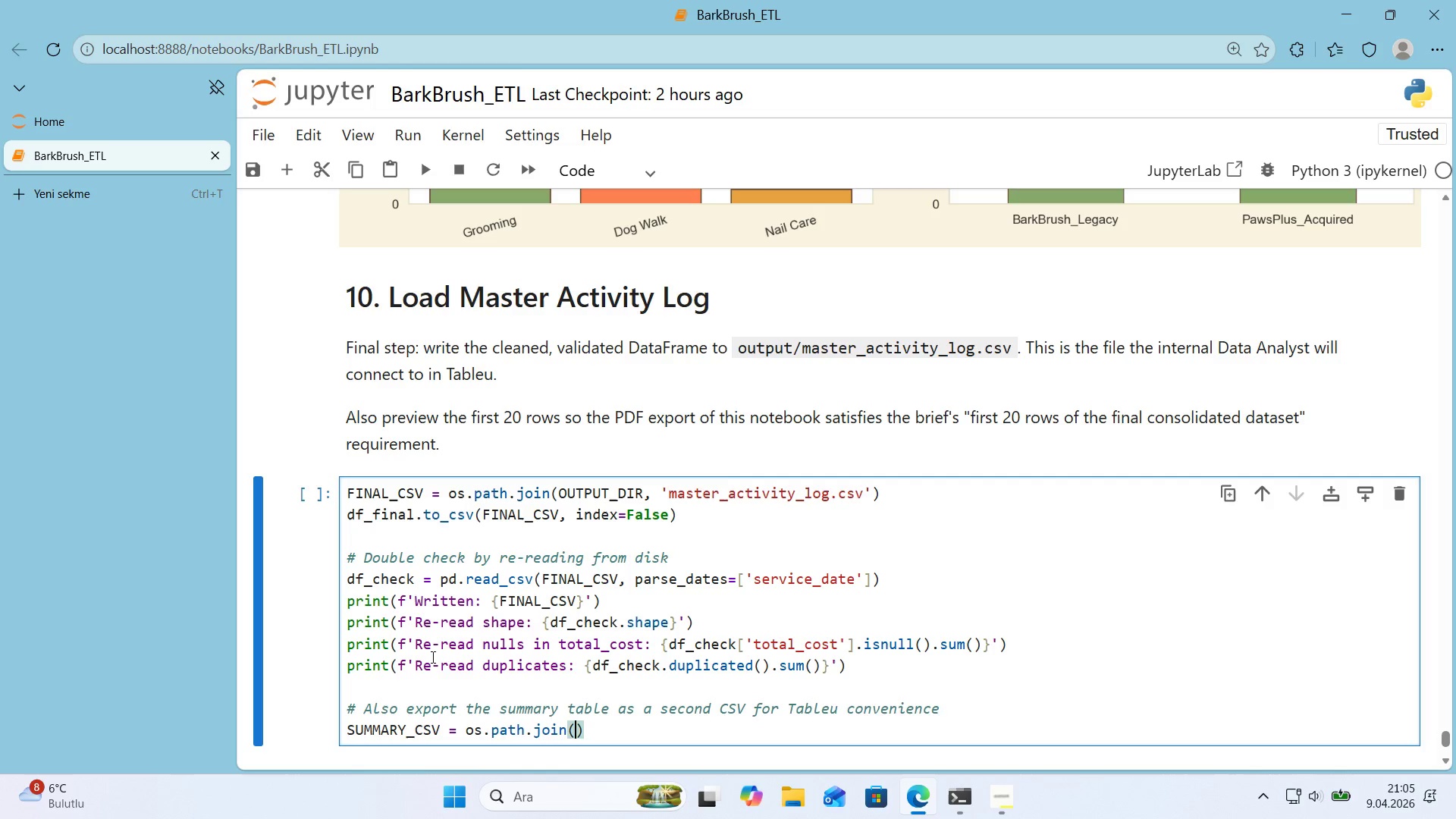 
 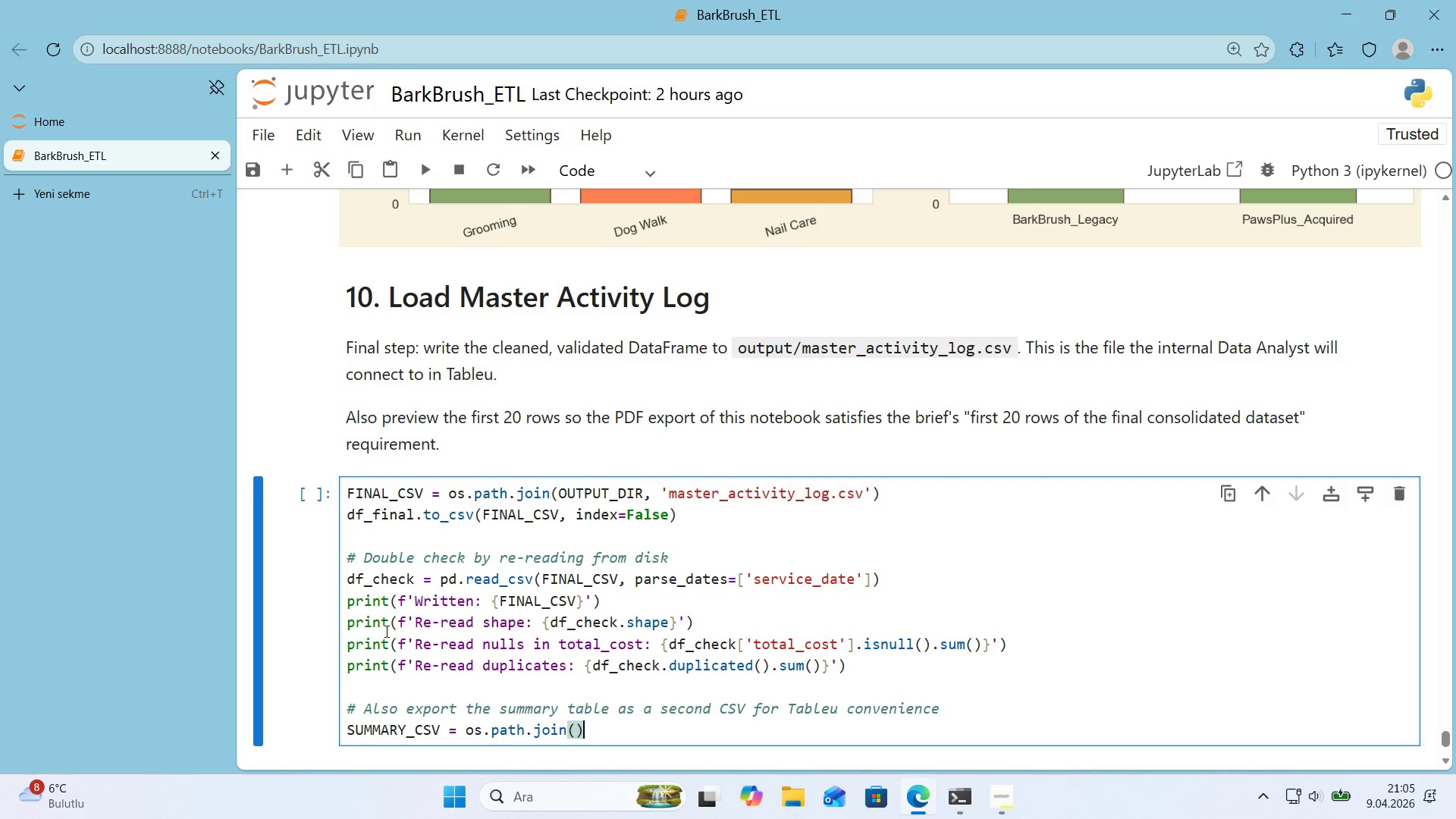 
key(ArrowLeft)
 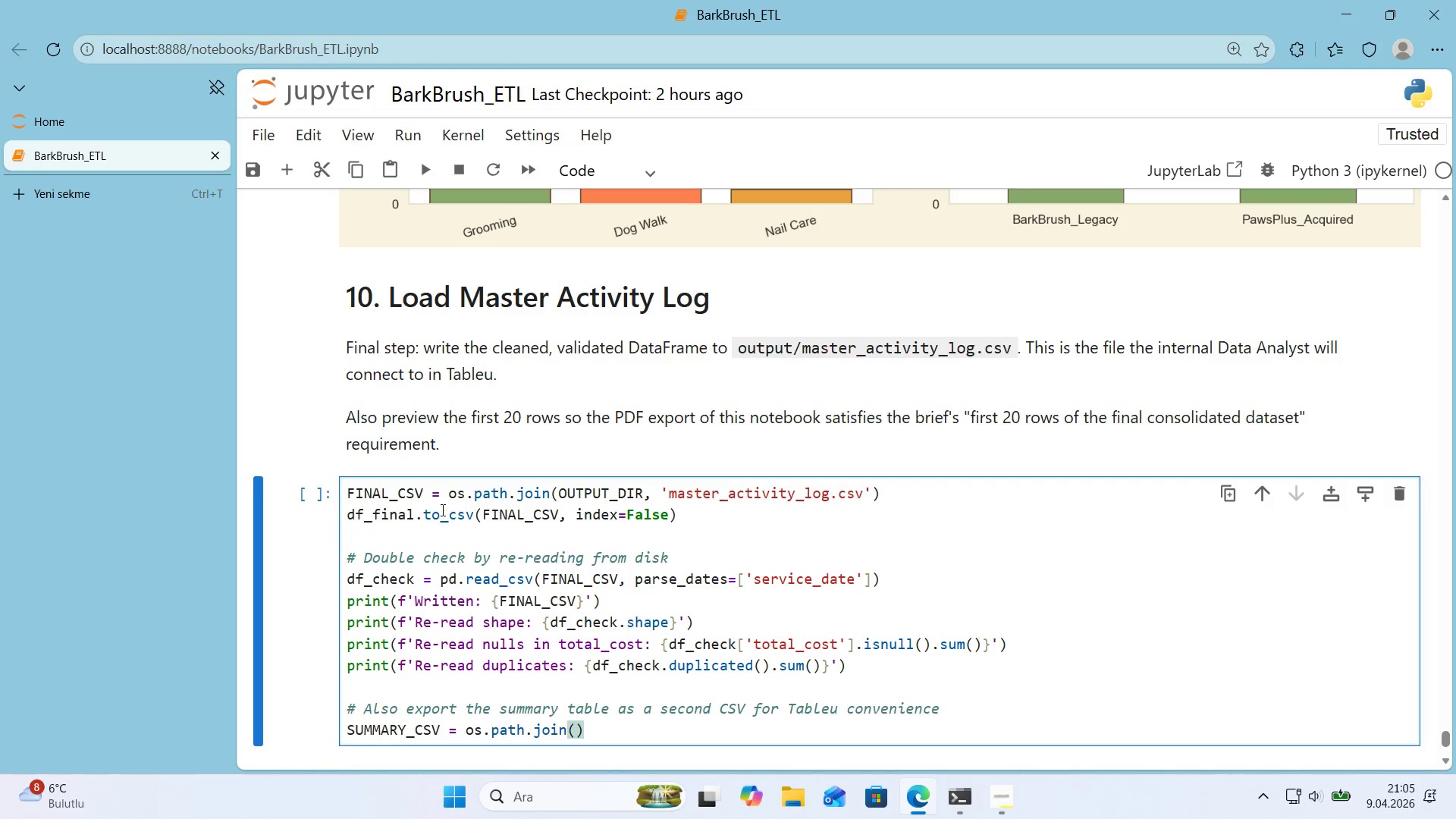 
scroll: coordinate [836, 519], scroll_direction: down, amount: 1.0
 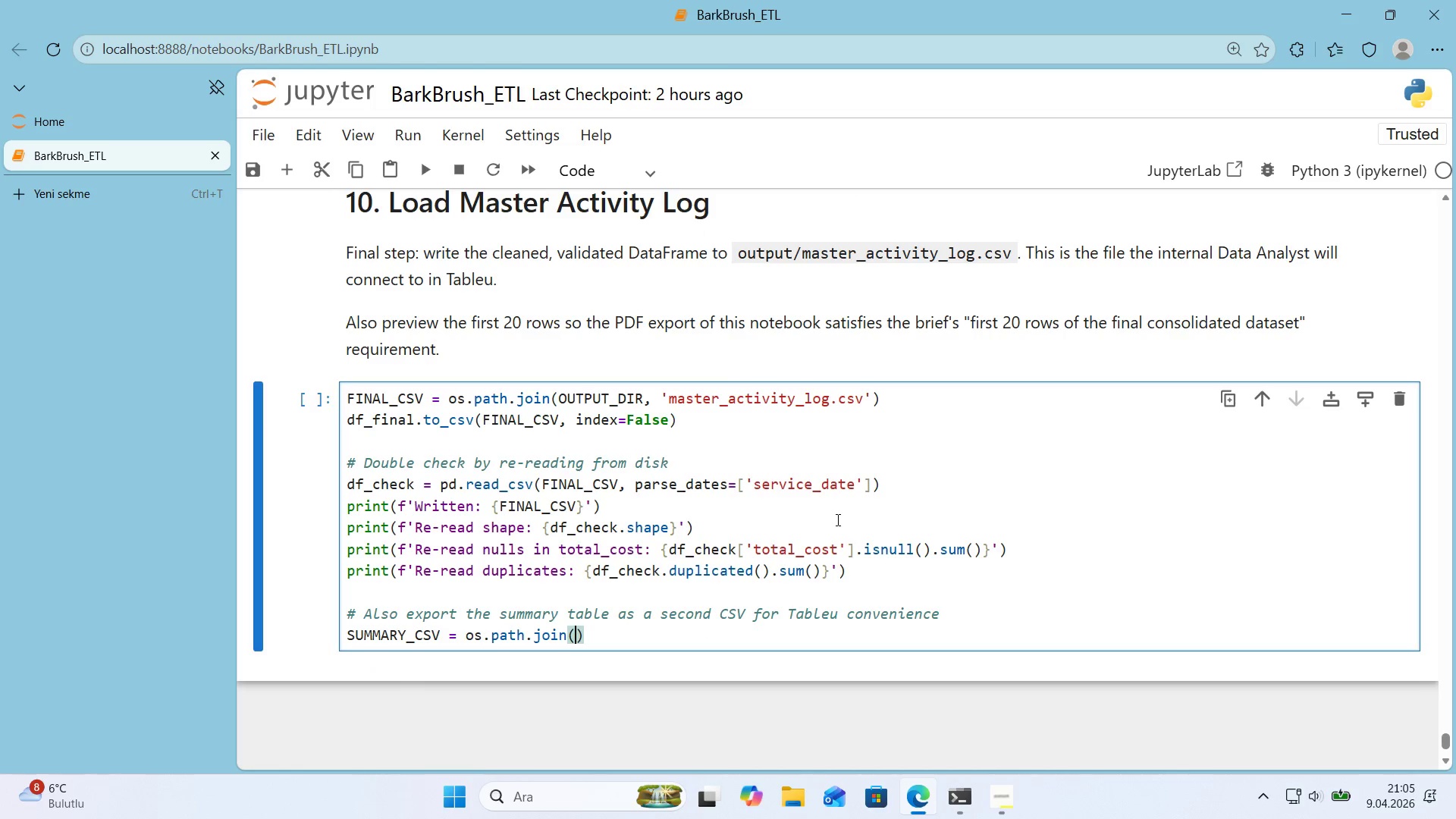 
type(OUTPUT_DIR, @@)
 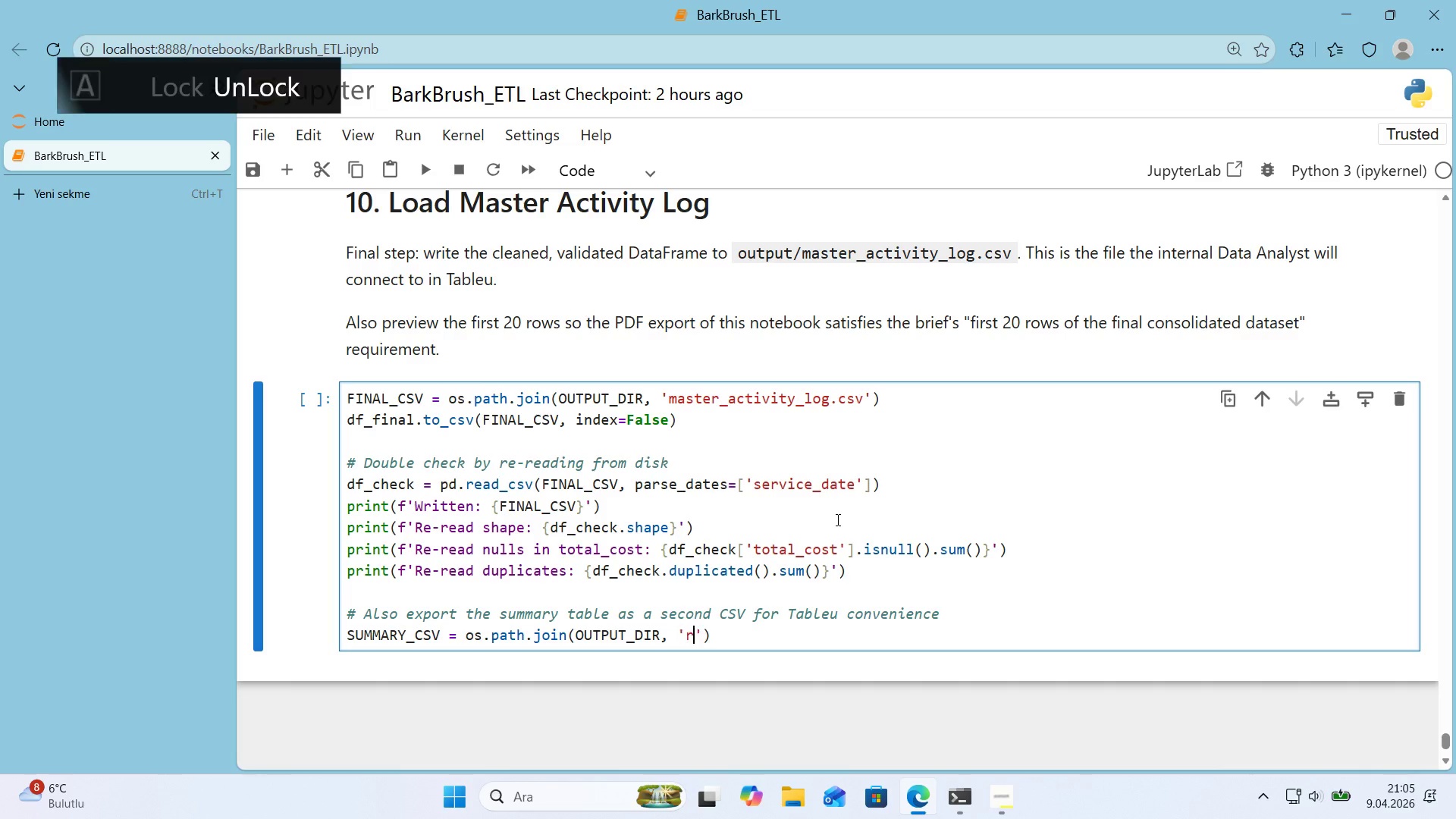 
 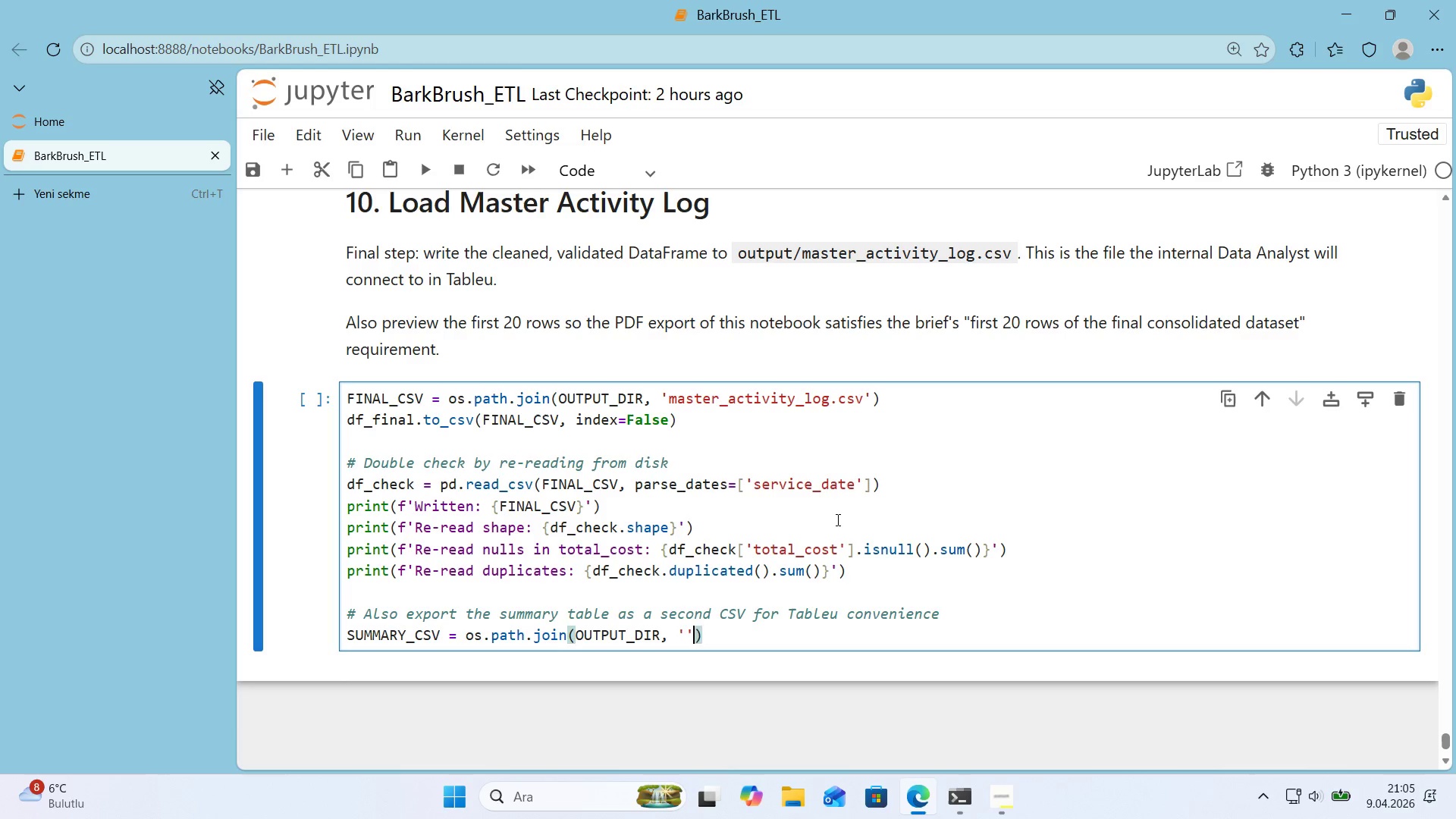 
key(ArrowLeft)
 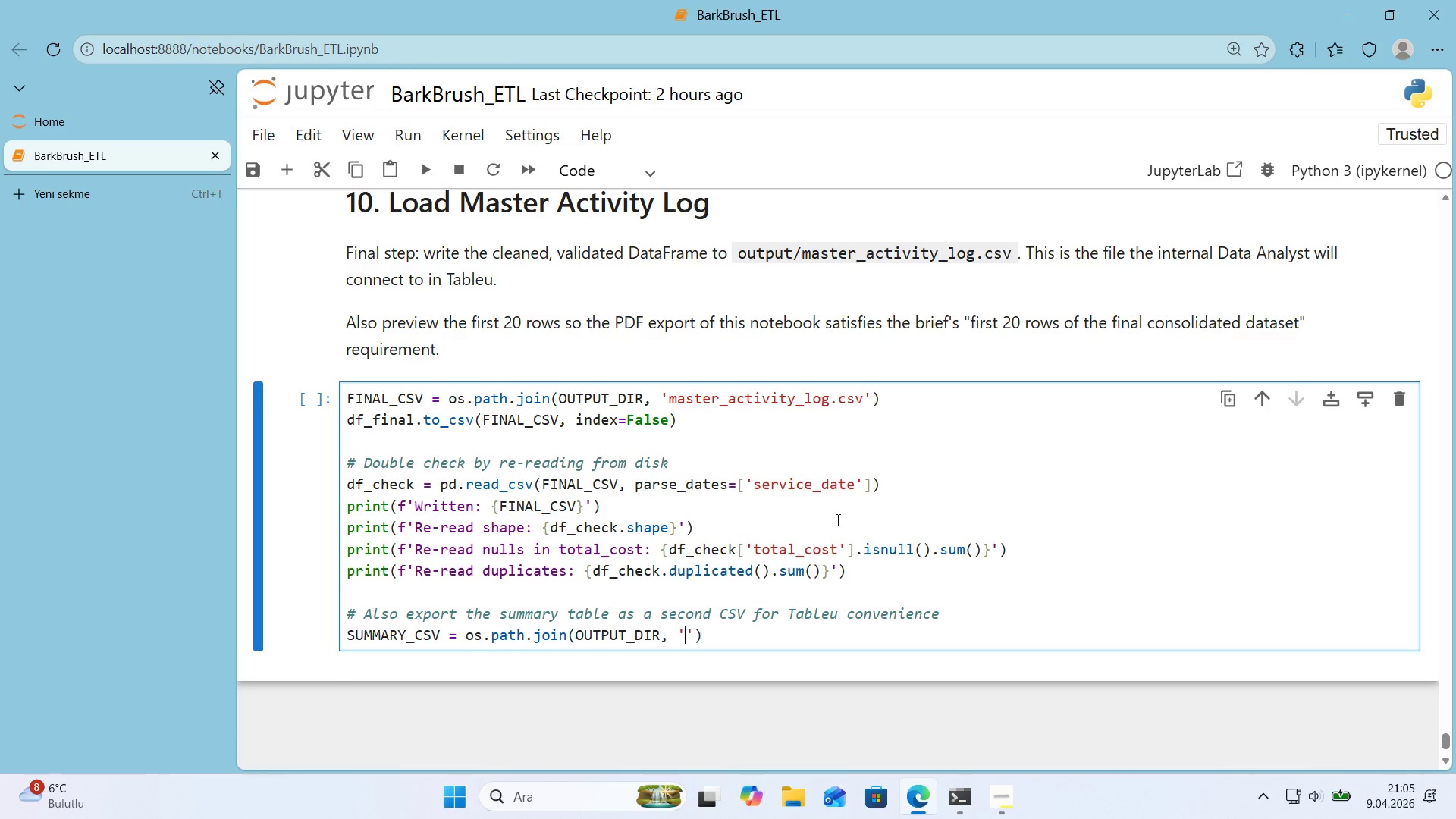 
type(revenue_summary_by_category.csv)
 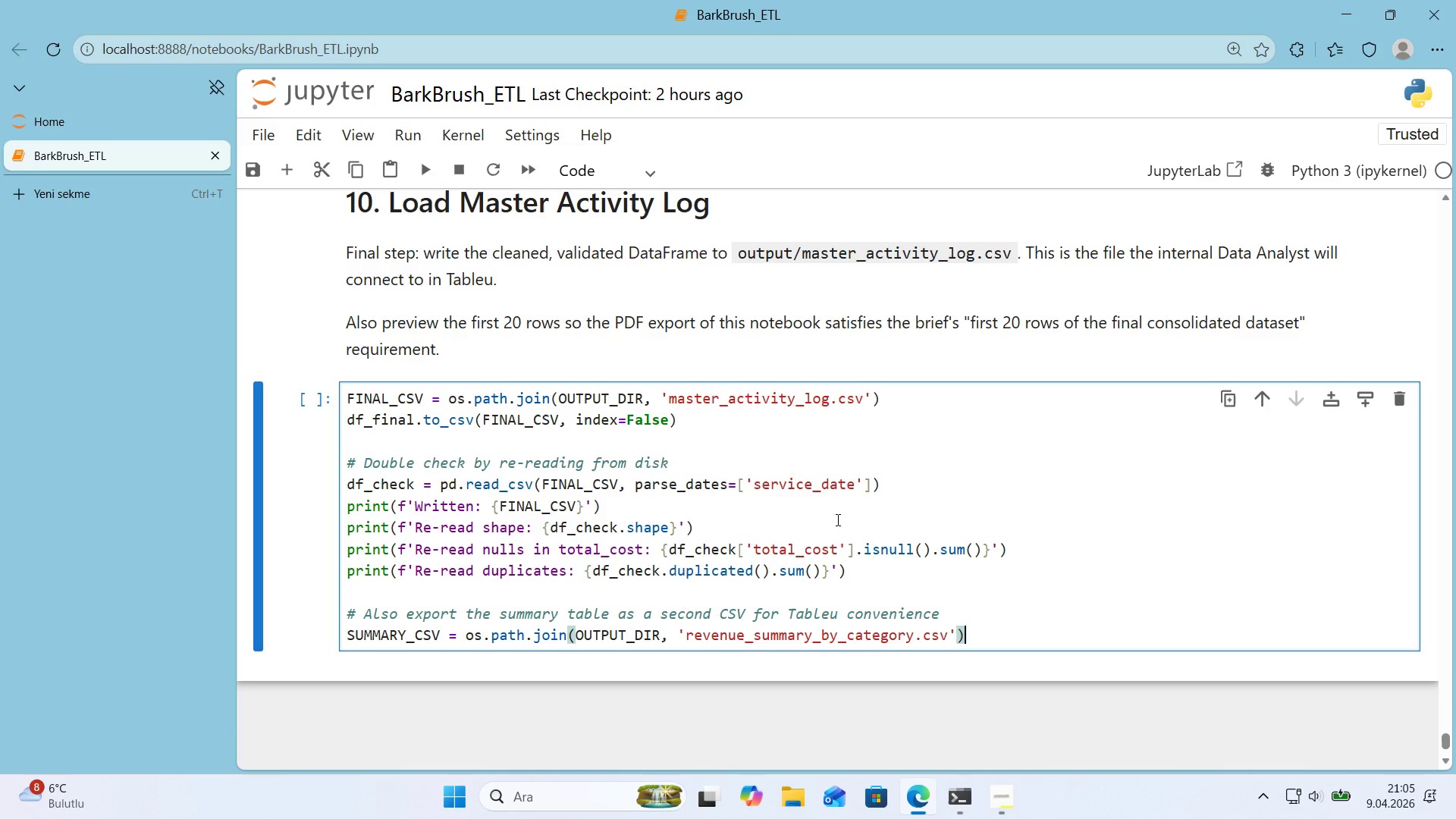 
 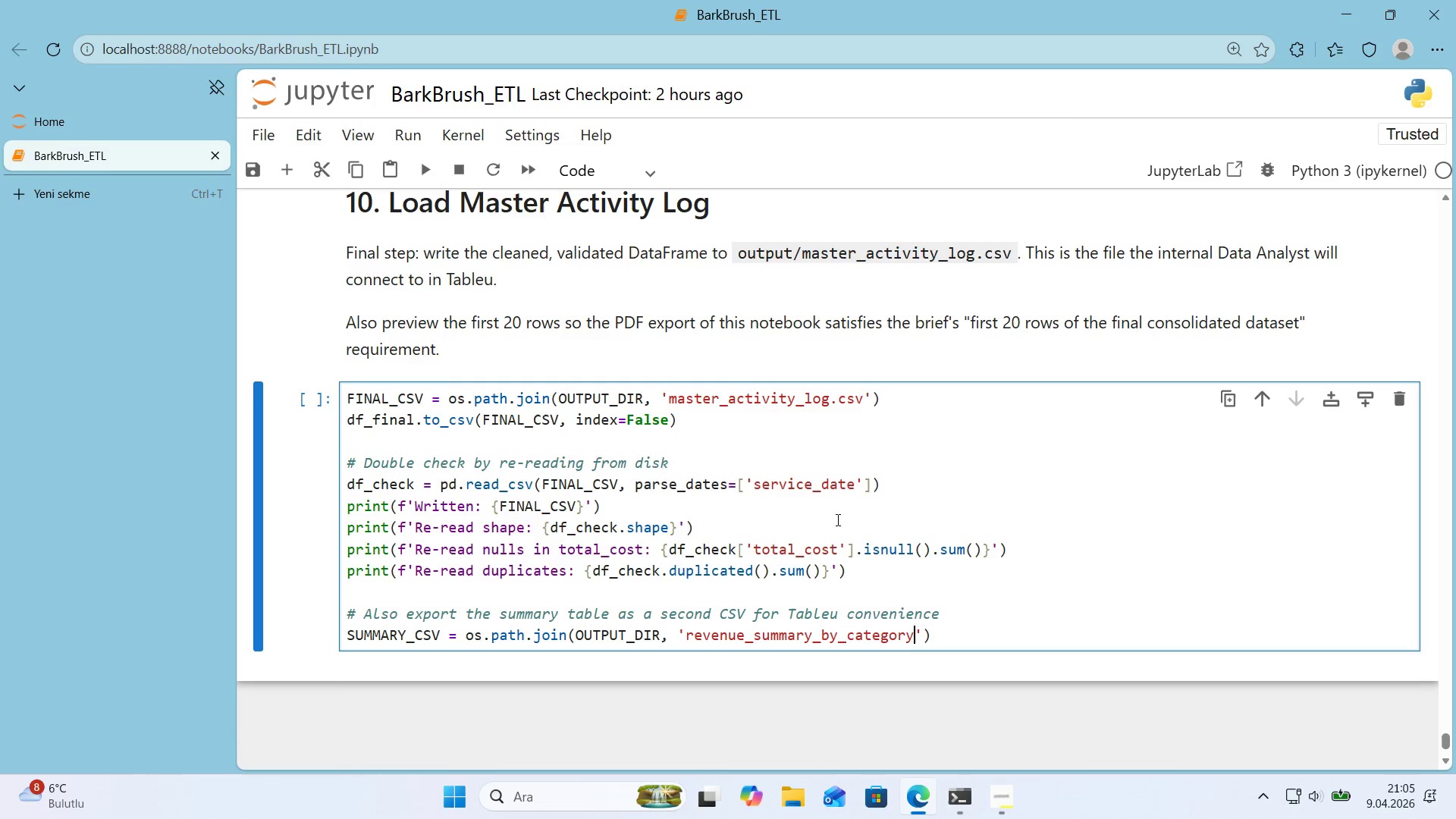 
key(ArrowRight)
 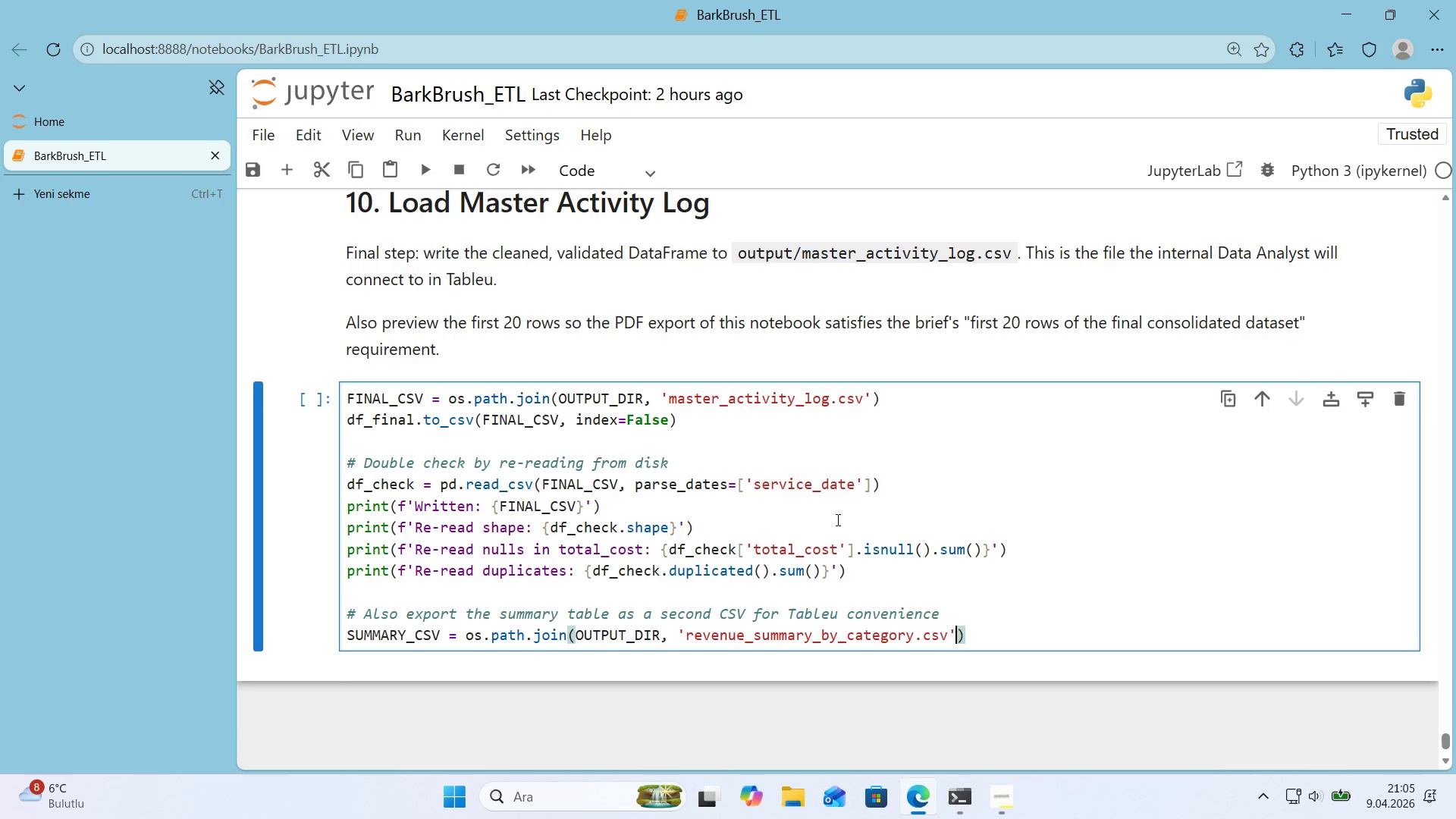 
key(ArrowRight)
 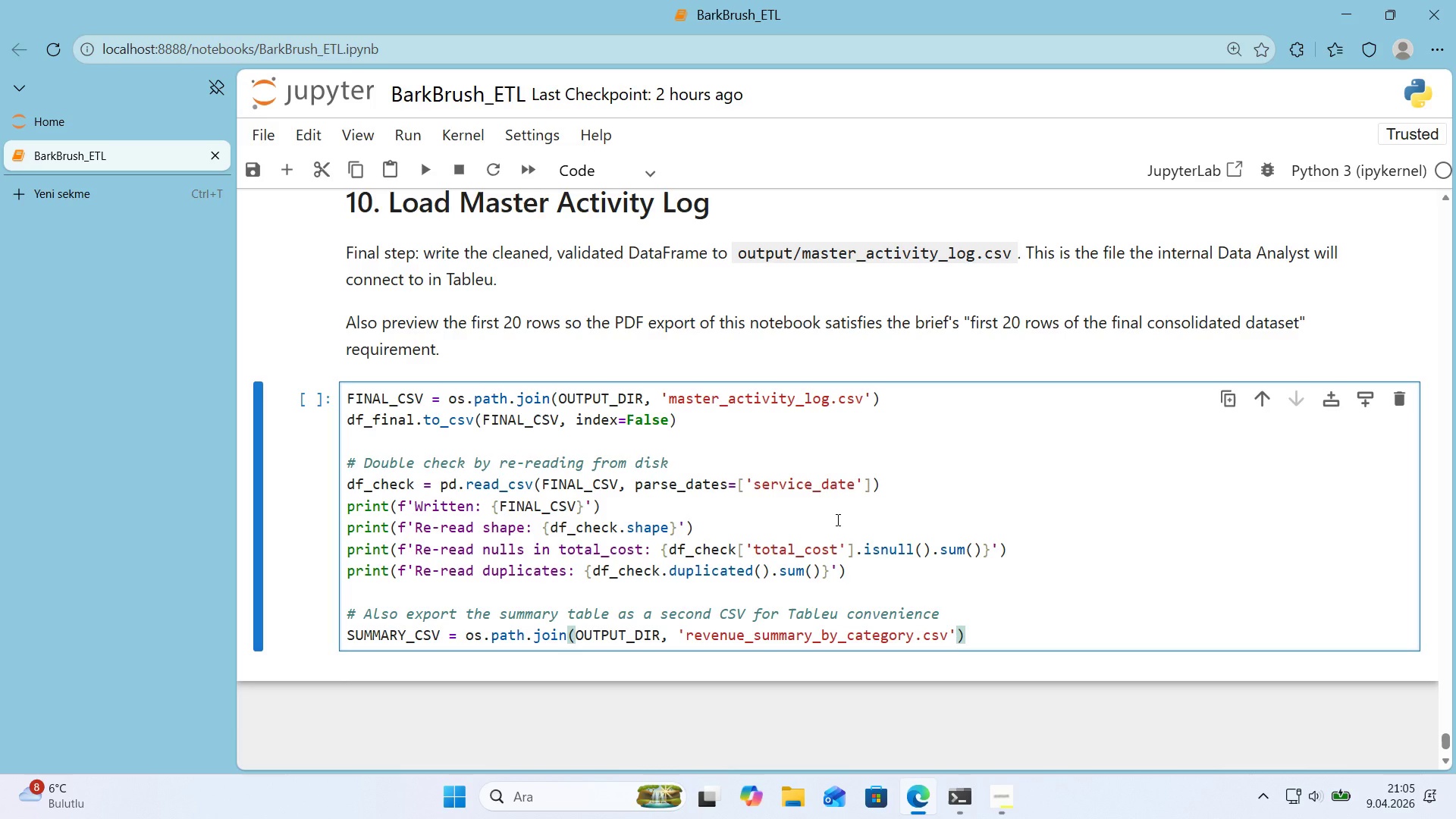 
key(Enter)
 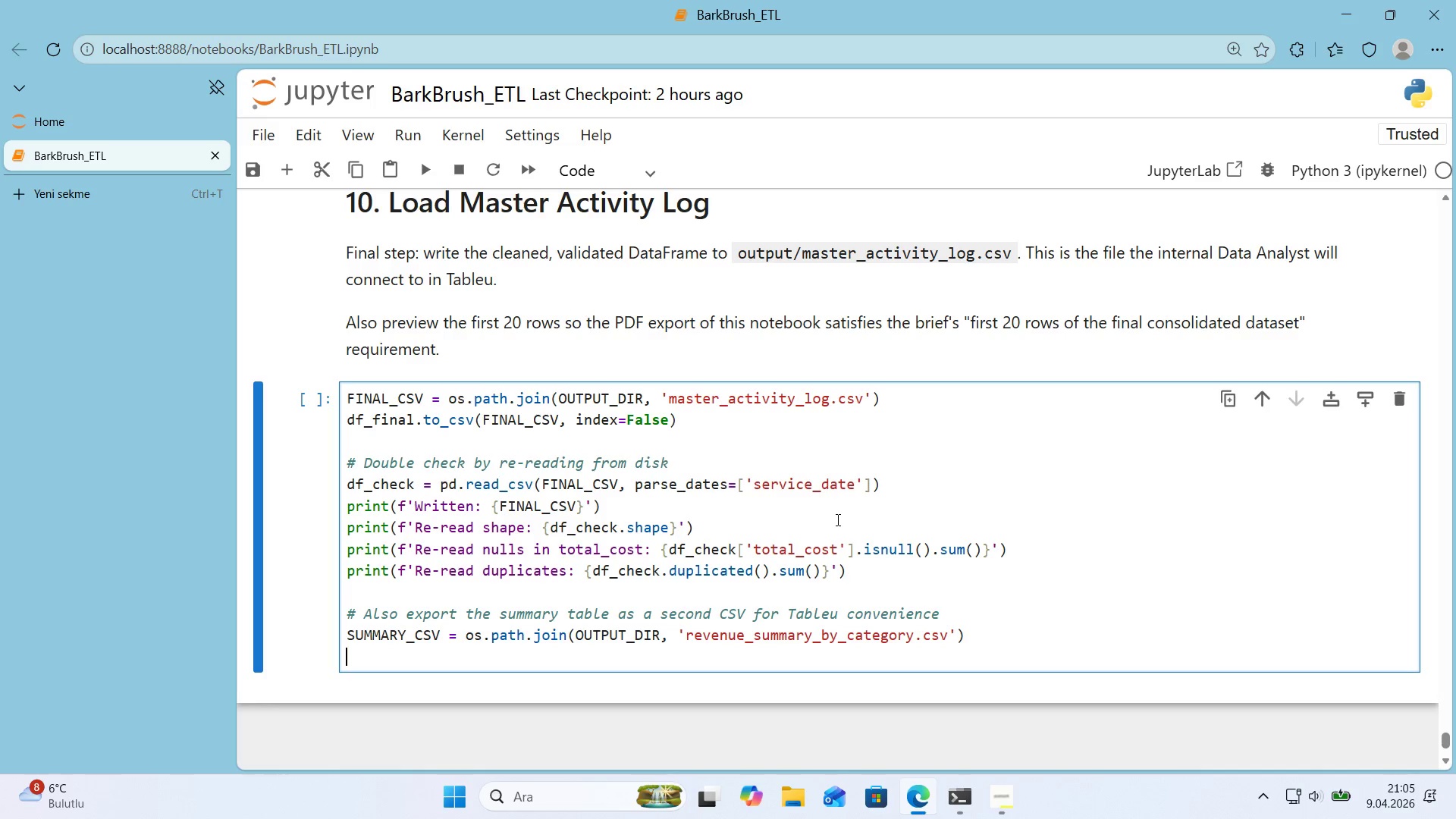 
type(summary.to_csv()
key(Backspace)
type(*()
 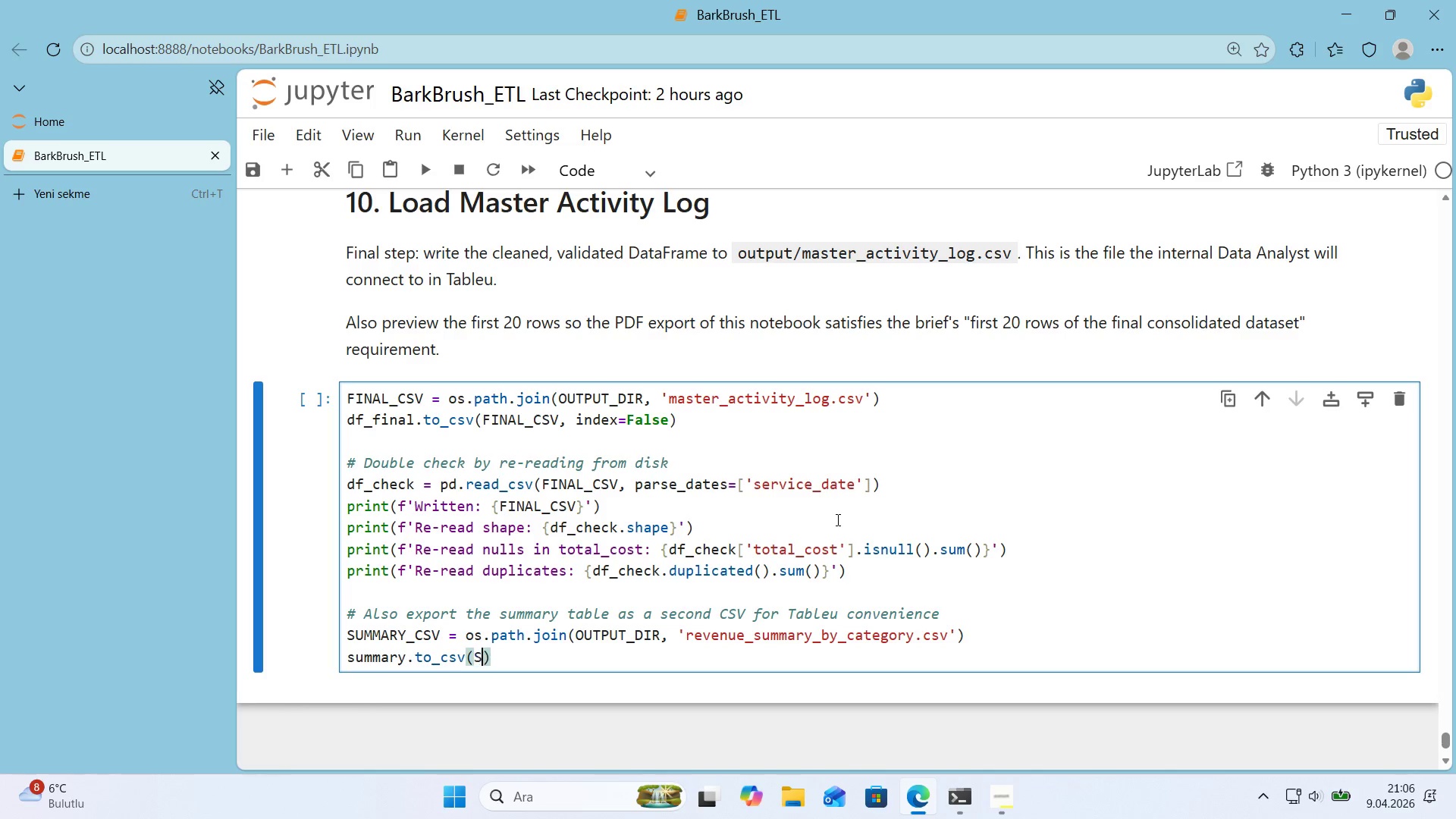 
 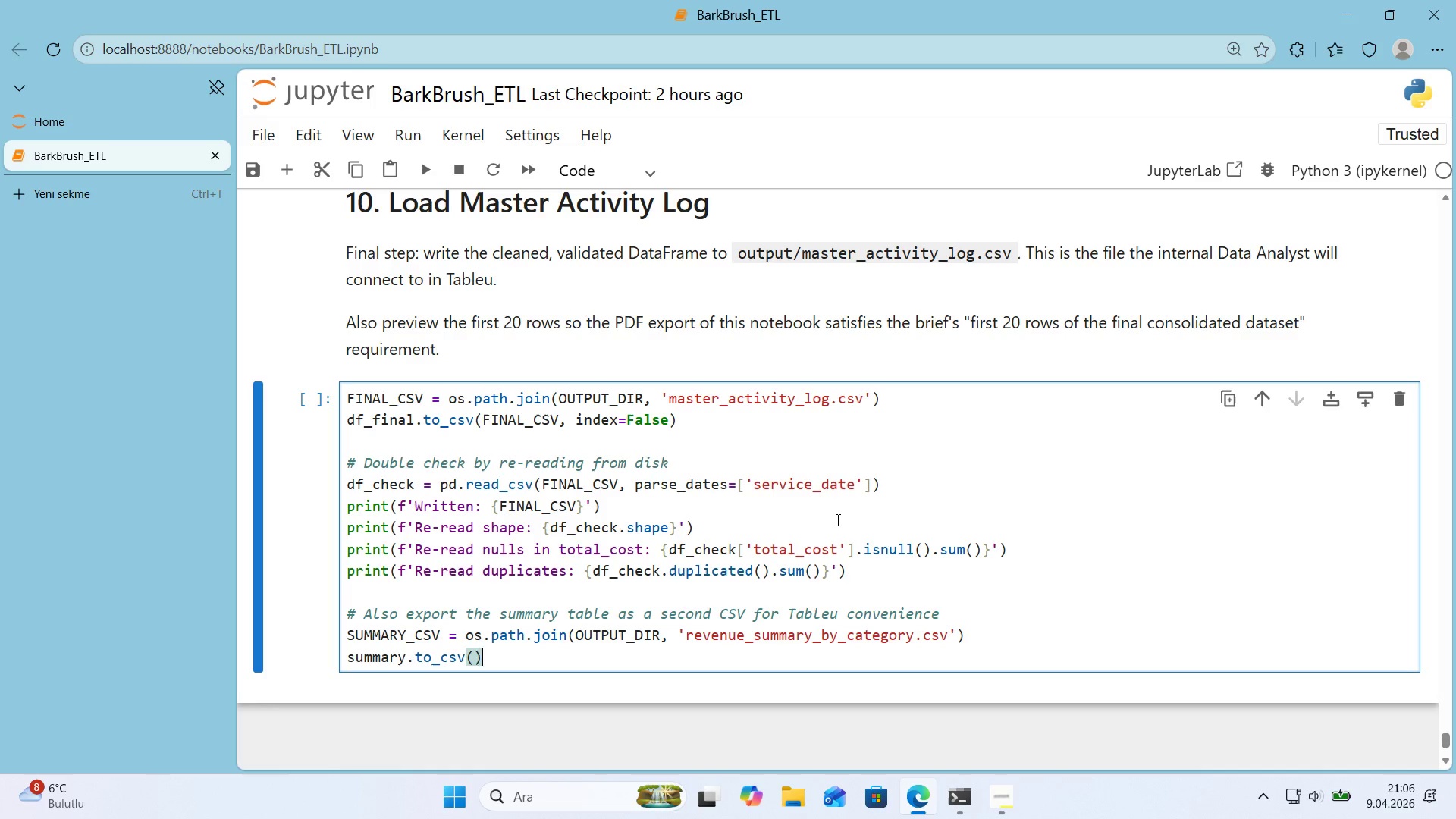 
key(ArrowLeft)
 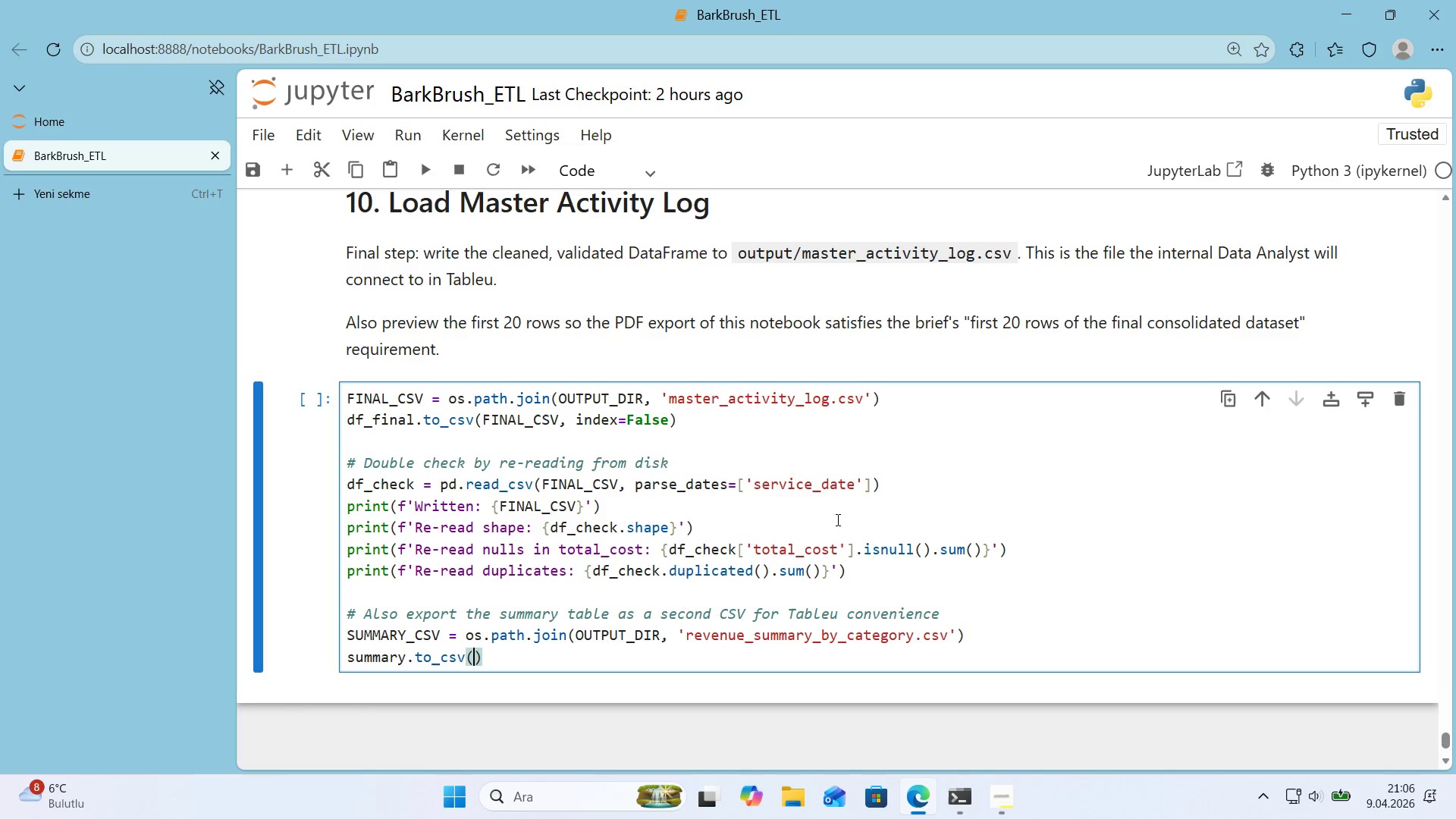 
type(SUMMARY_CSV, 'ndex)False)
 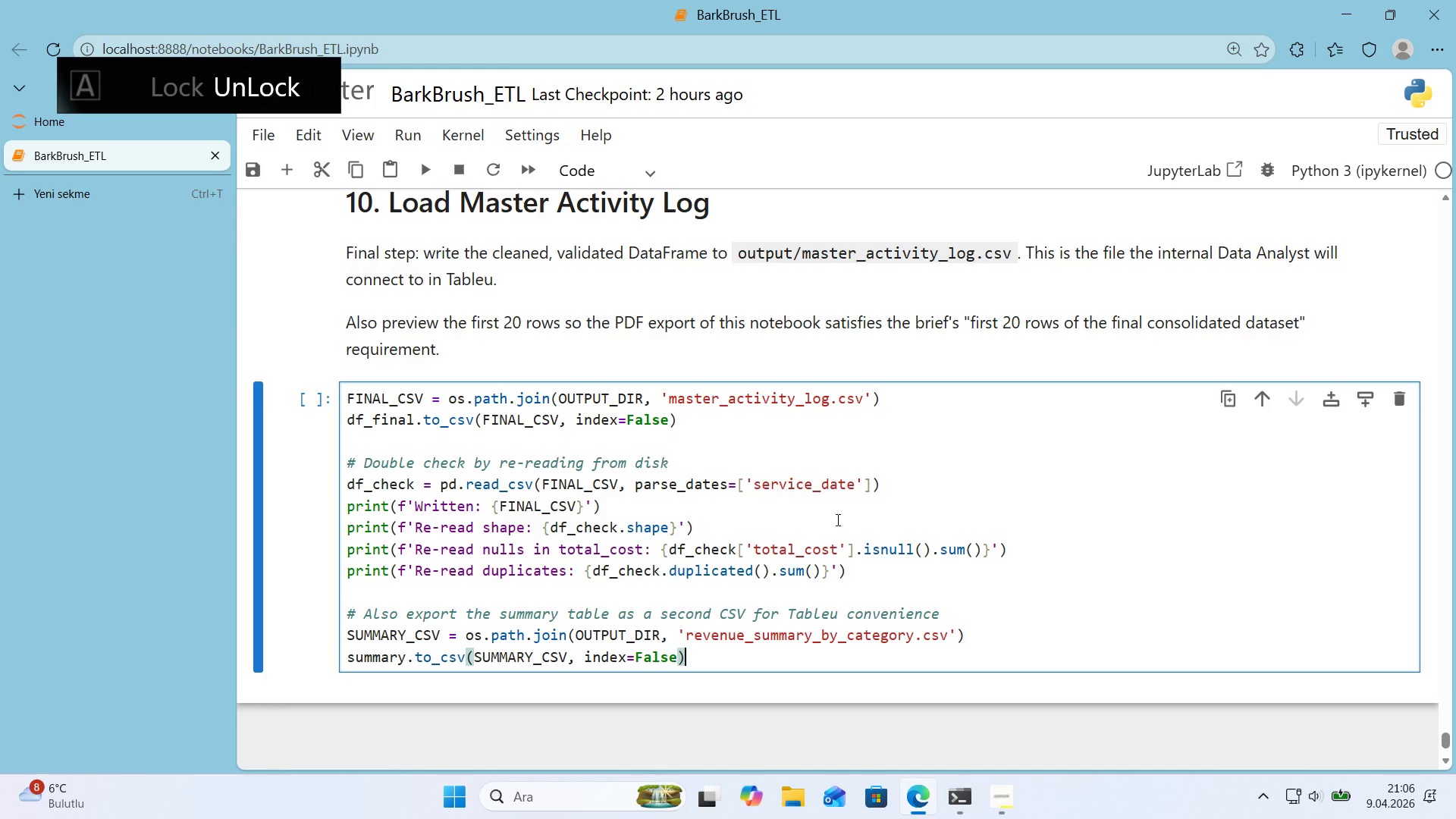 
 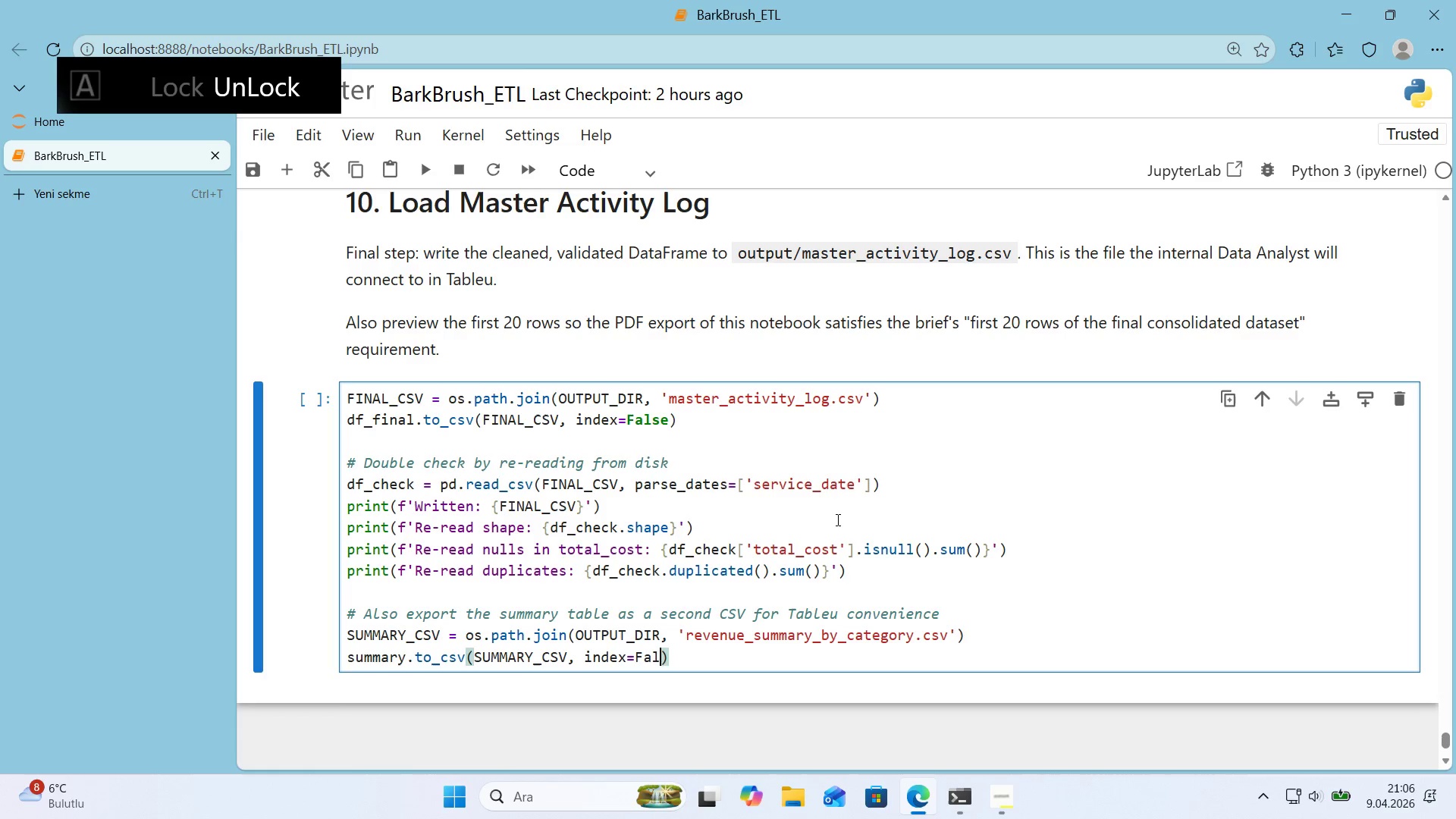 
key(ArrowRight)
 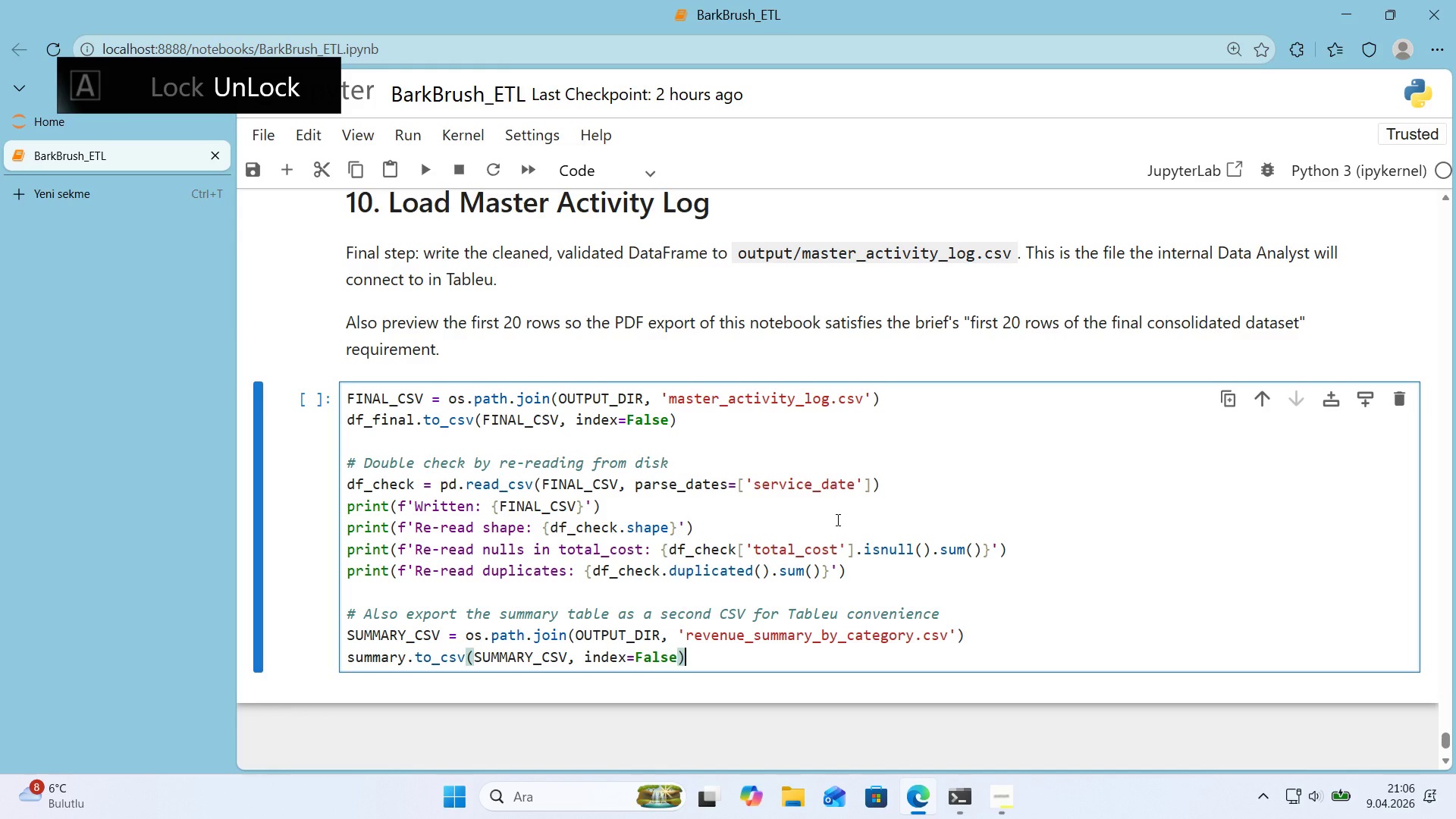 
key(Enter)
 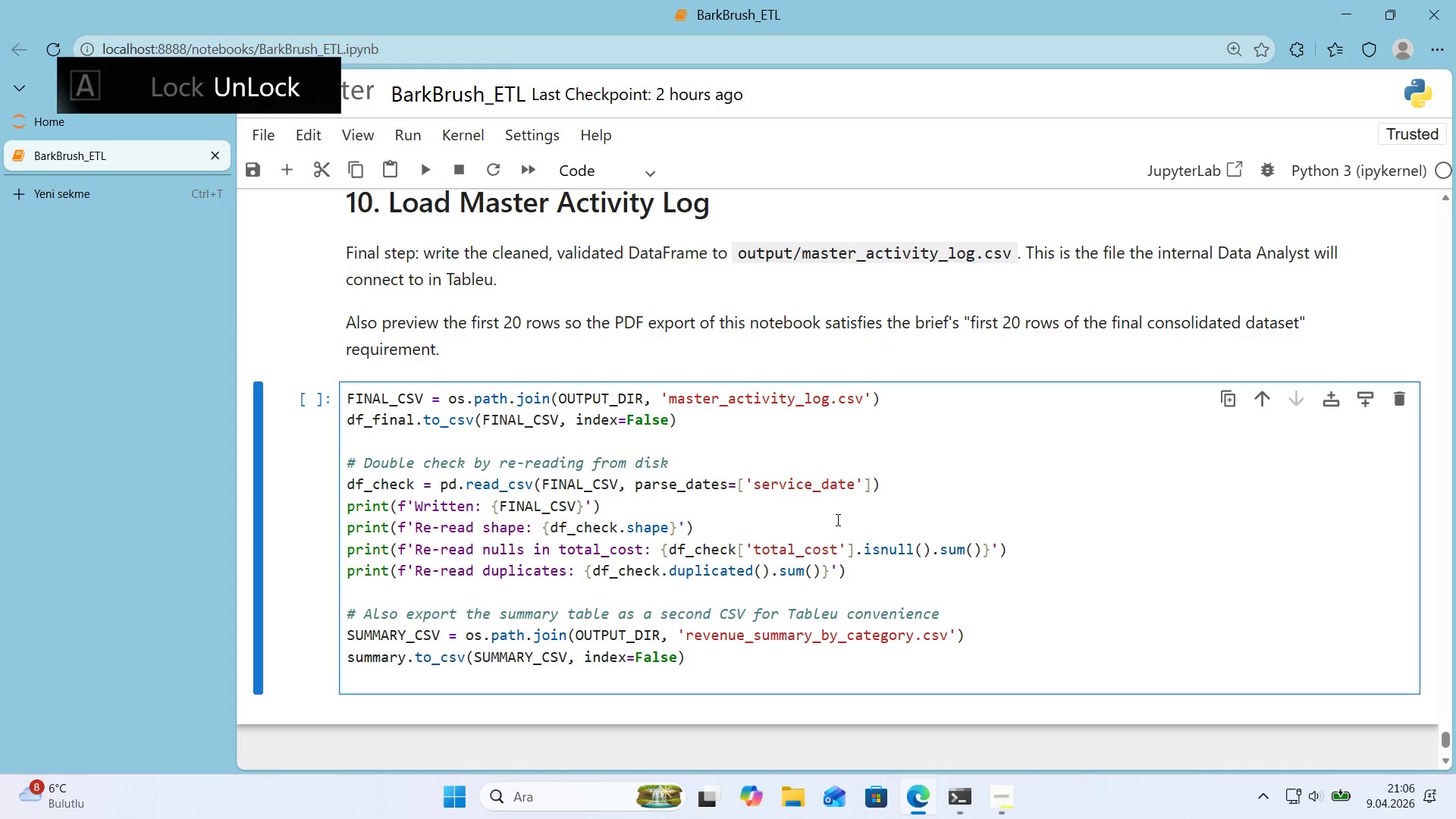 
type(pr'nt*()
 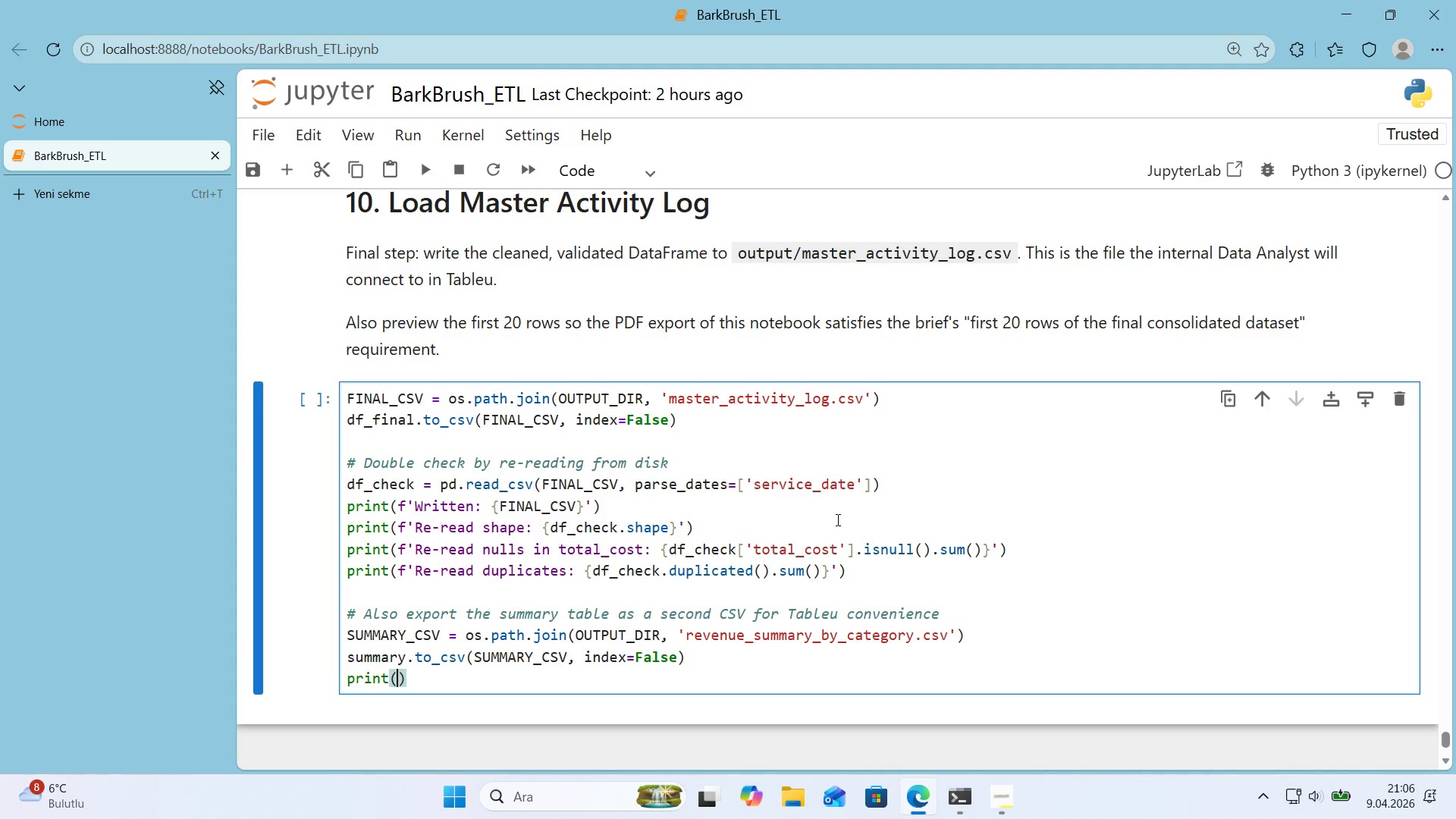 
 